 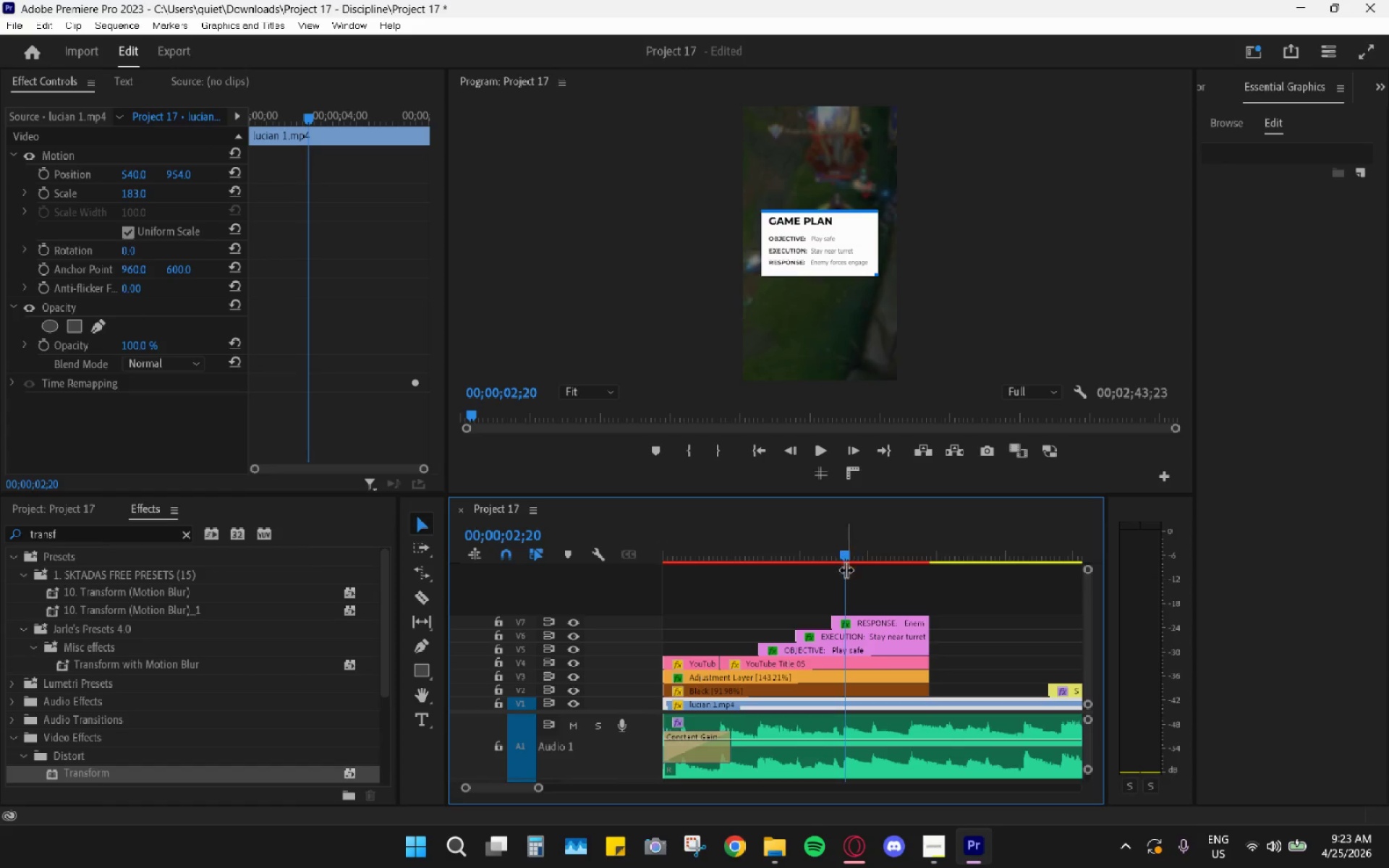 
hold_key(key=AltLeft, duration=0.75)
scroll: coordinate [862, 594], scroll_direction: down, amount: 9.0
 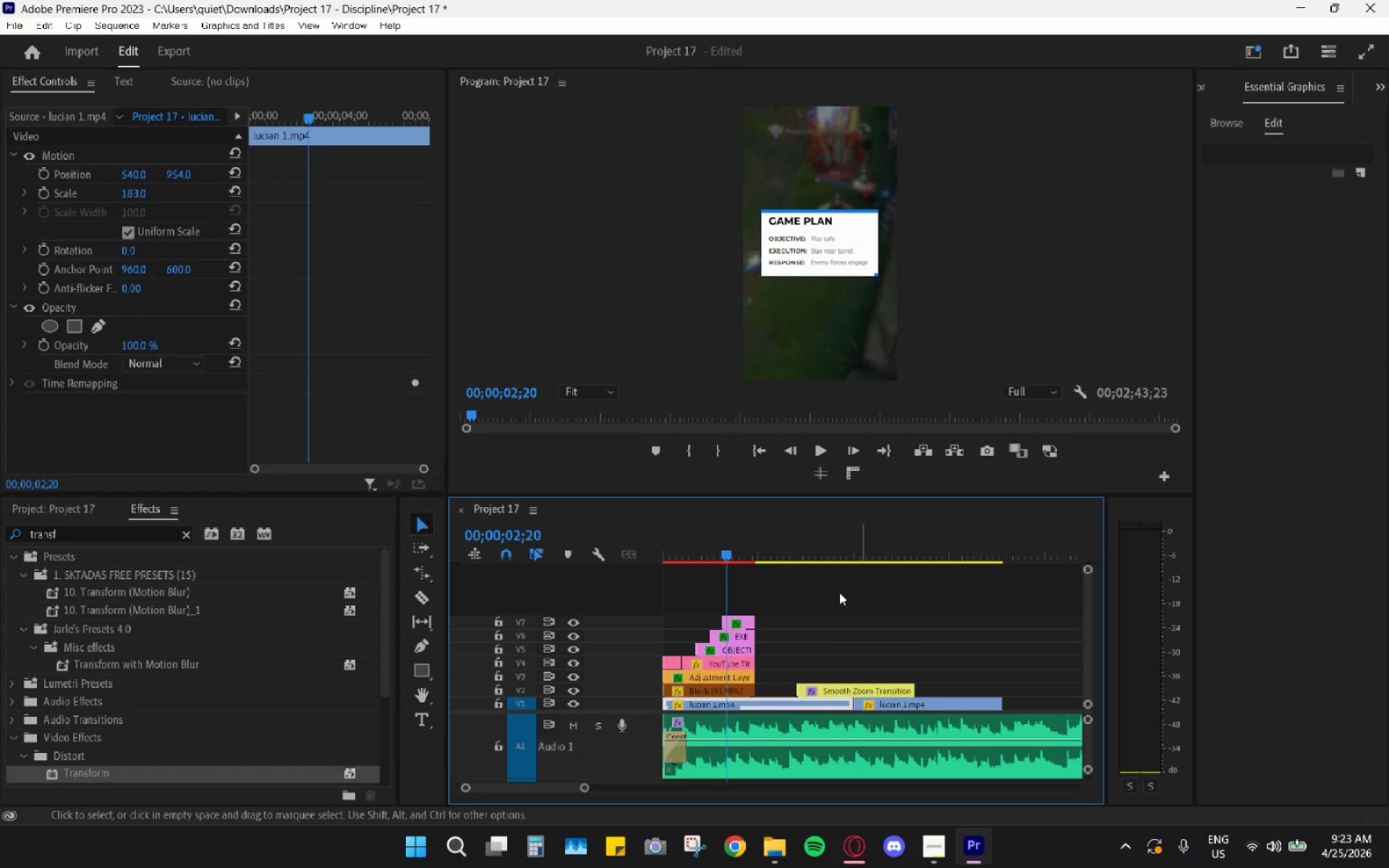 
key(Space)
 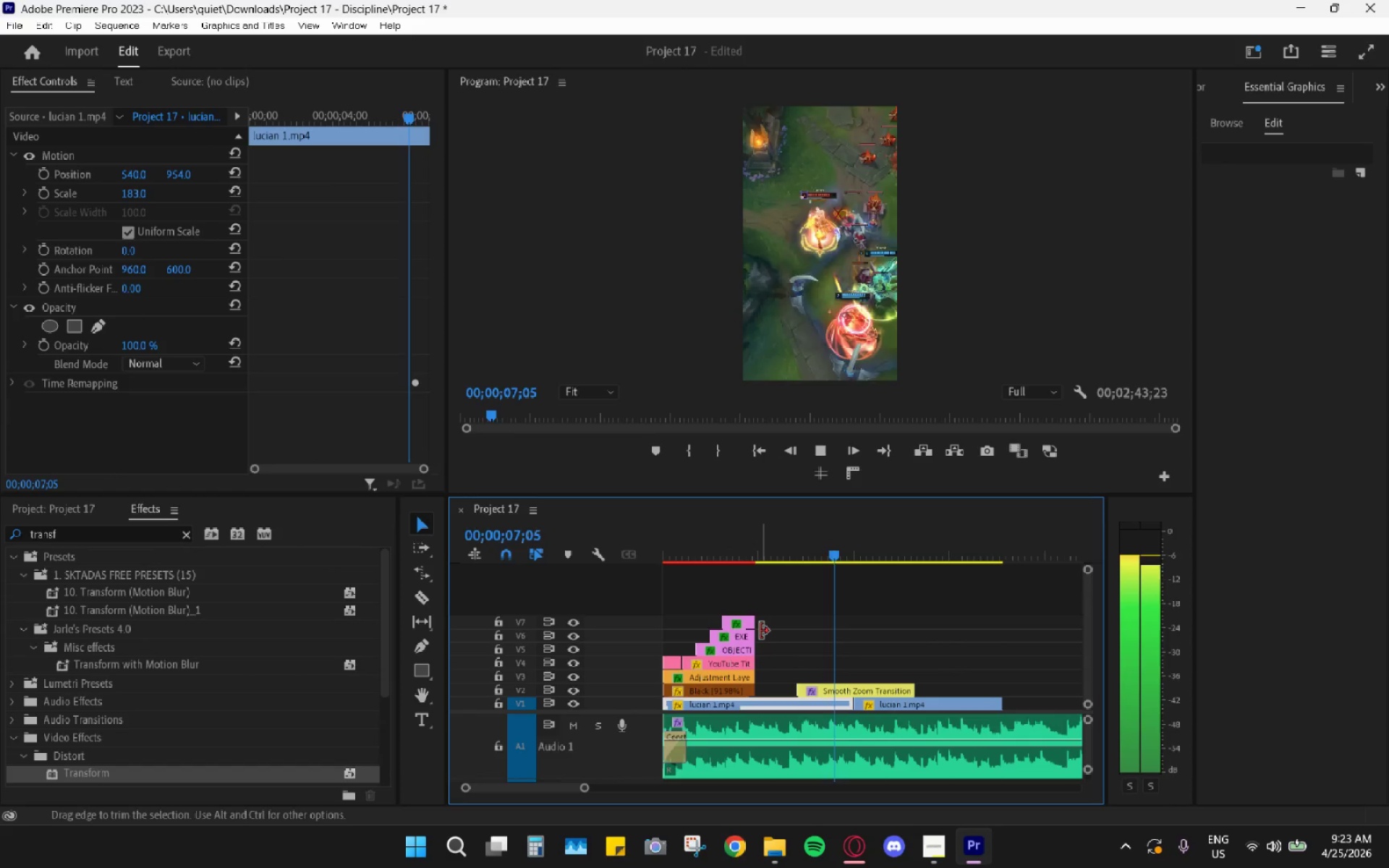 
wait(9.7)
 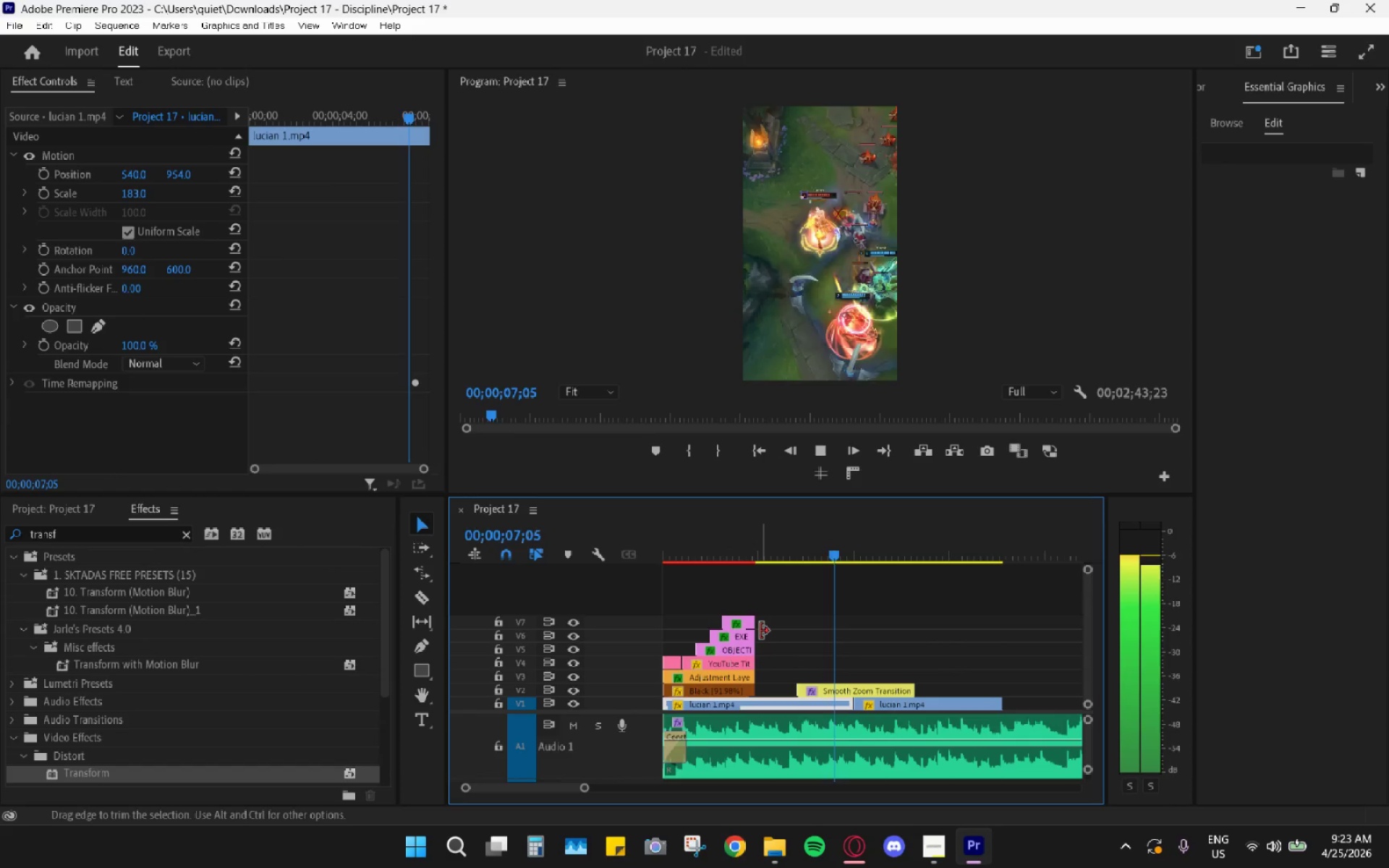 
key(Space)
 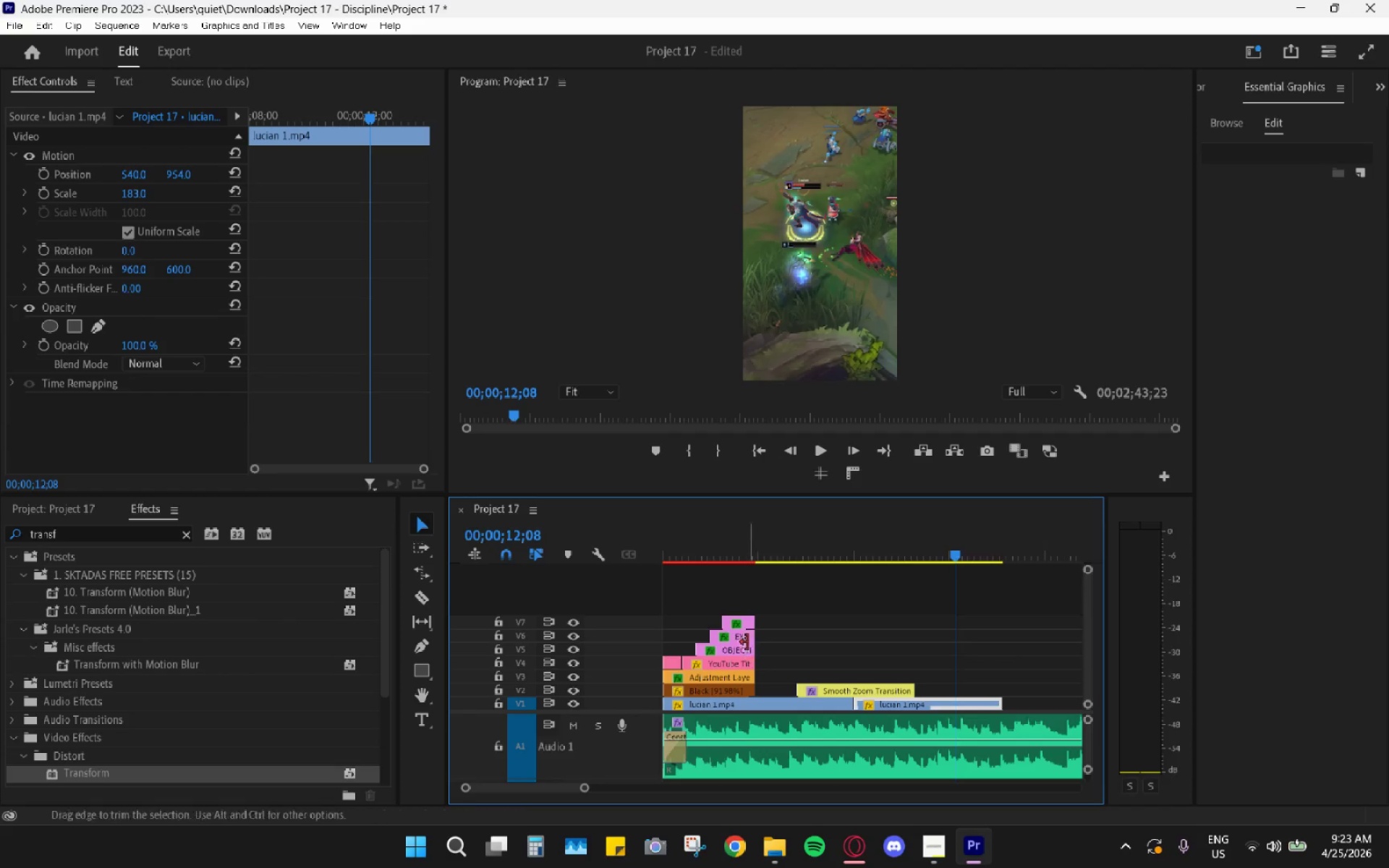 
scroll: coordinate [747, 634], scroll_direction: down, amount: 4.0
 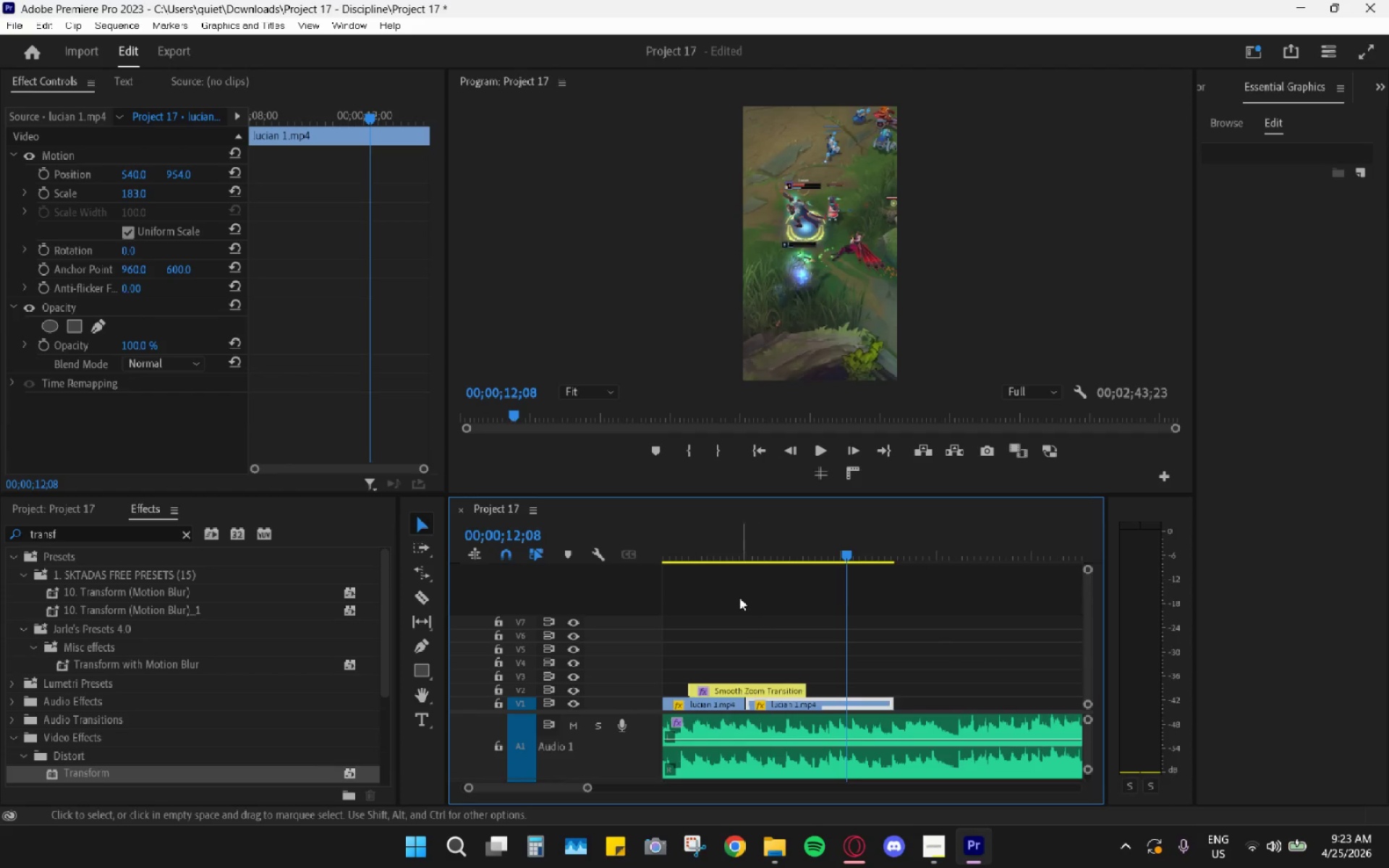 
scroll: coordinate [744, 611], scroll_direction: up, amount: 4.0
 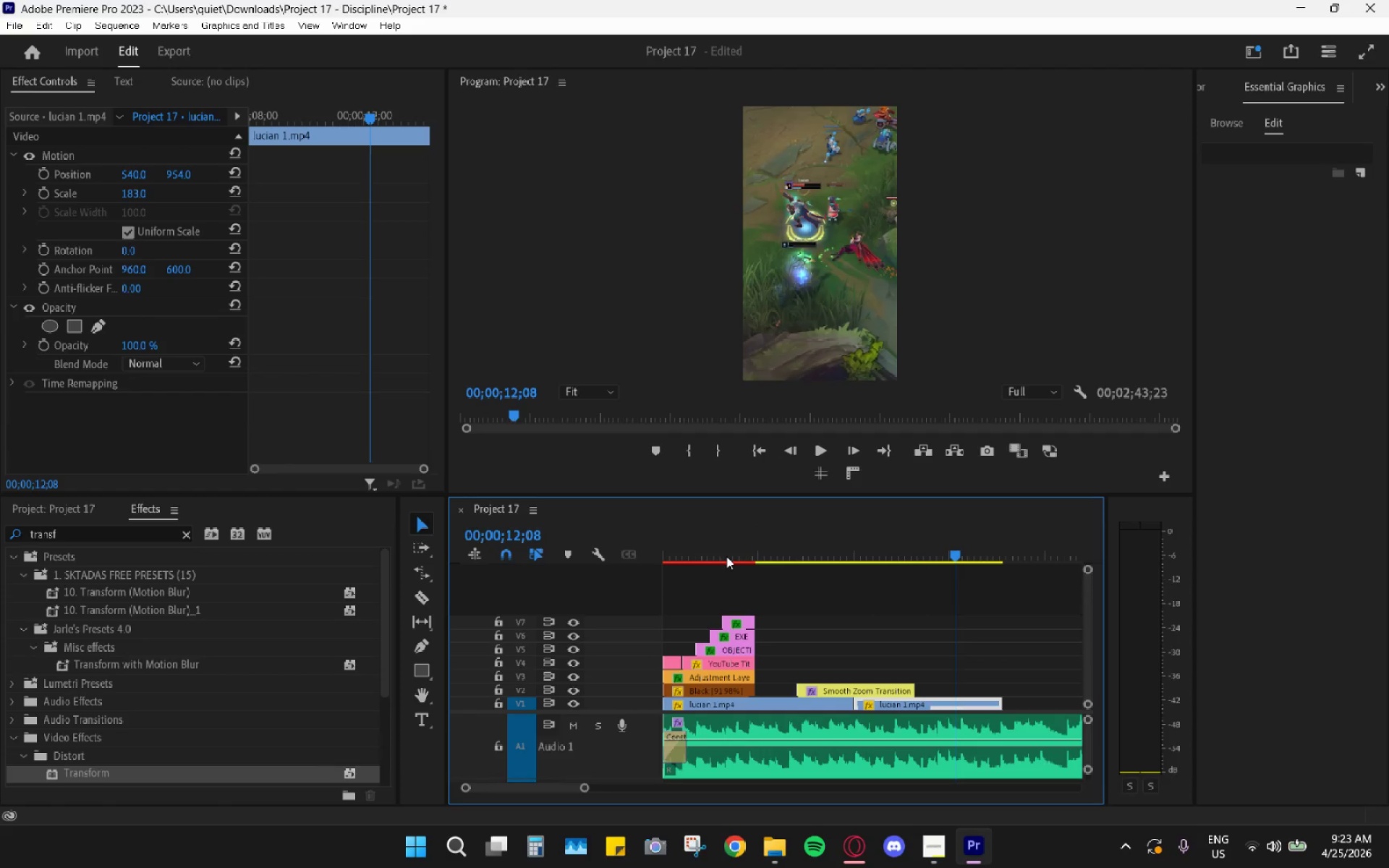 
left_click_drag(start_coordinate=[725, 550], to_coordinate=[636, 542])
 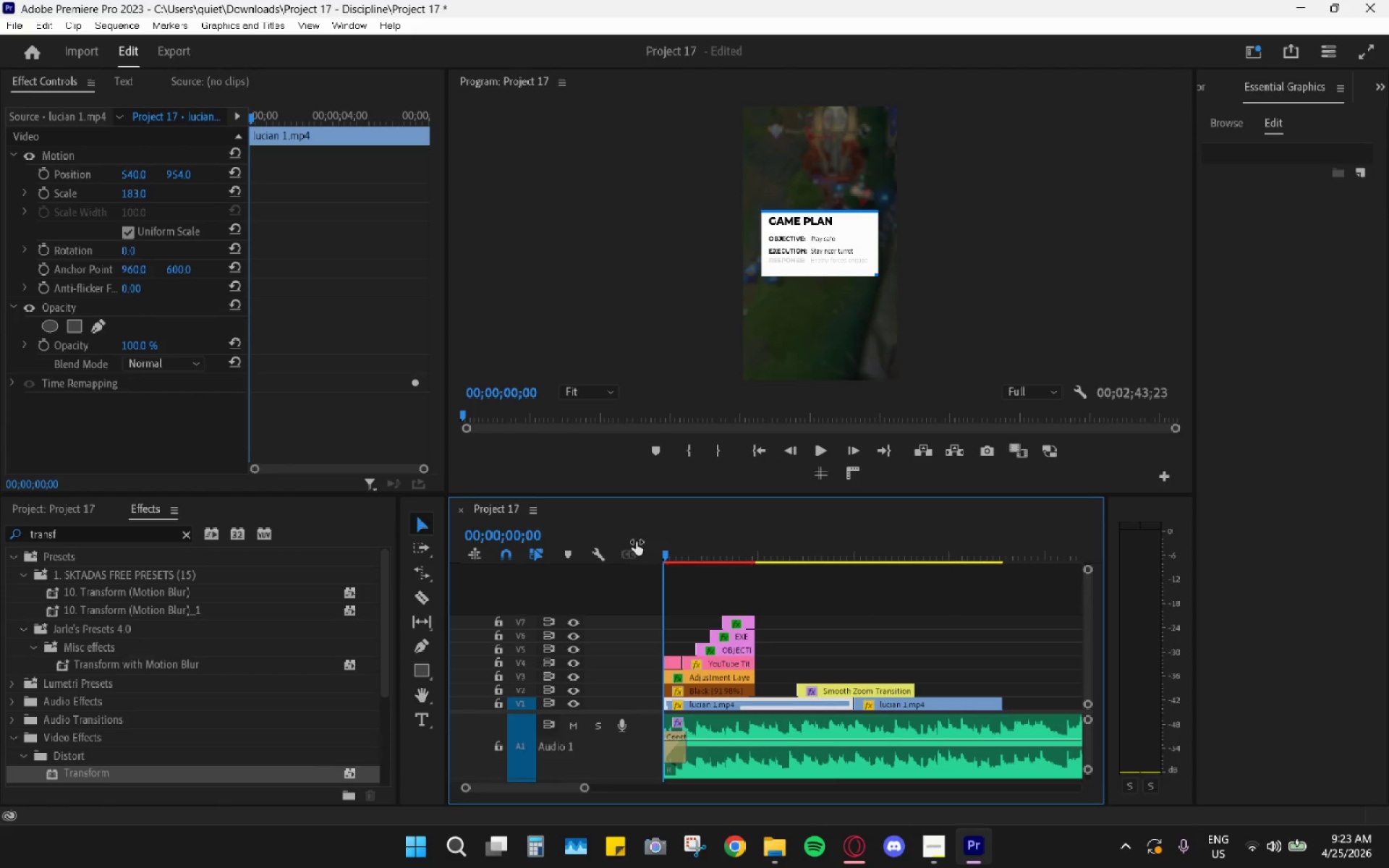 
key(Space)
 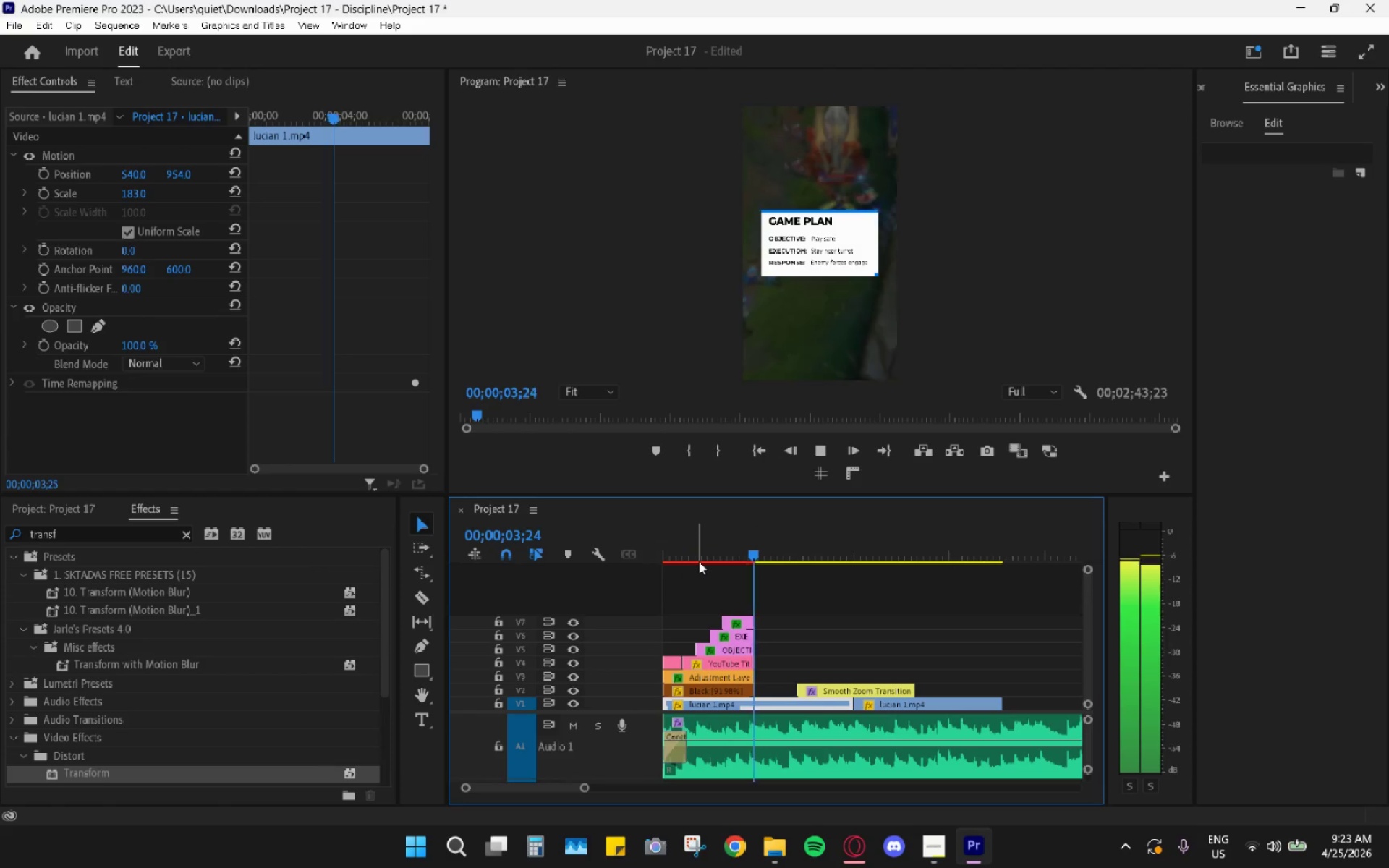 
wait(5.88)
 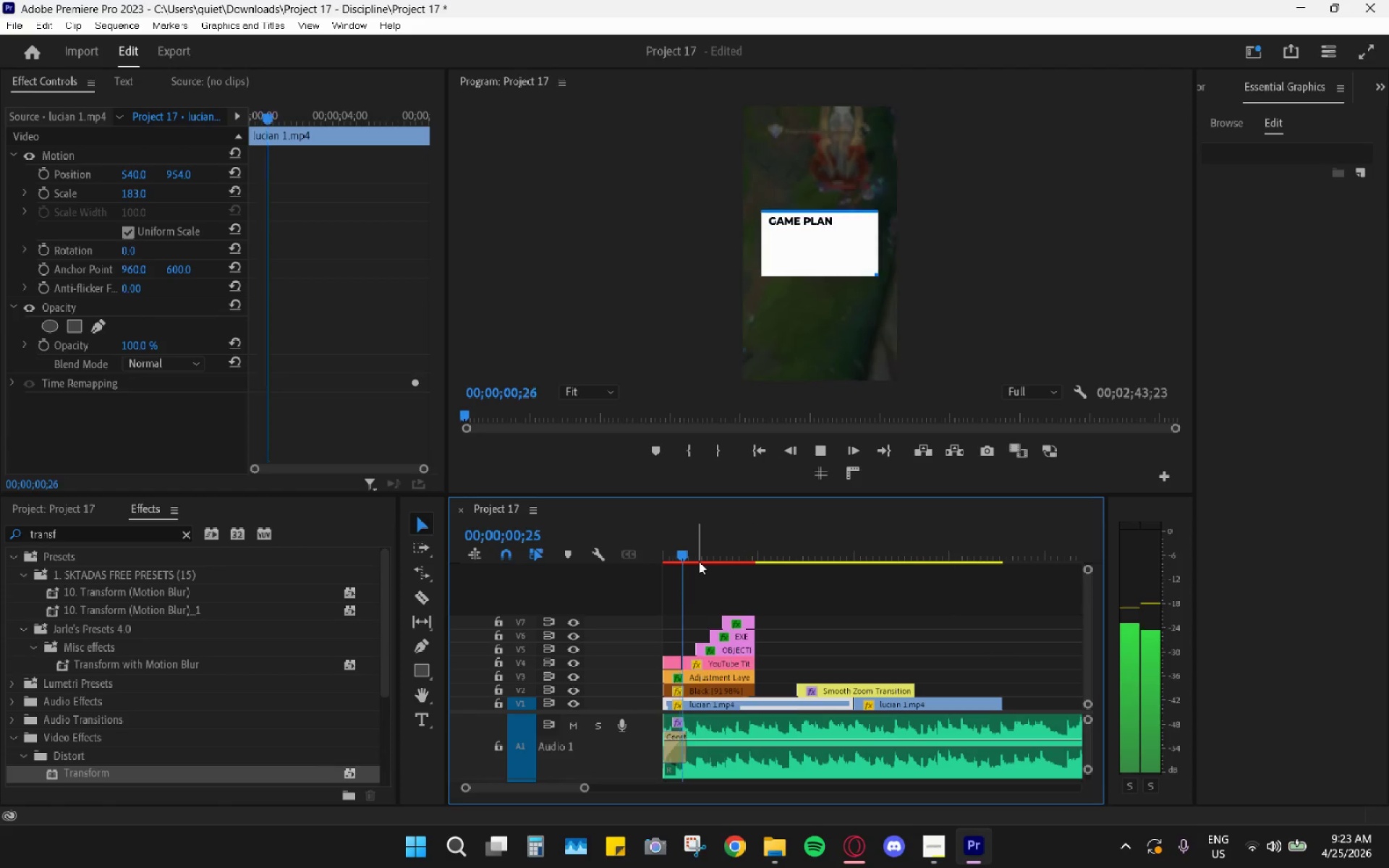 
key(Space)
 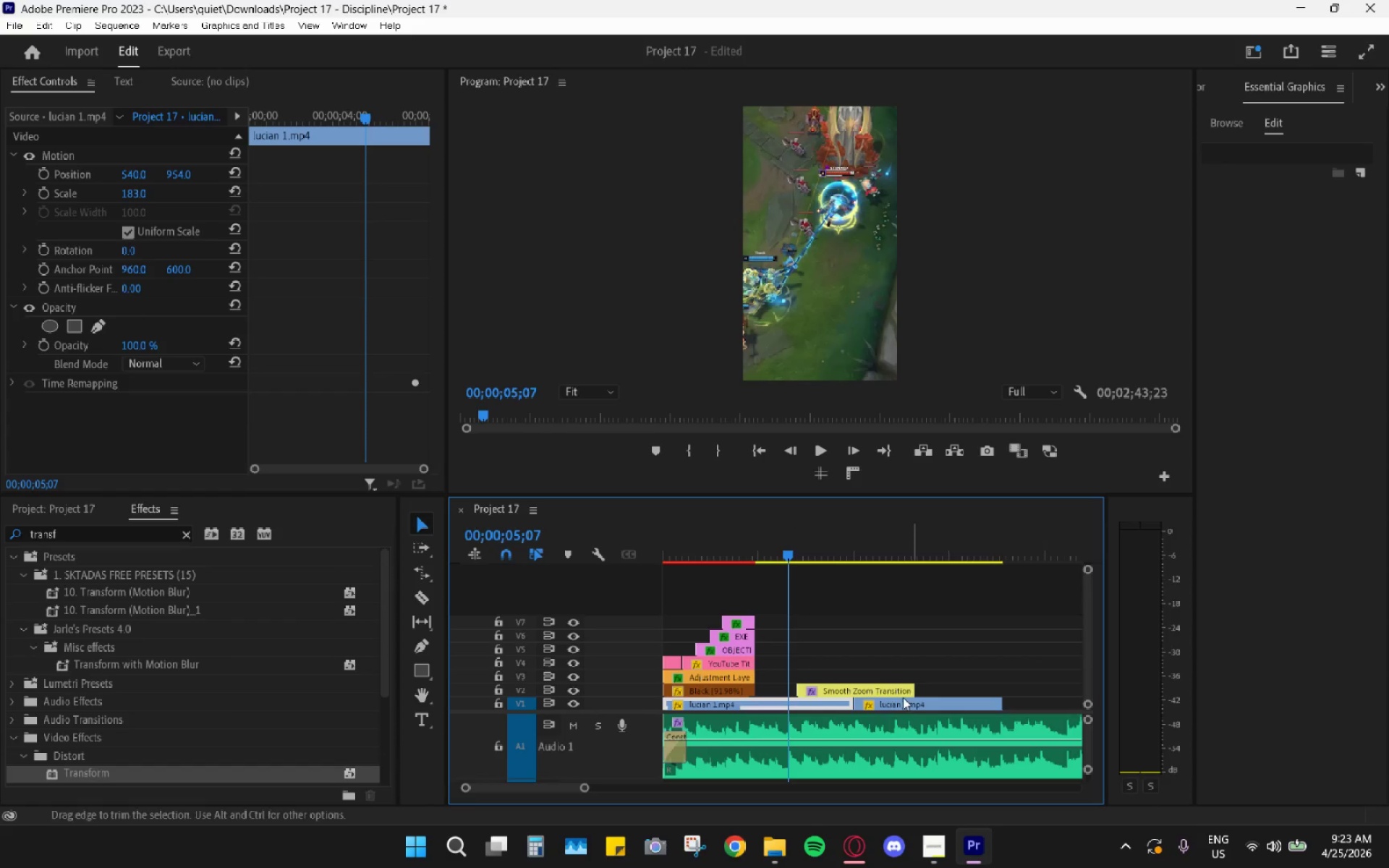 
left_click_drag(start_coordinate=[862, 648], to_coordinate=[862, 654])
 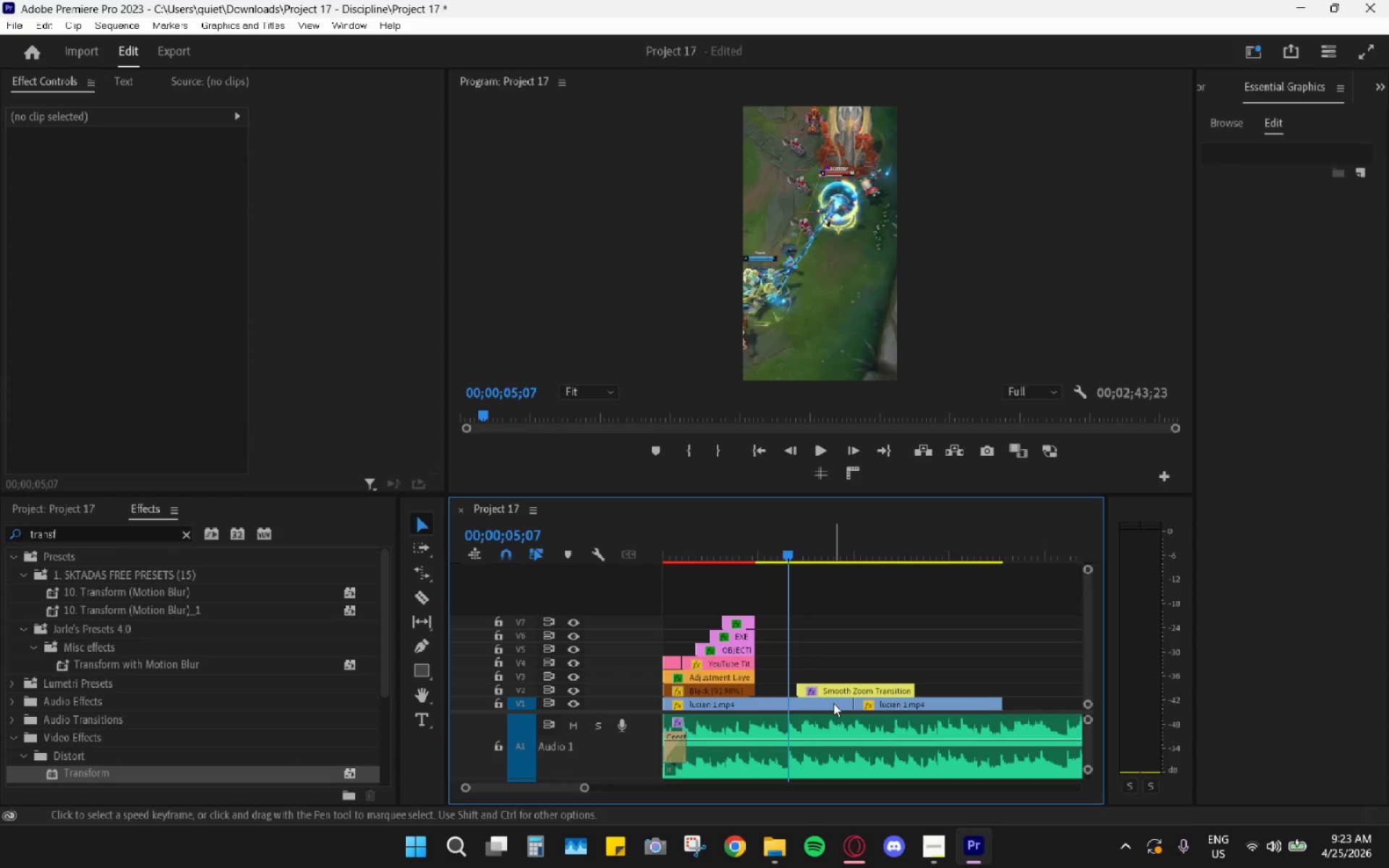 
left_click_drag(start_coordinate=[833, 703], to_coordinate=[867, 704])
 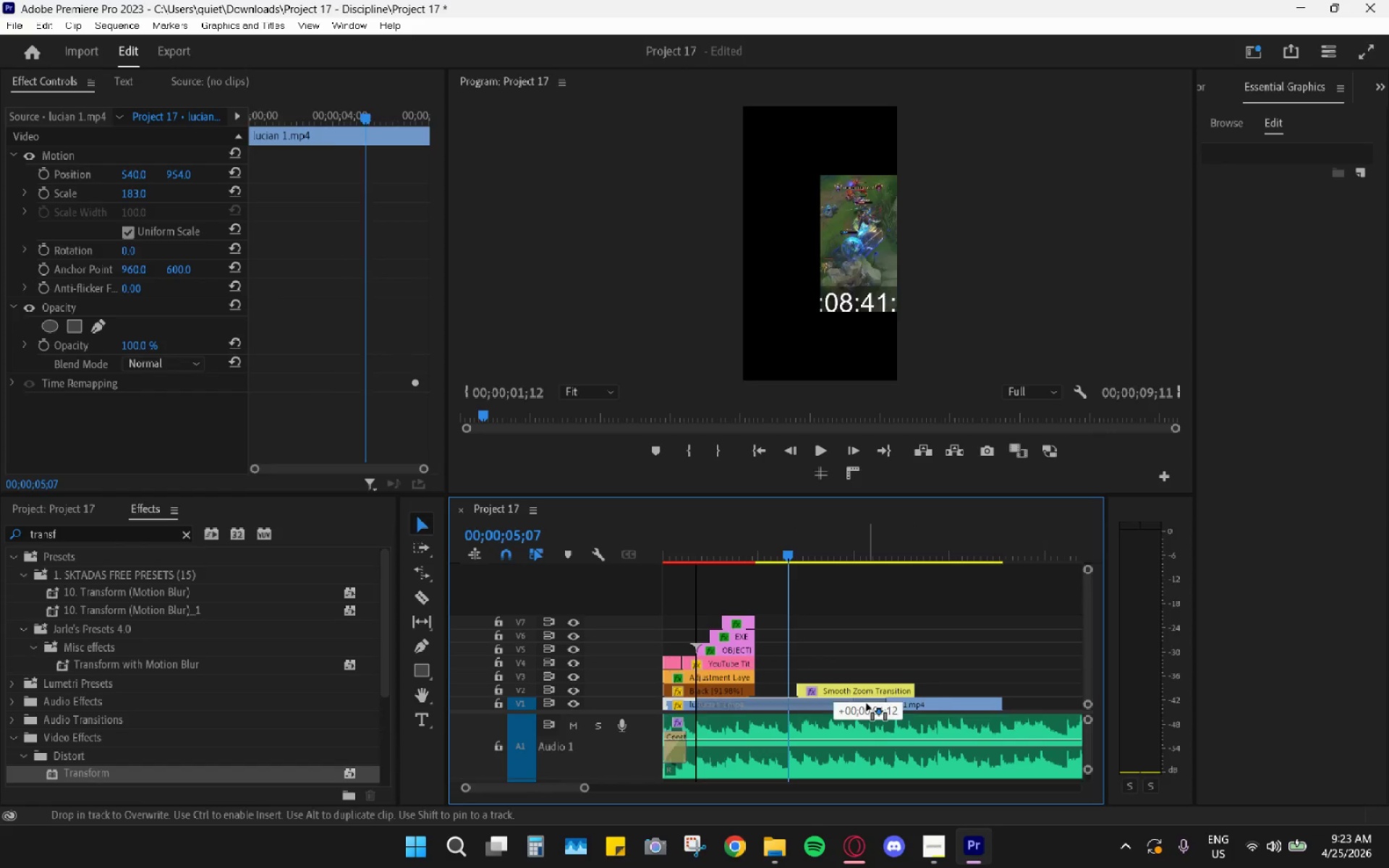 
double_click([867, 704])
 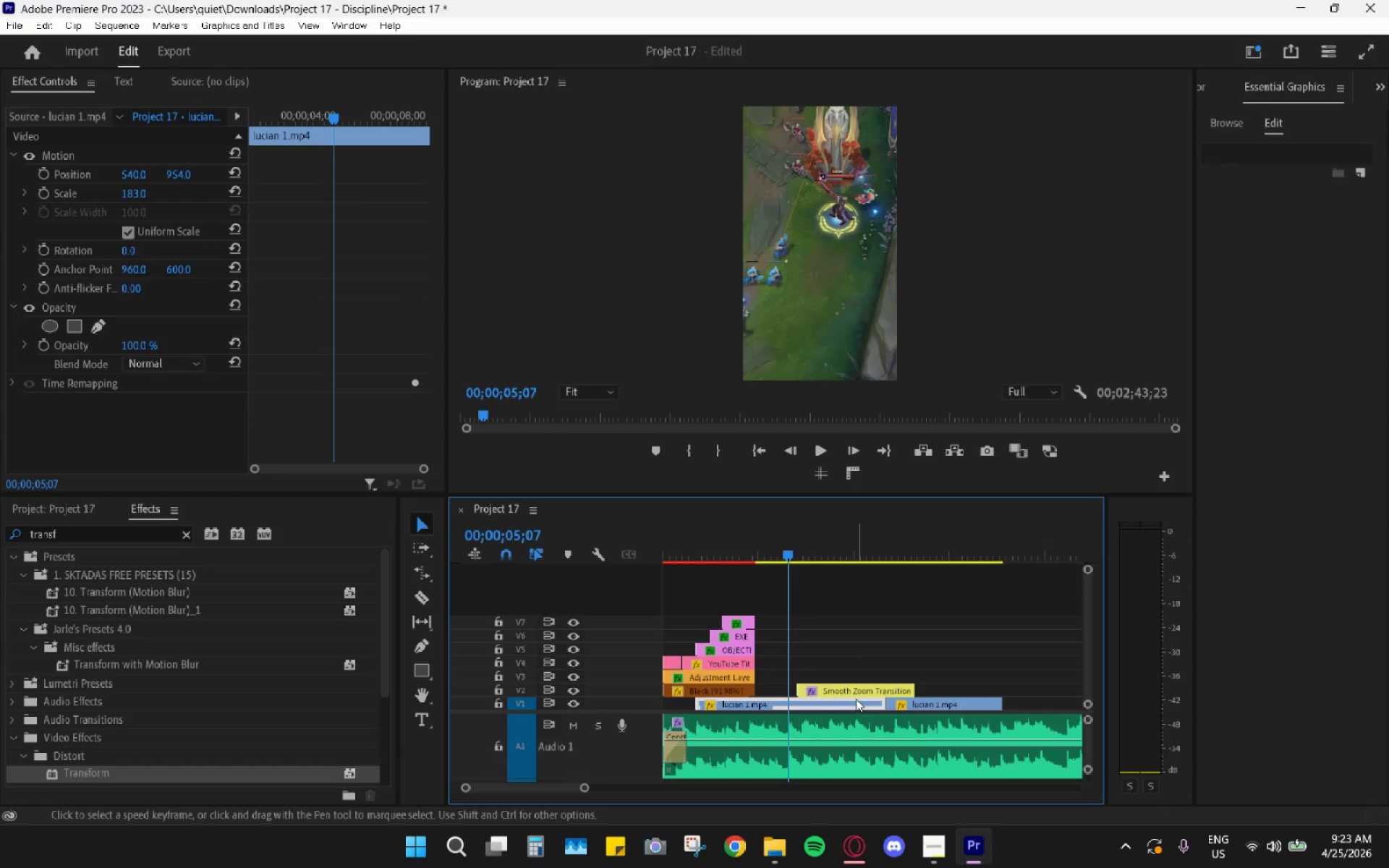 
key(Control+Z)
 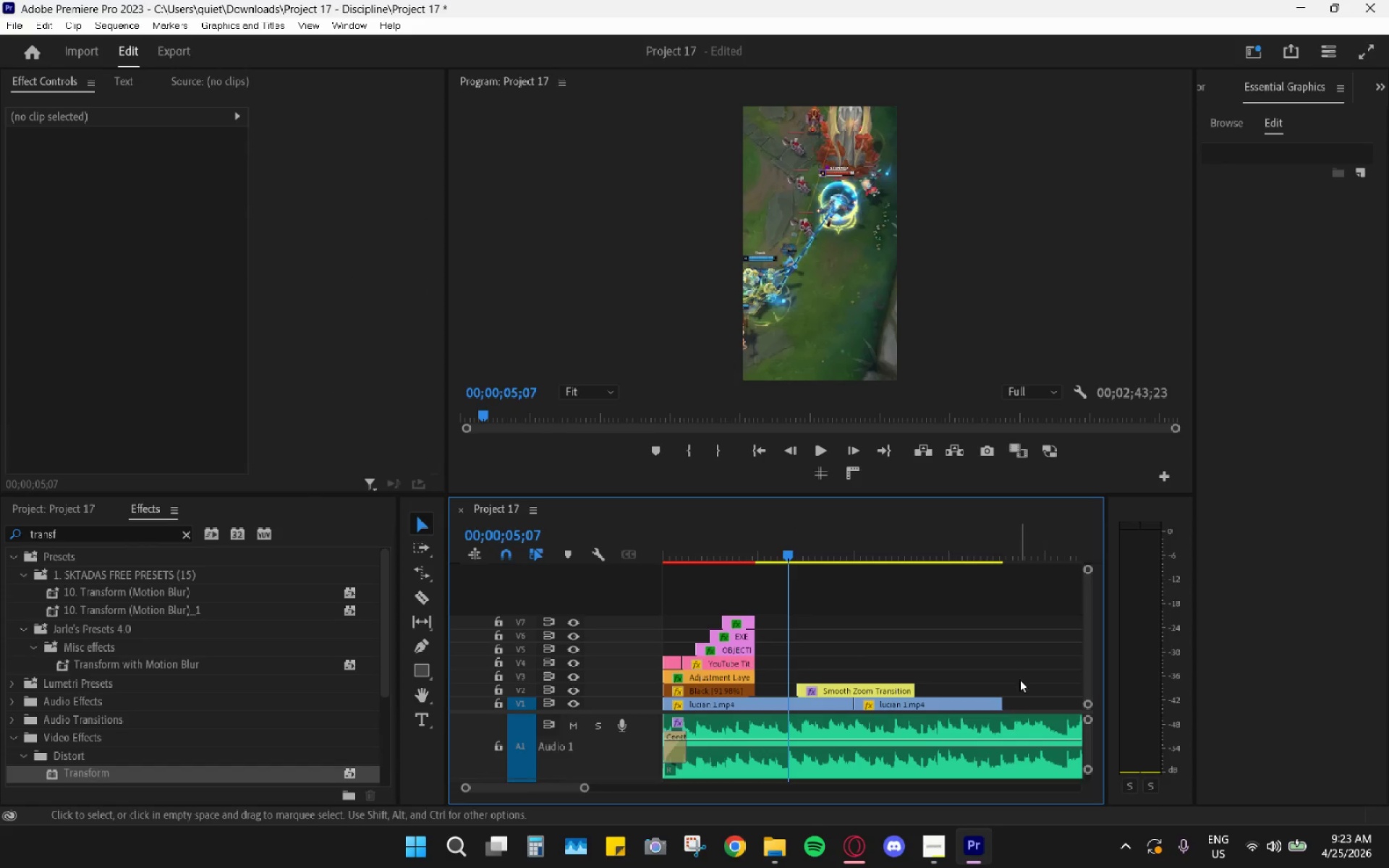 
left_click_drag(start_coordinate=[1019, 693], to_coordinate=[1016, 697])
 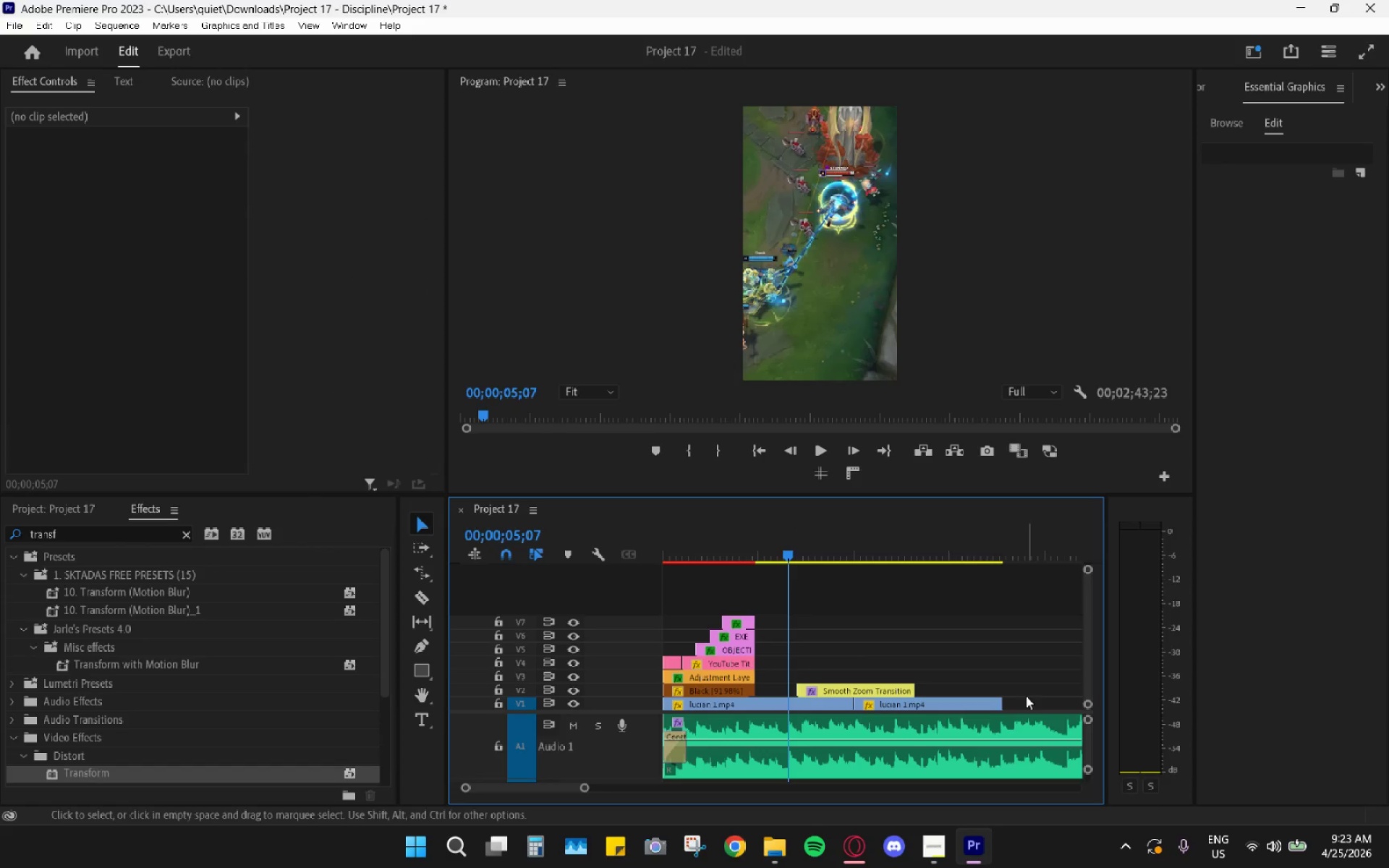 
left_click_drag(start_coordinate=[1027, 696], to_coordinate=[820, 705])
 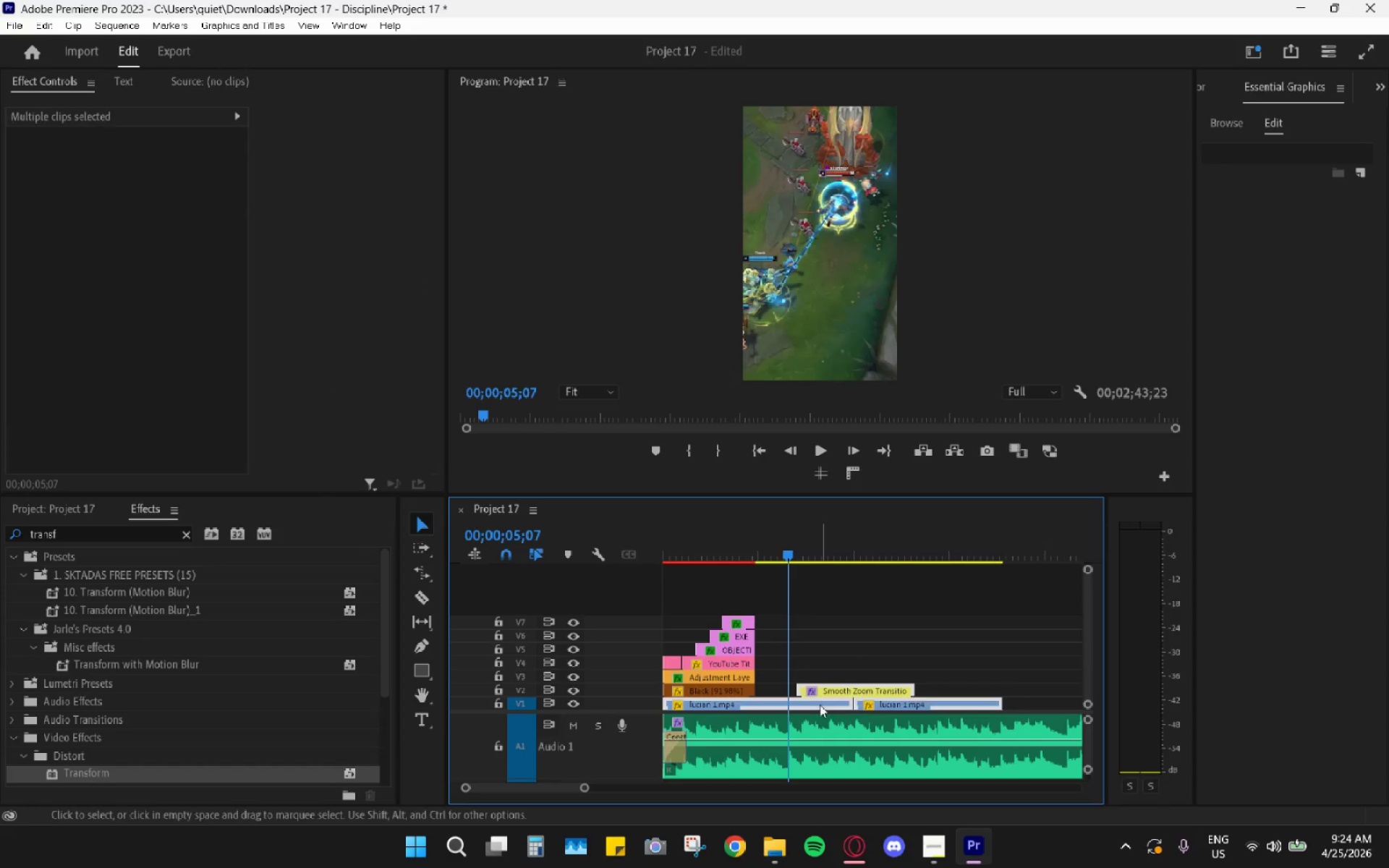 
triple_click([820, 705])
 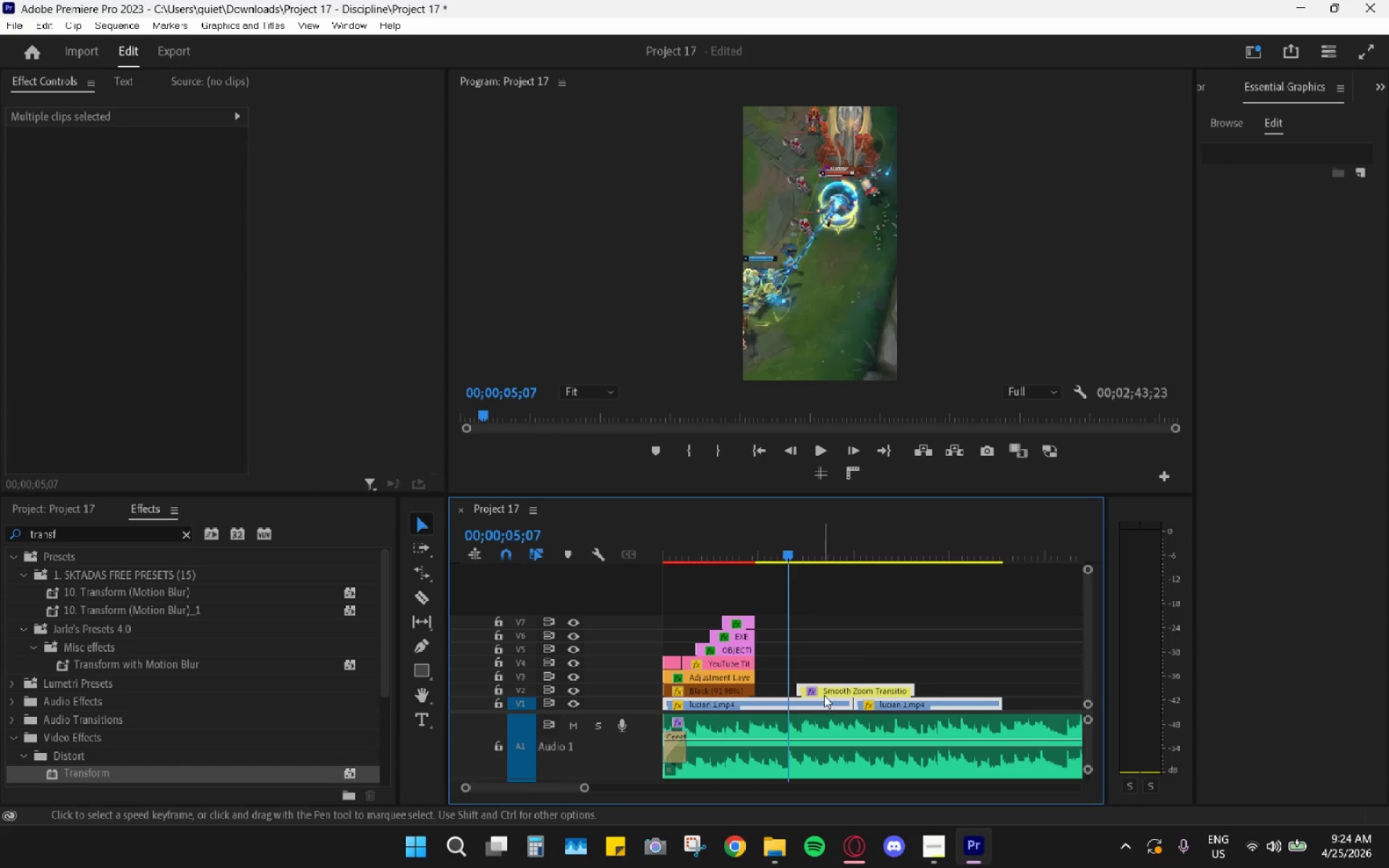 
triple_click([820, 705])
 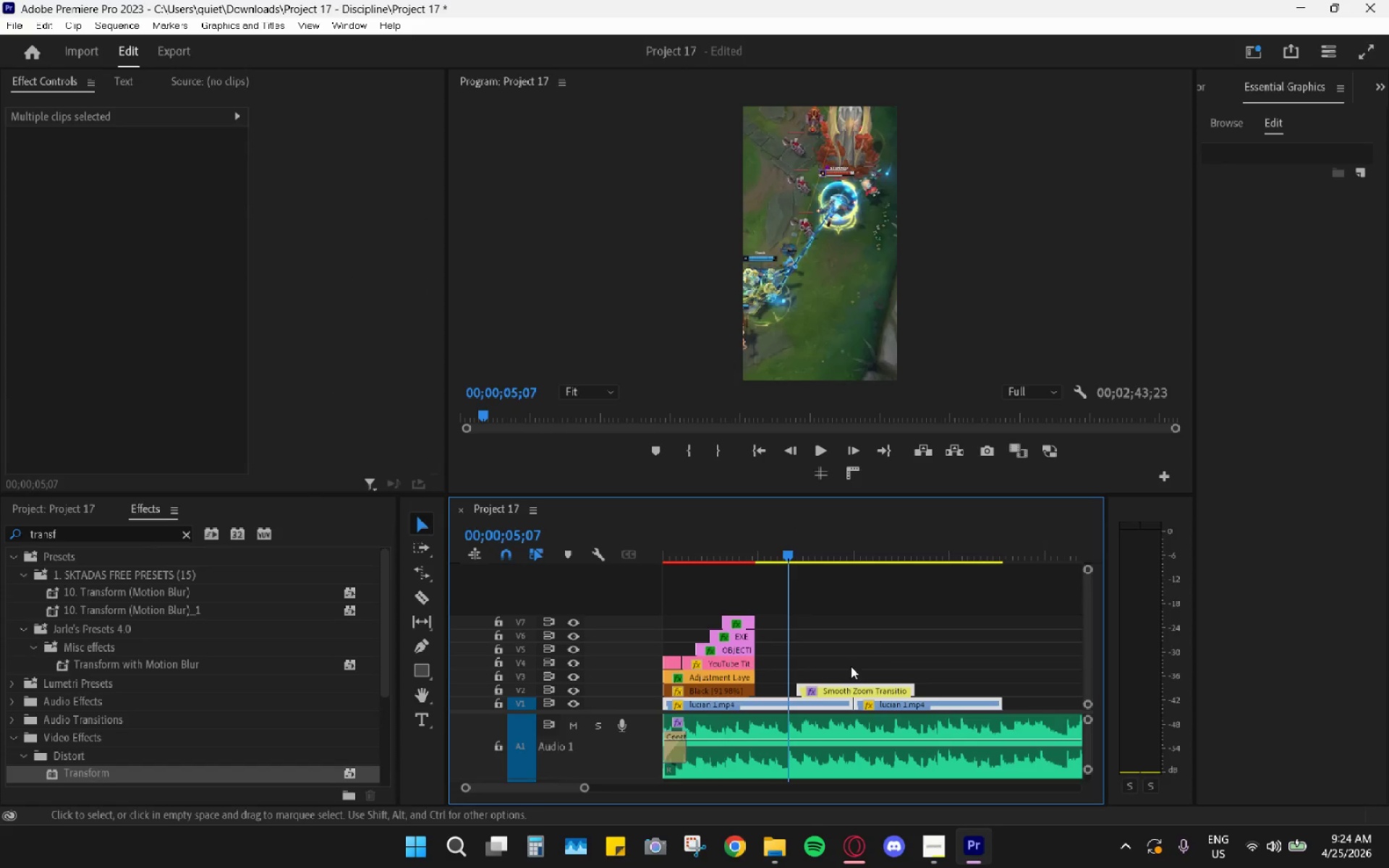 
left_click([866, 645])
 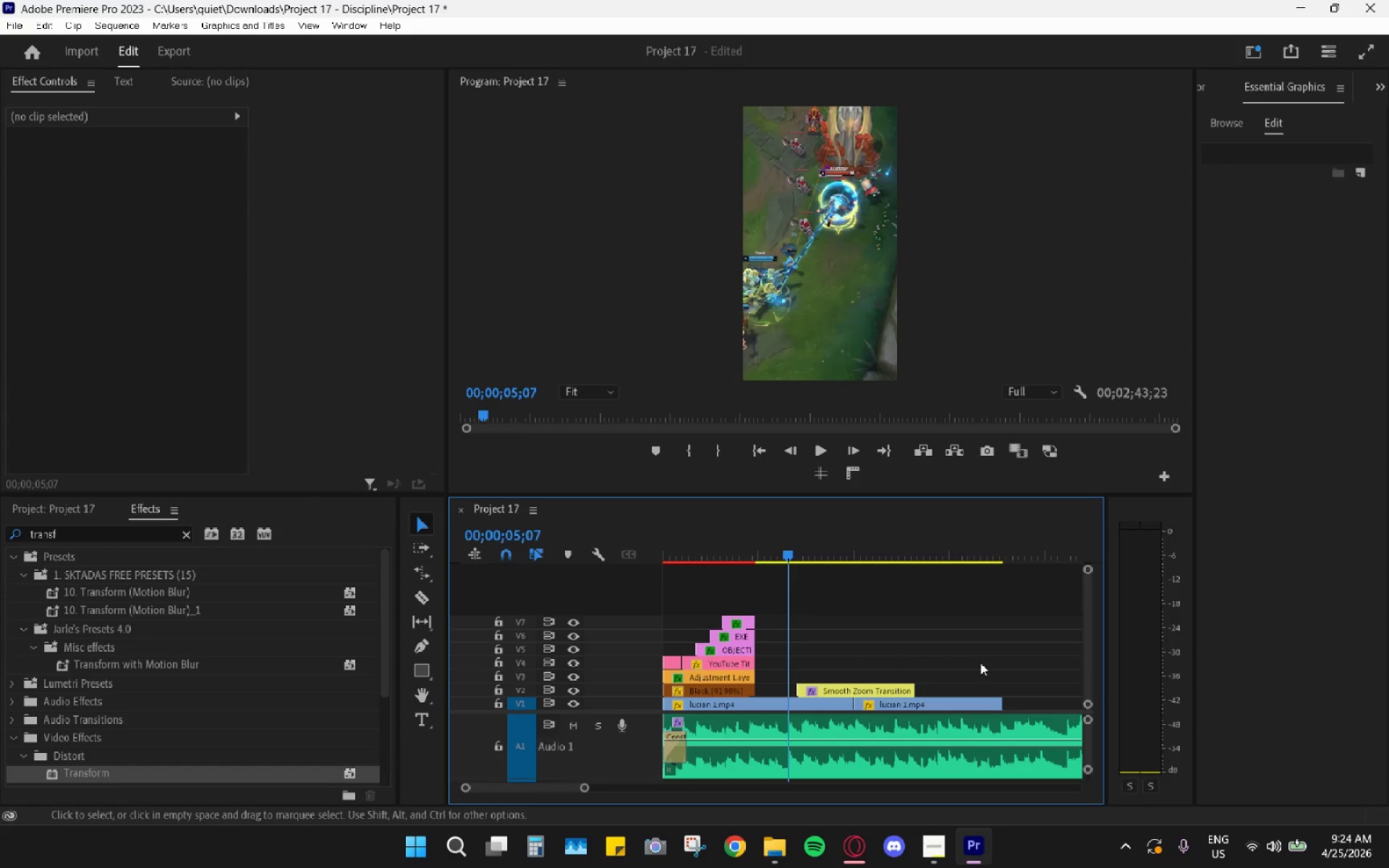 
left_click_drag(start_coordinate=[1004, 673], to_coordinate=[838, 705])
 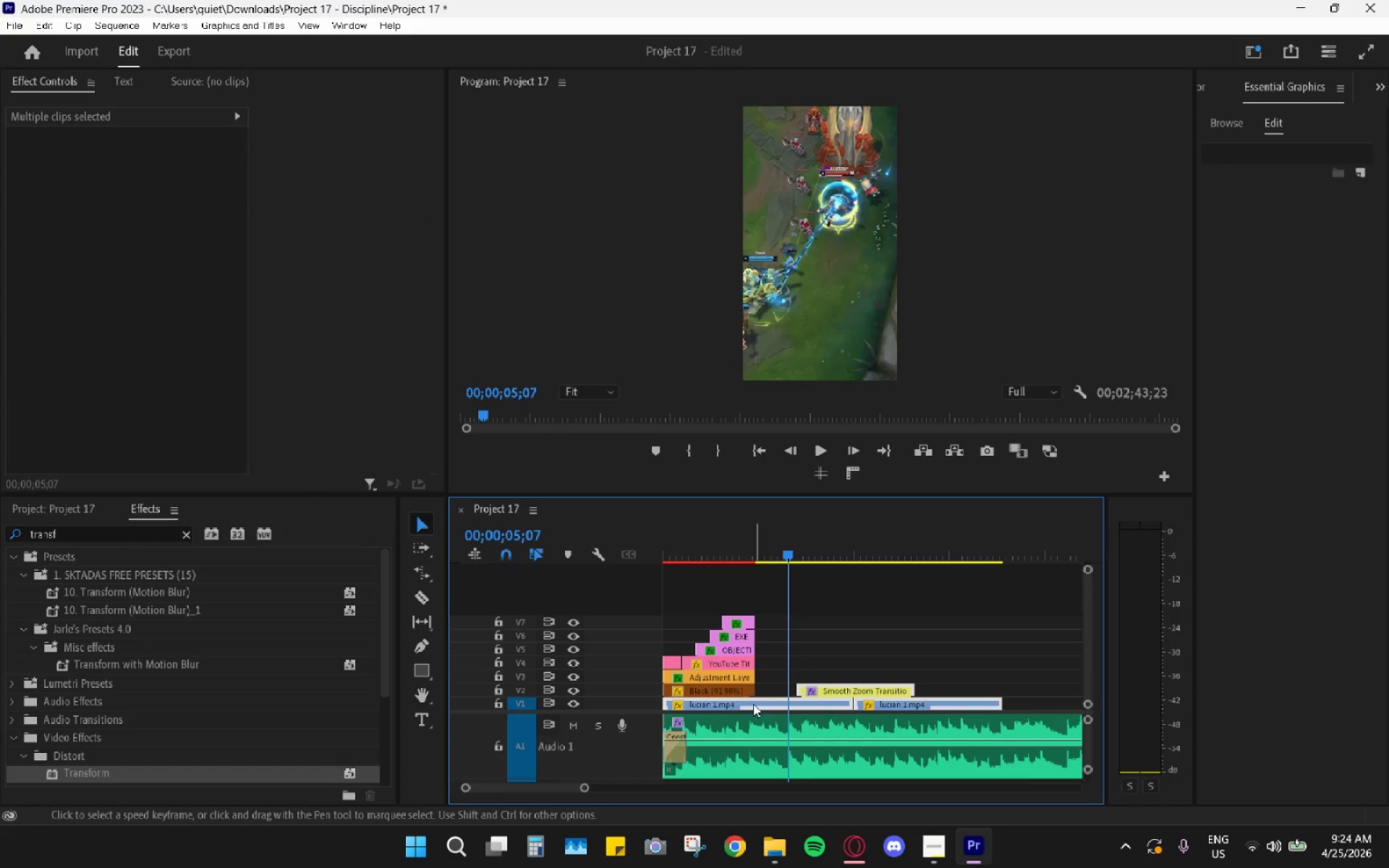 
left_click_drag(start_coordinate=[741, 705], to_coordinate=[862, 702])
 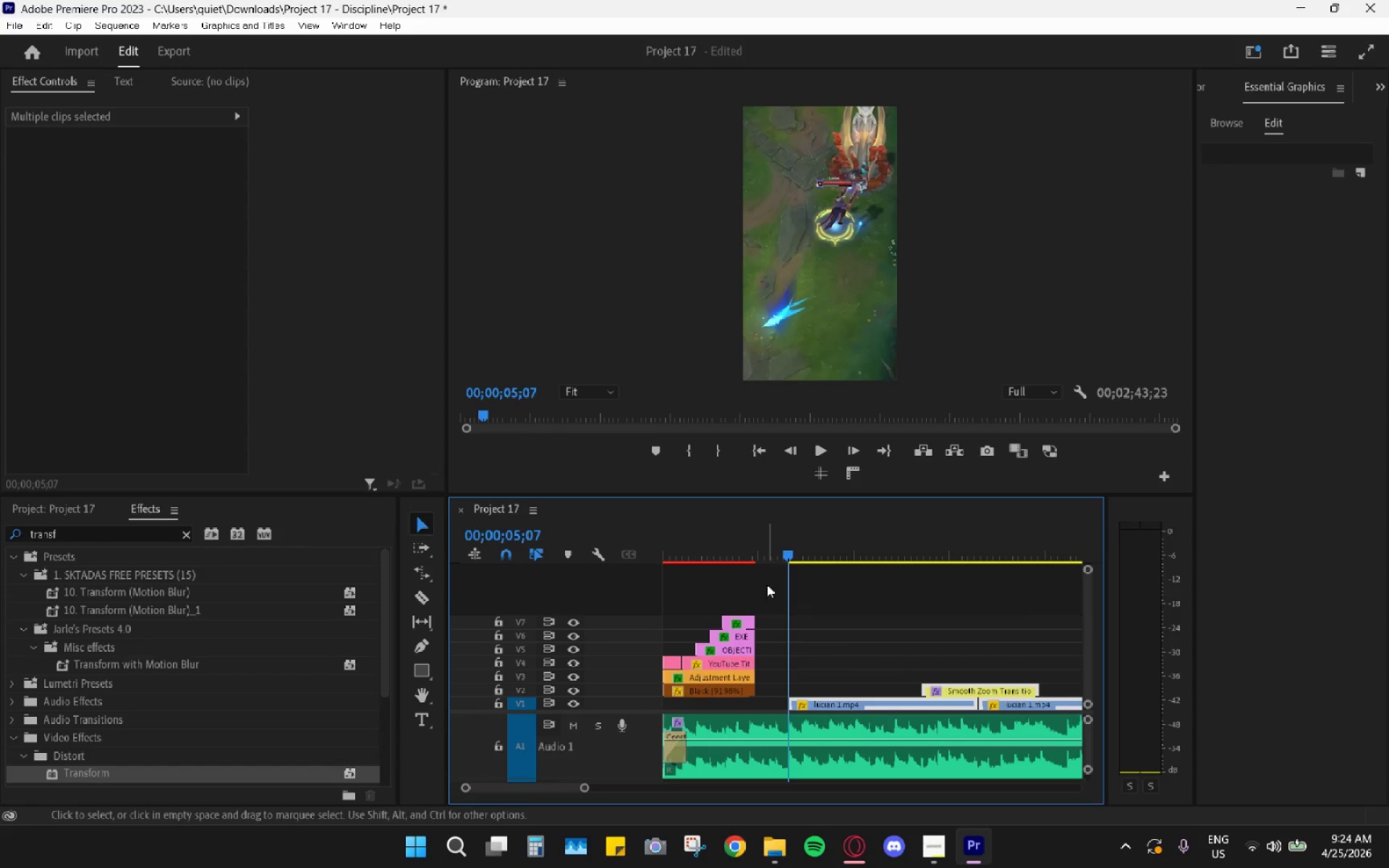 
left_click_drag(start_coordinate=[763, 542], to_coordinate=[749, 543])
 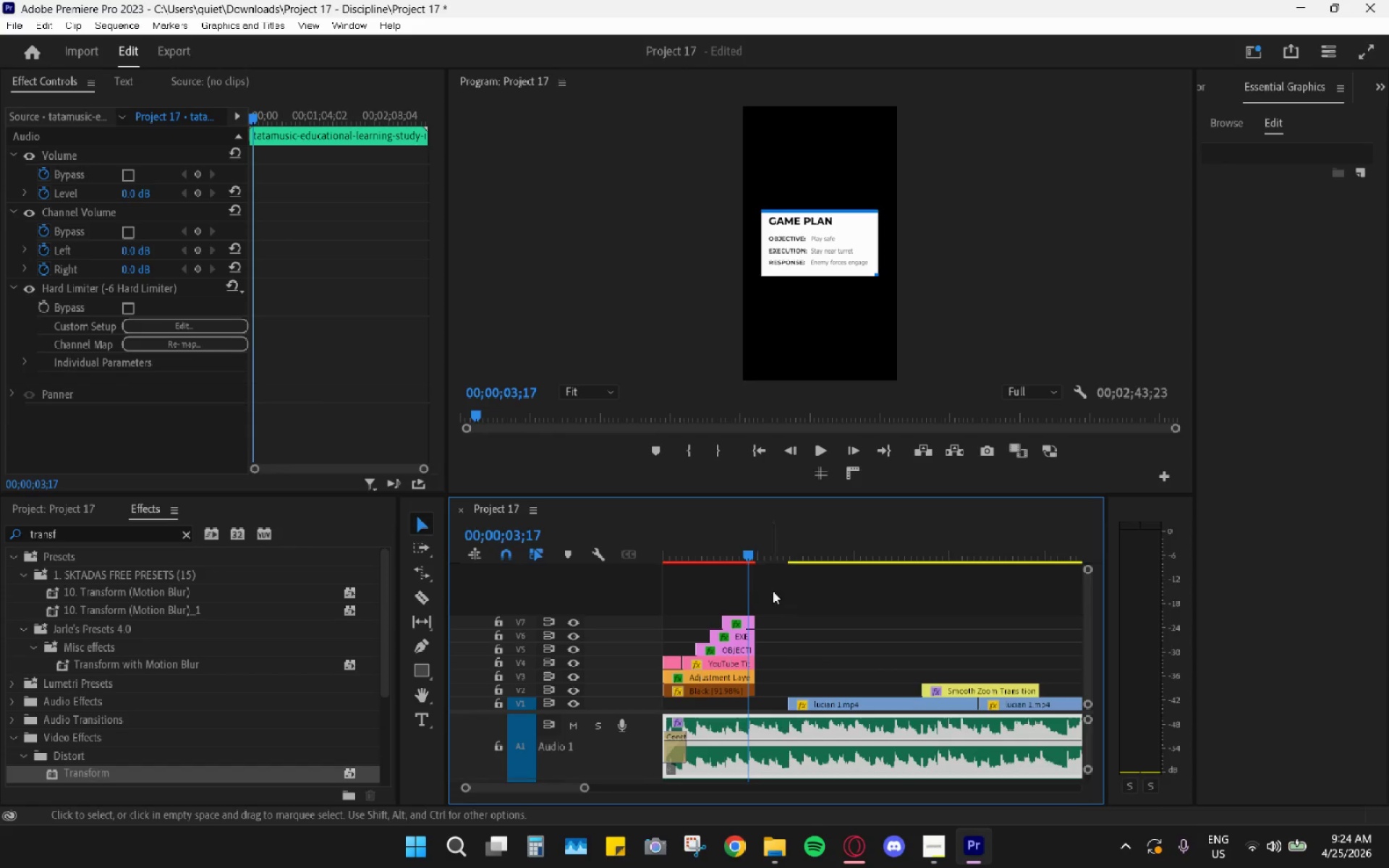 
key(Space)
 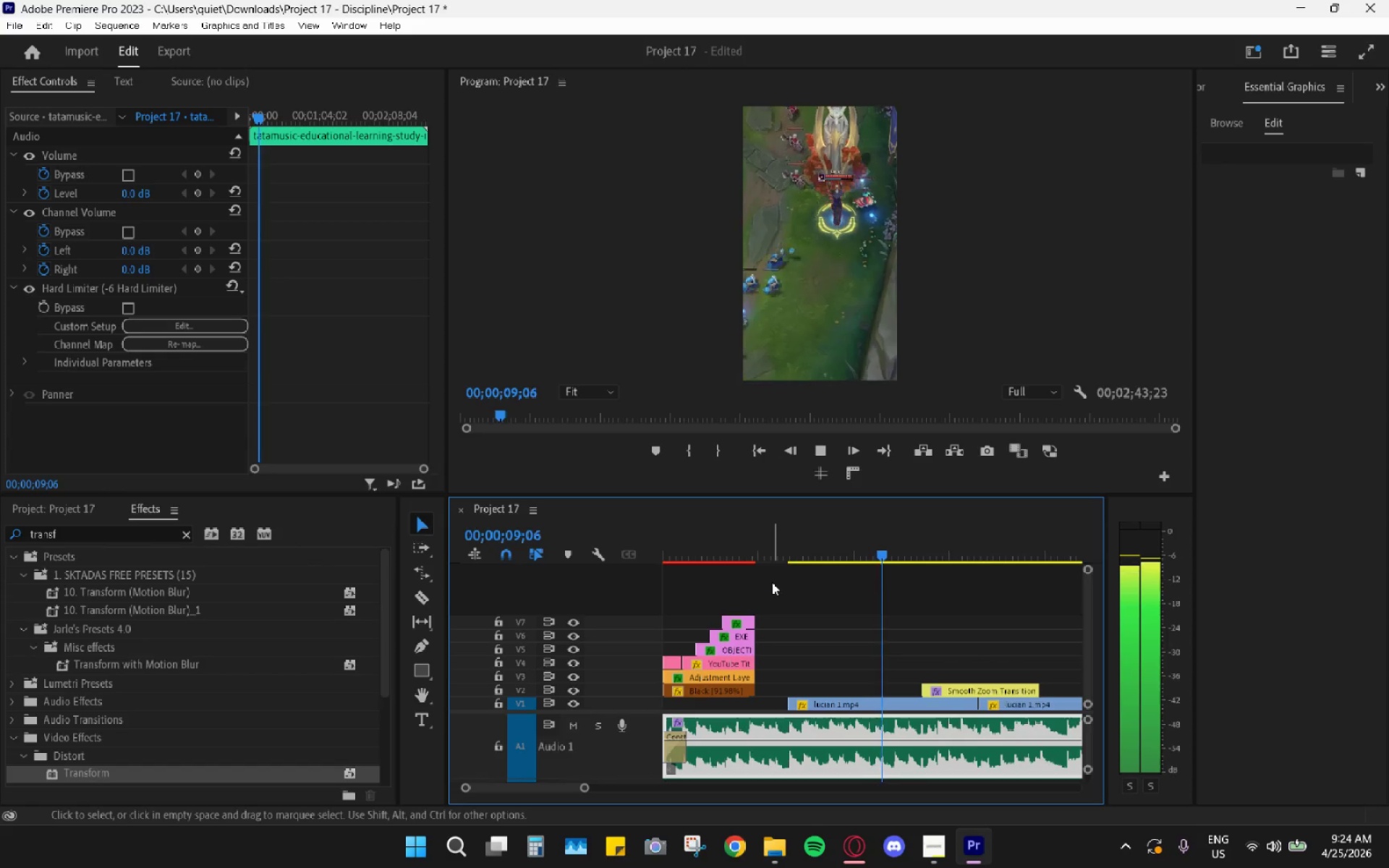 
wait(7.53)
 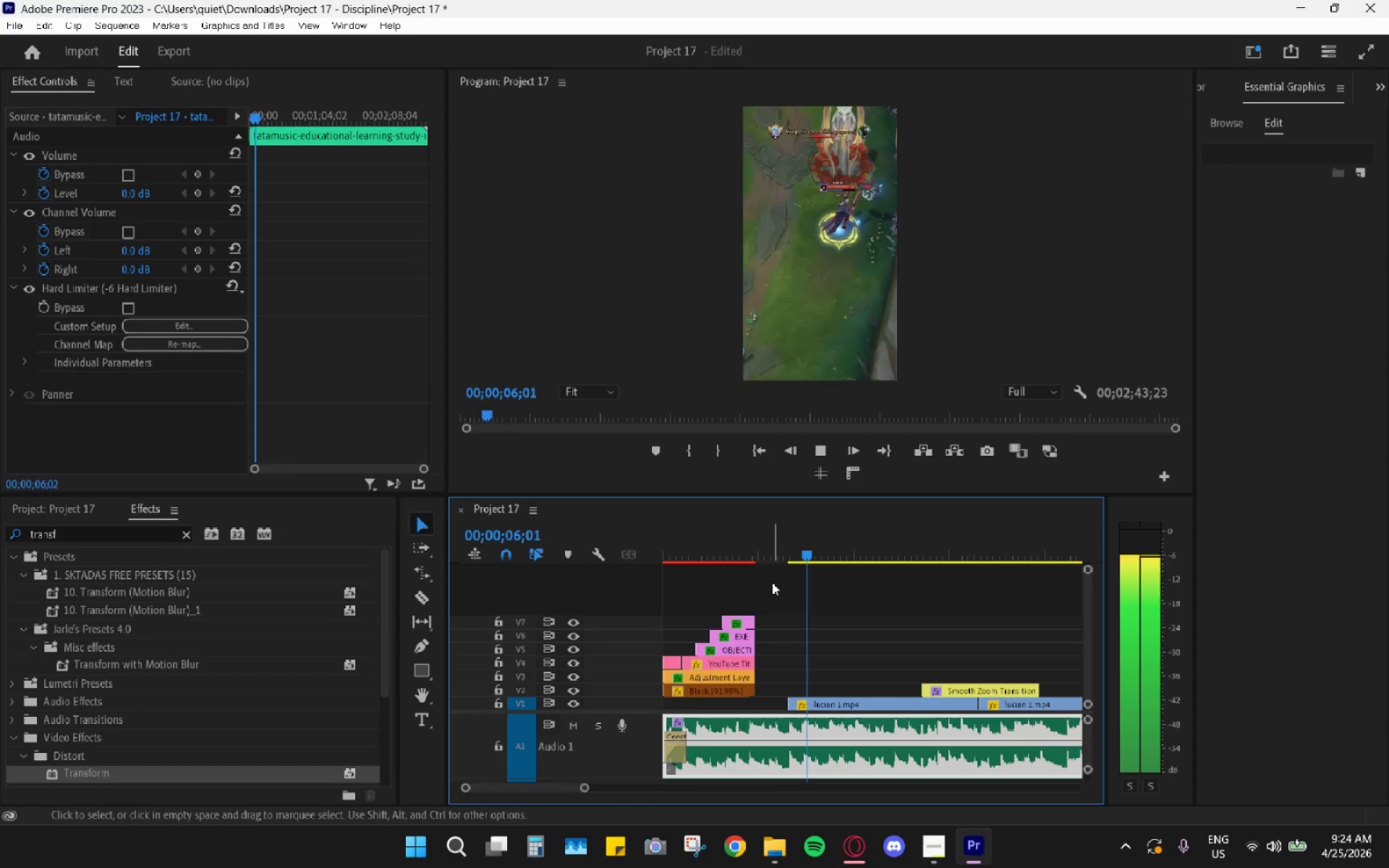 
key(Space)
 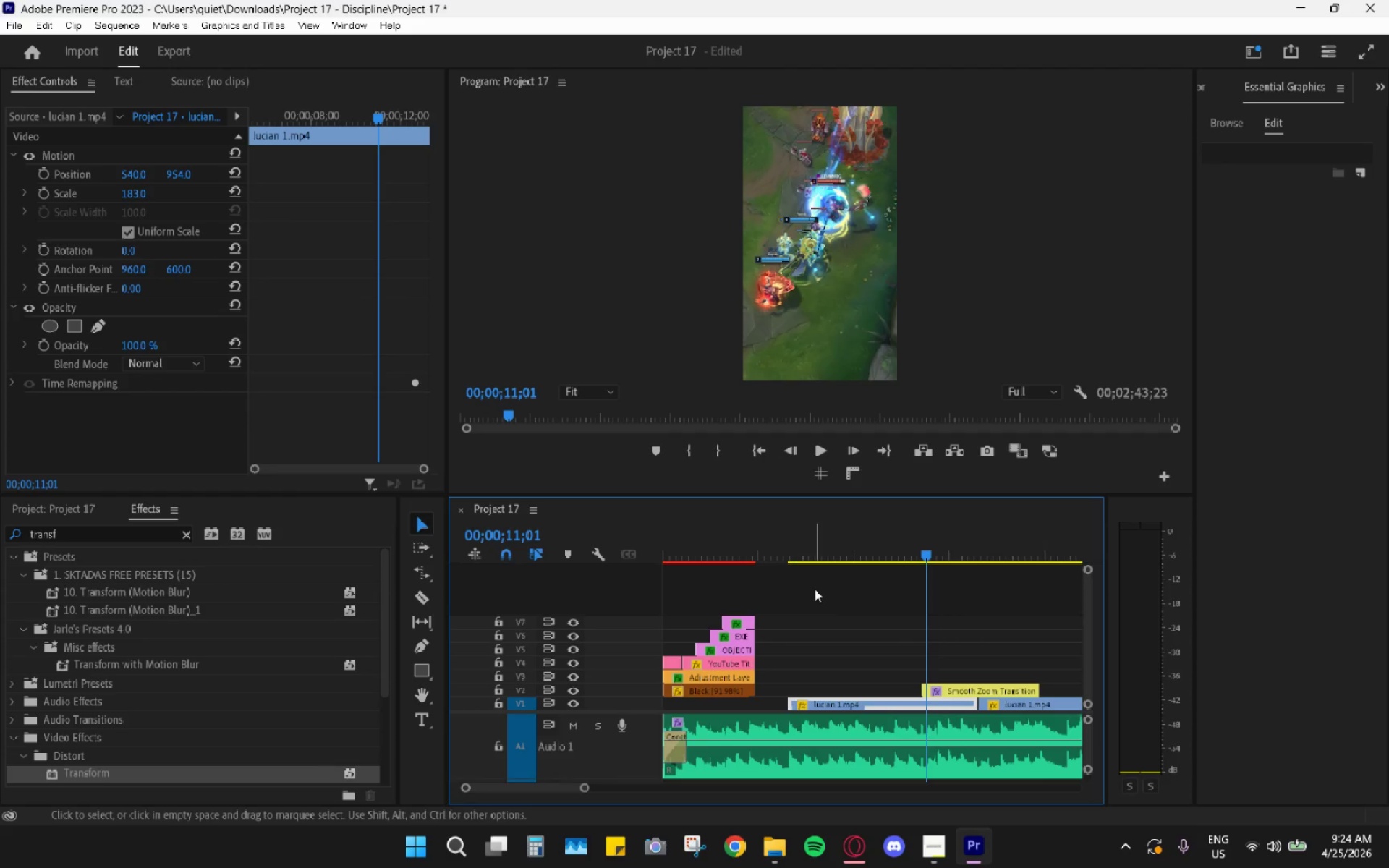 
key(Control+Z)
 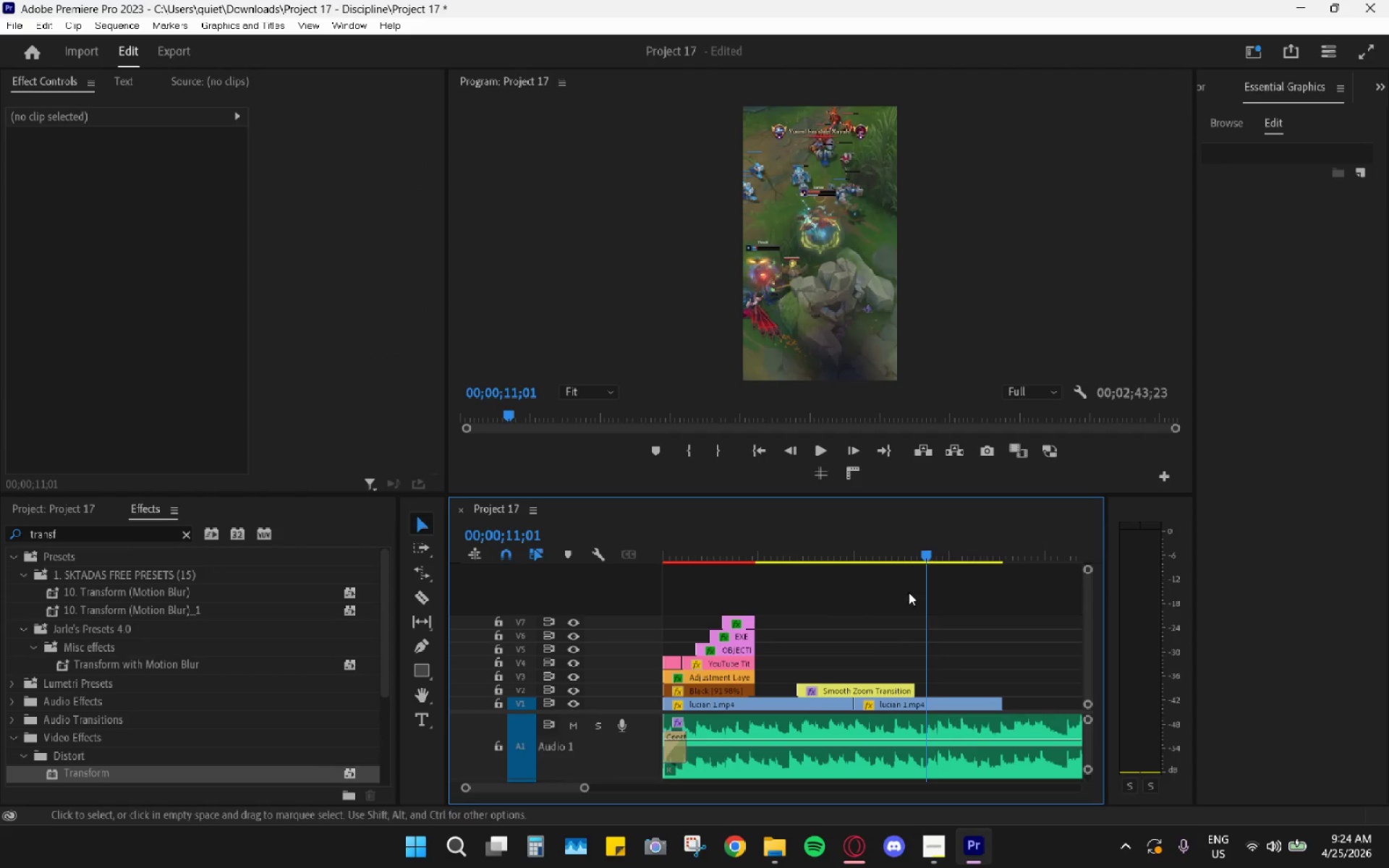 
left_click_drag(start_coordinate=[904, 542], to_coordinate=[925, 550])
 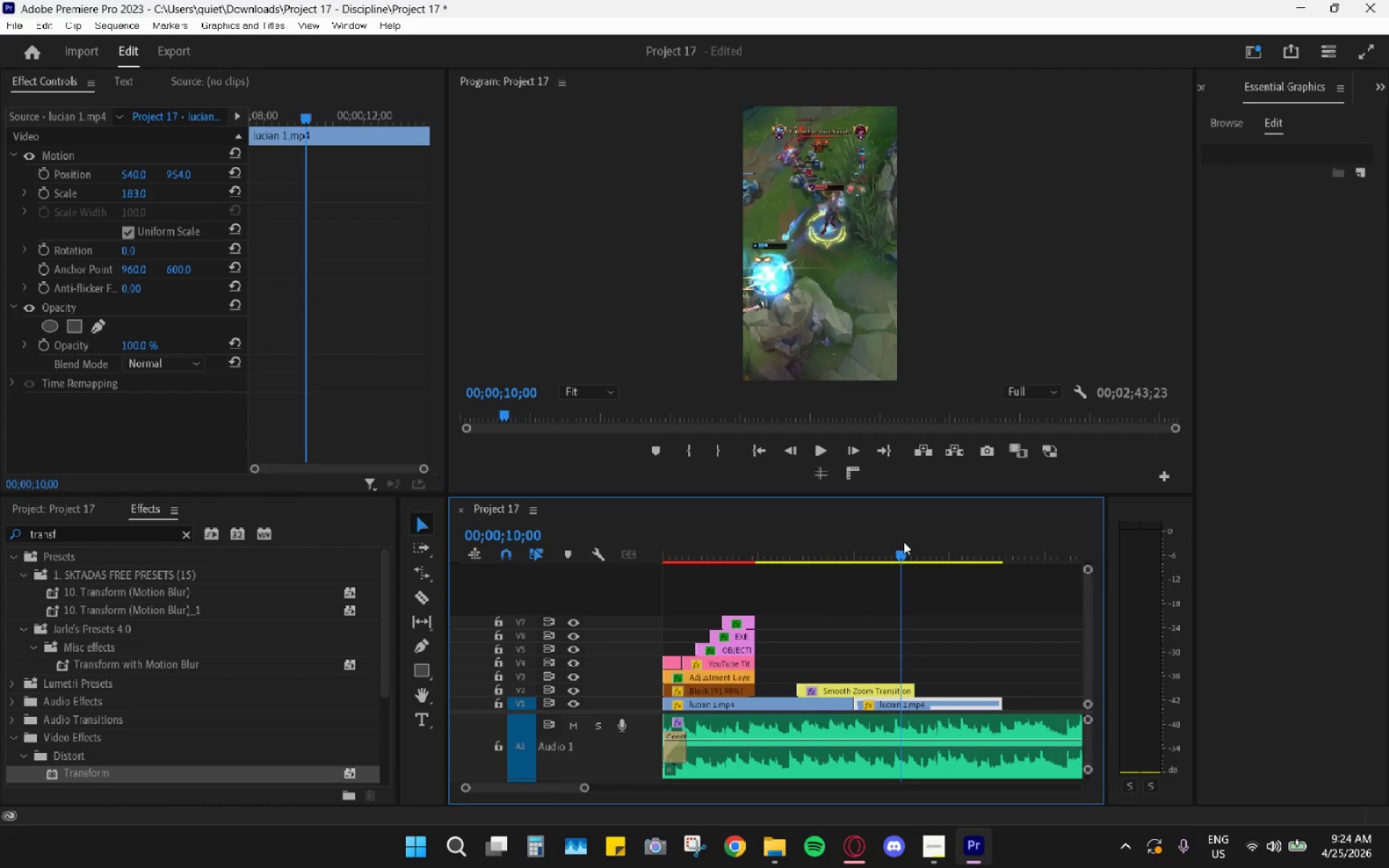 
key(Space)
 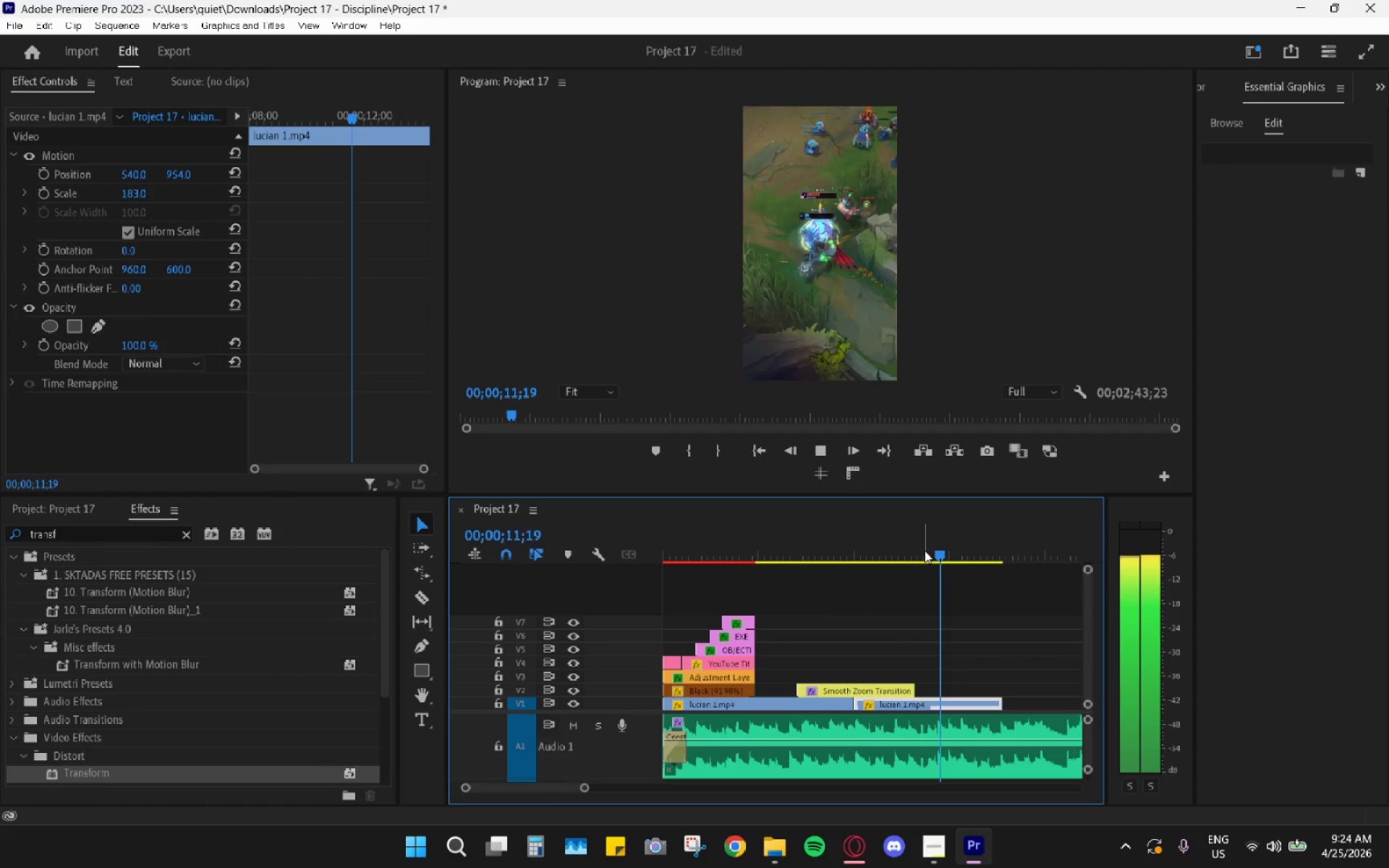 
key(Space)
 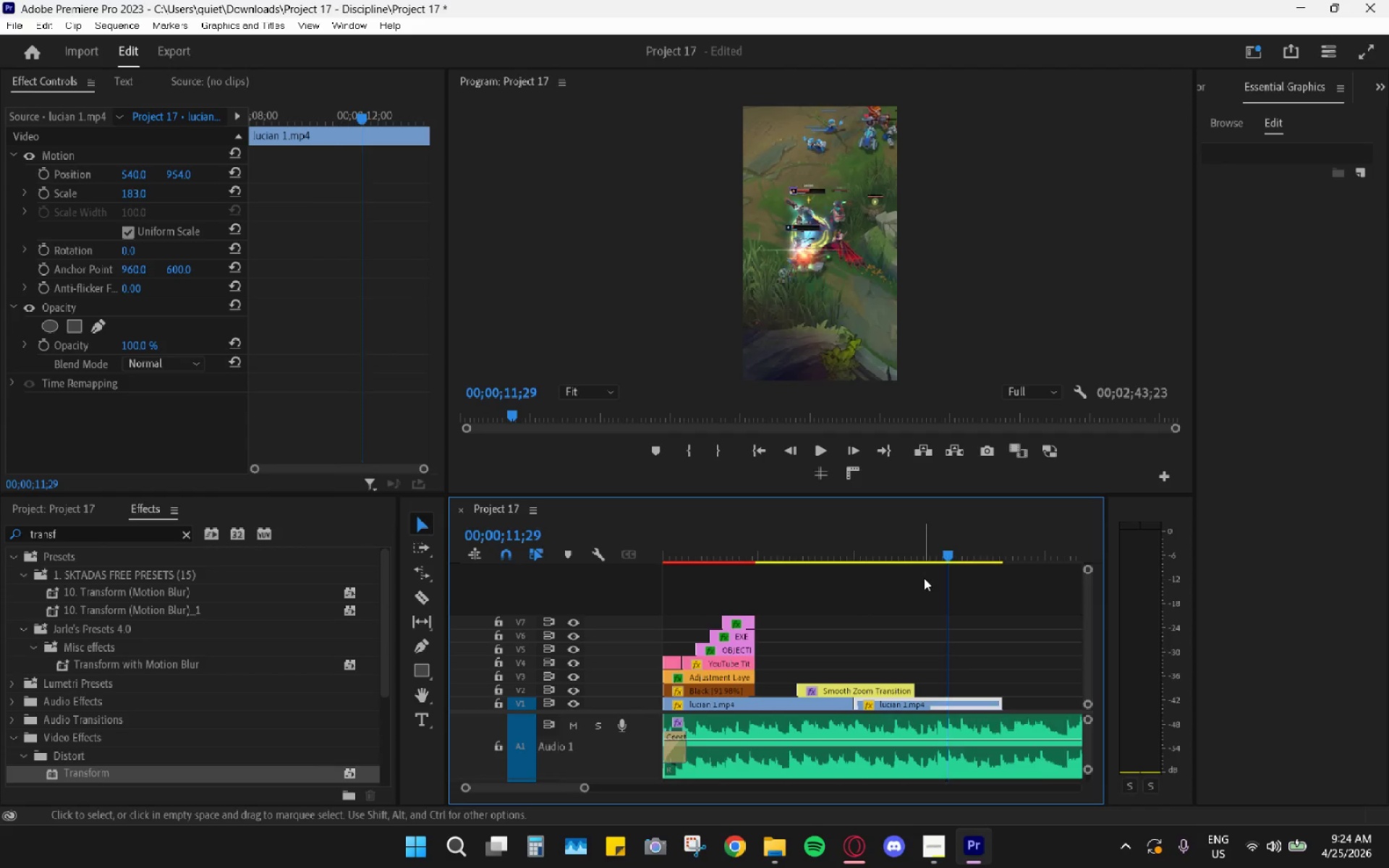 
hold_key(key=AltLeft, duration=0.38)
scroll: coordinate [930, 597], scroll_direction: down, amount: 3.0
 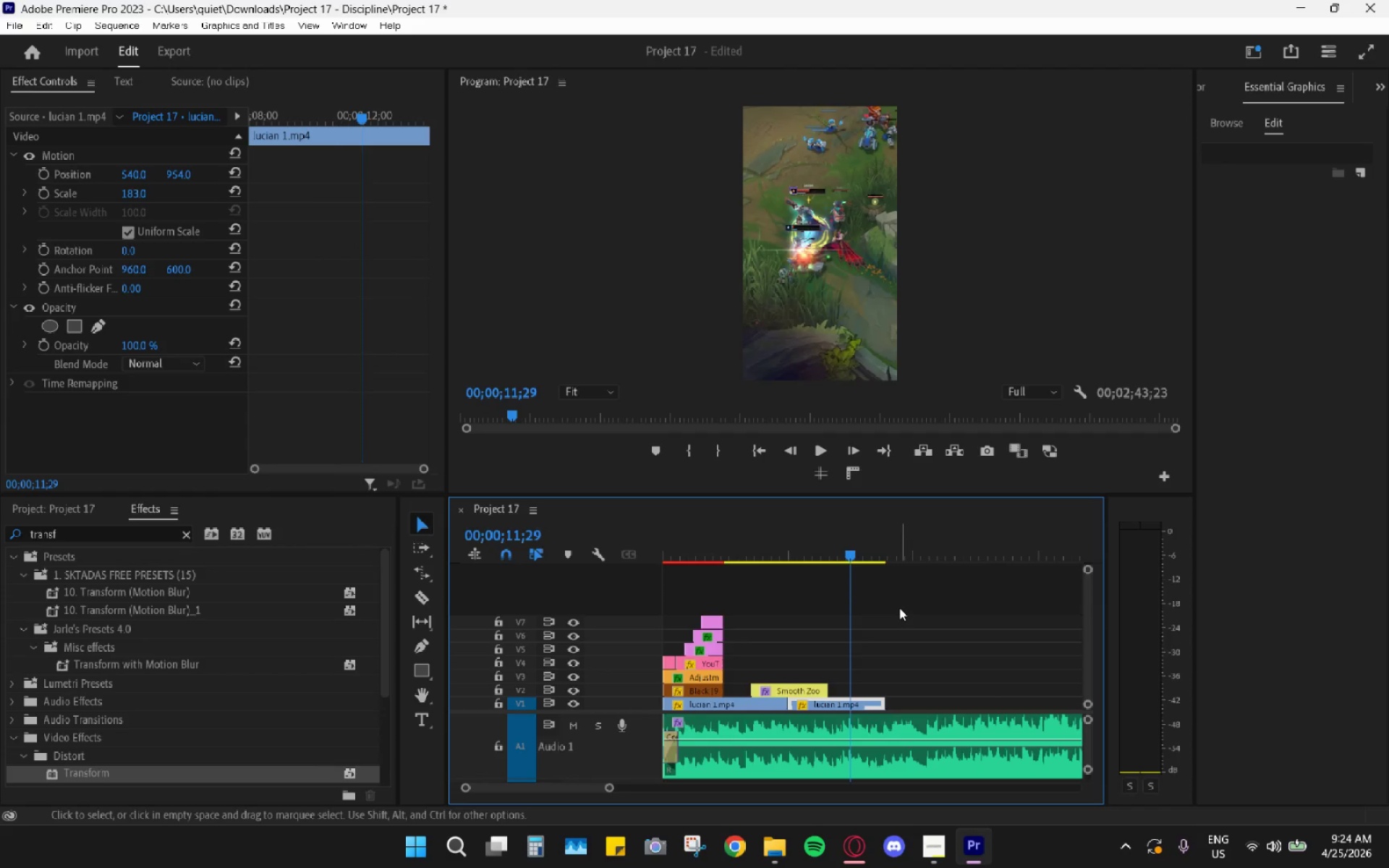 
hold_key(key=AltLeft, duration=0.42)
scroll: coordinate [896, 643], scroll_direction: up, amount: 6.0
 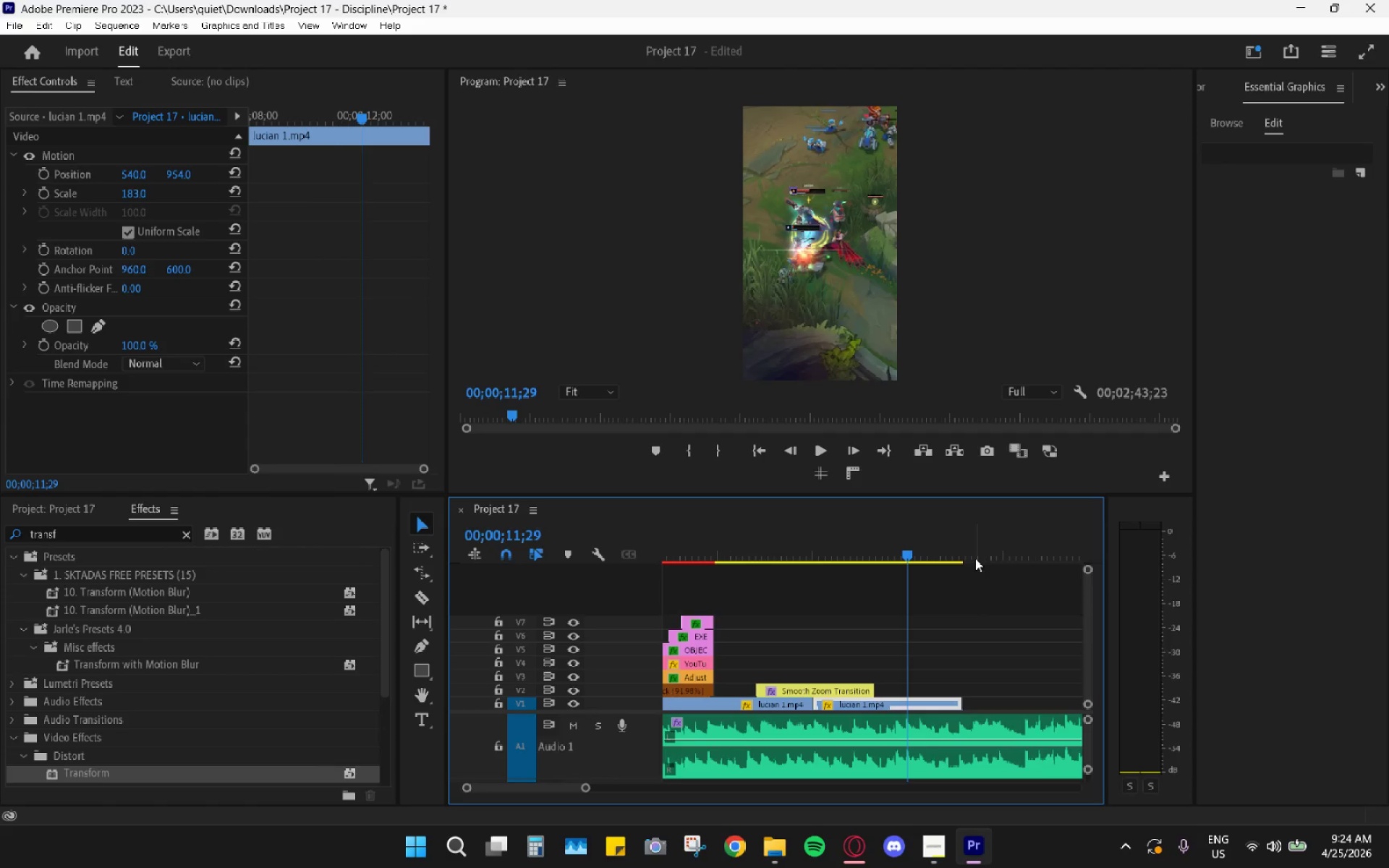 
left_click_drag(start_coordinate=[982, 538], to_coordinate=[1025, 551])
 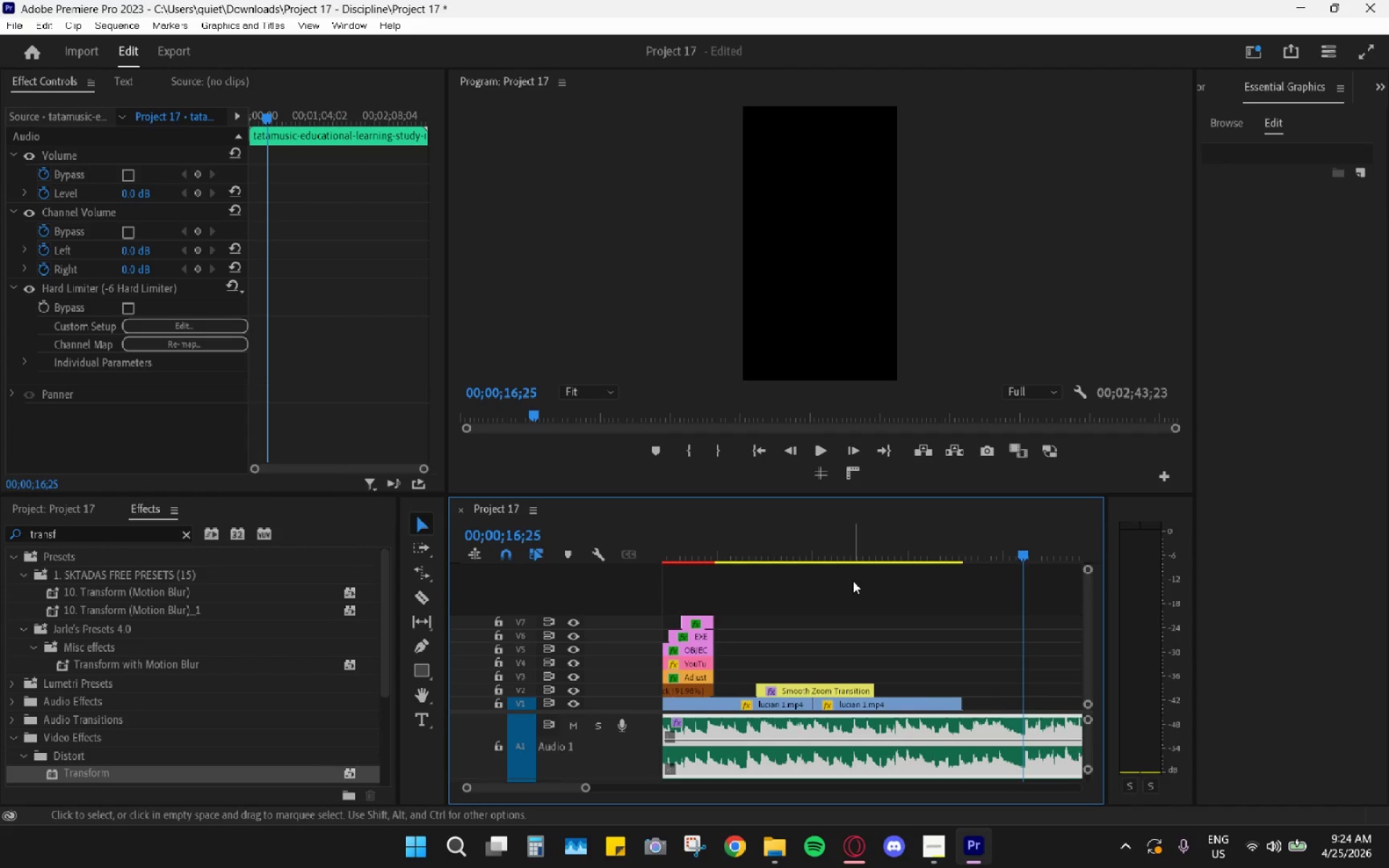 
scroll: coordinate [853, 581], scroll_direction: up, amount: 2.0
 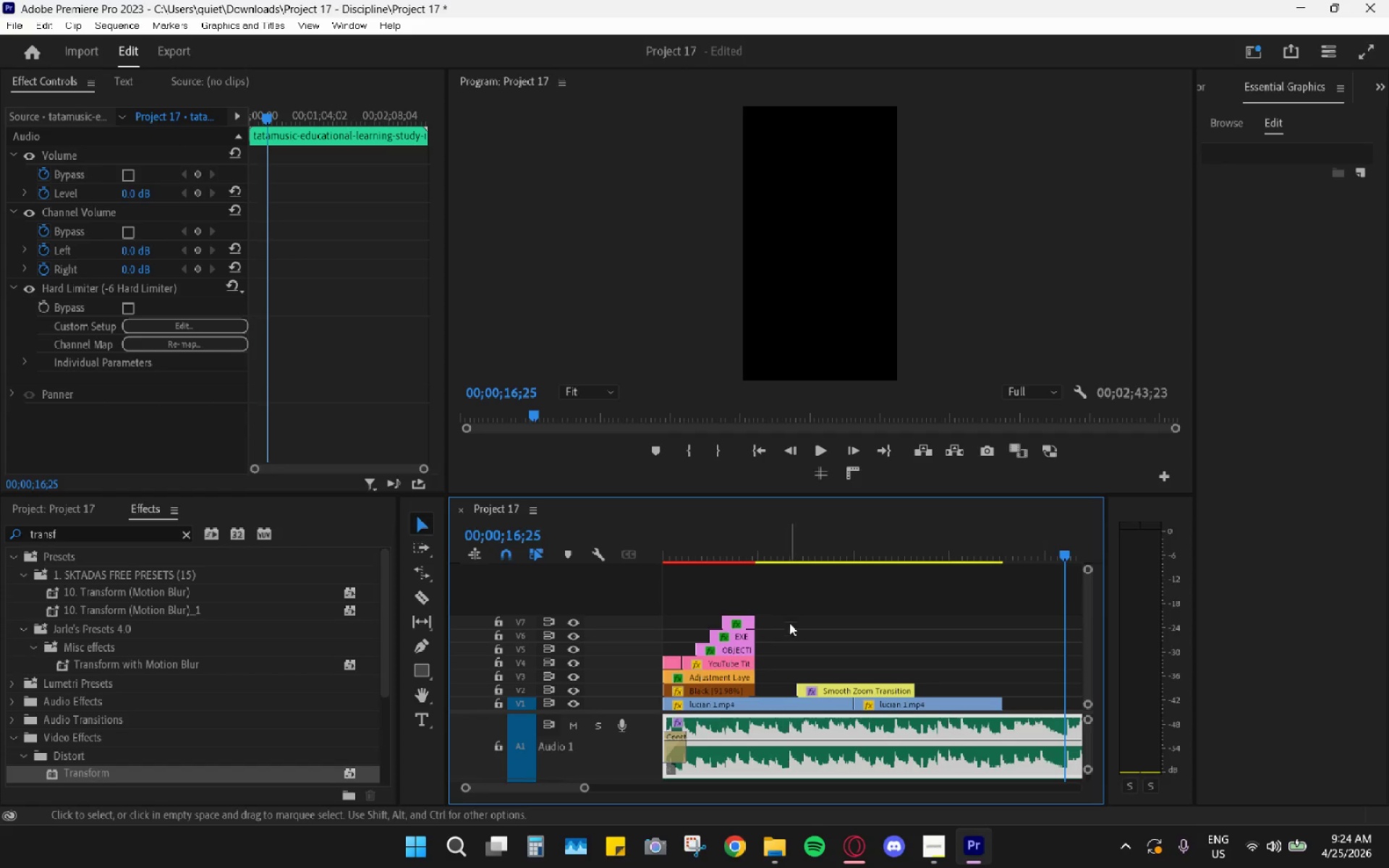 
left_click_drag(start_coordinate=[781, 644], to_coordinate=[896, 701])
 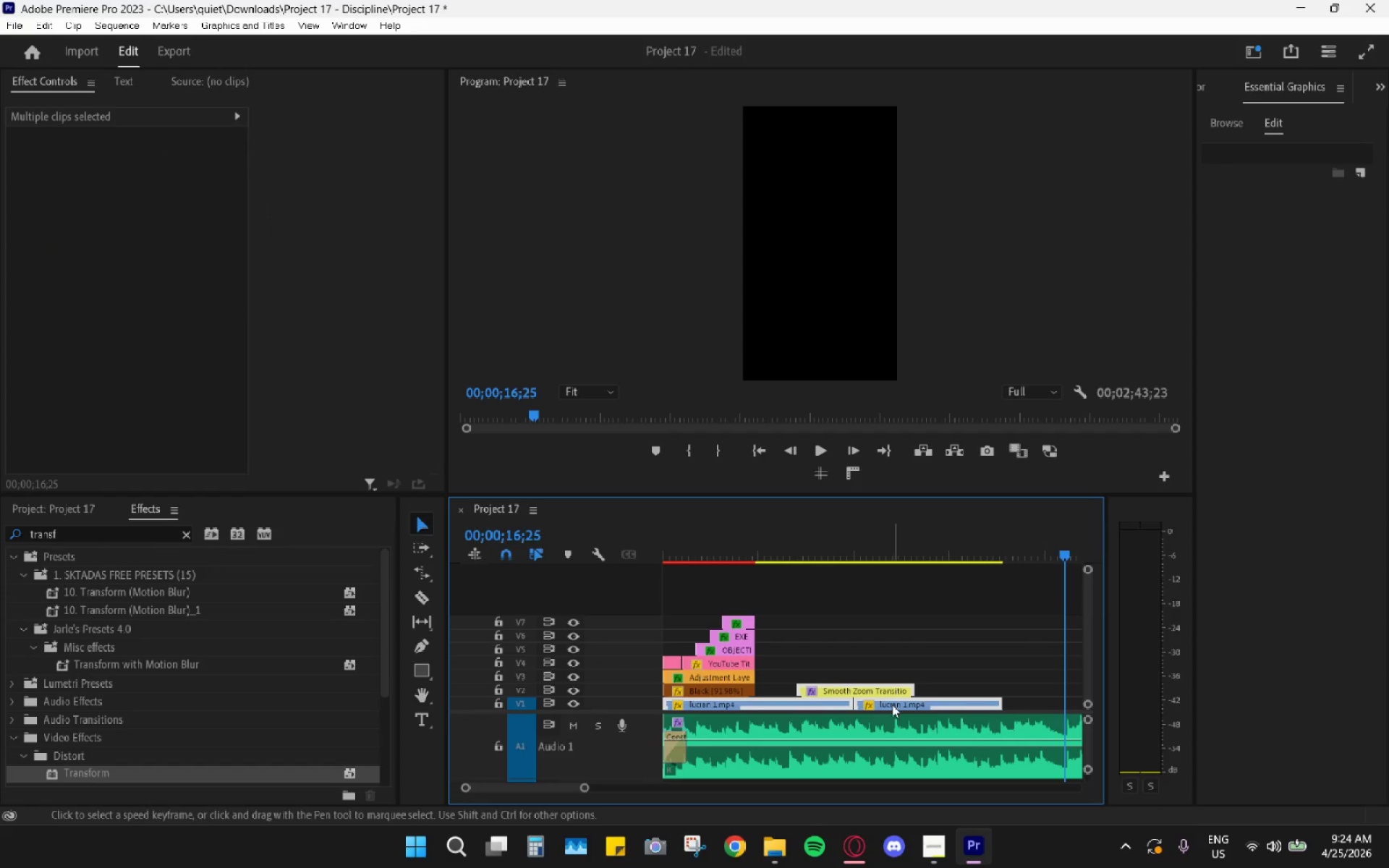 
left_click_drag(start_coordinate=[896, 705], to_coordinate=[959, 702])
 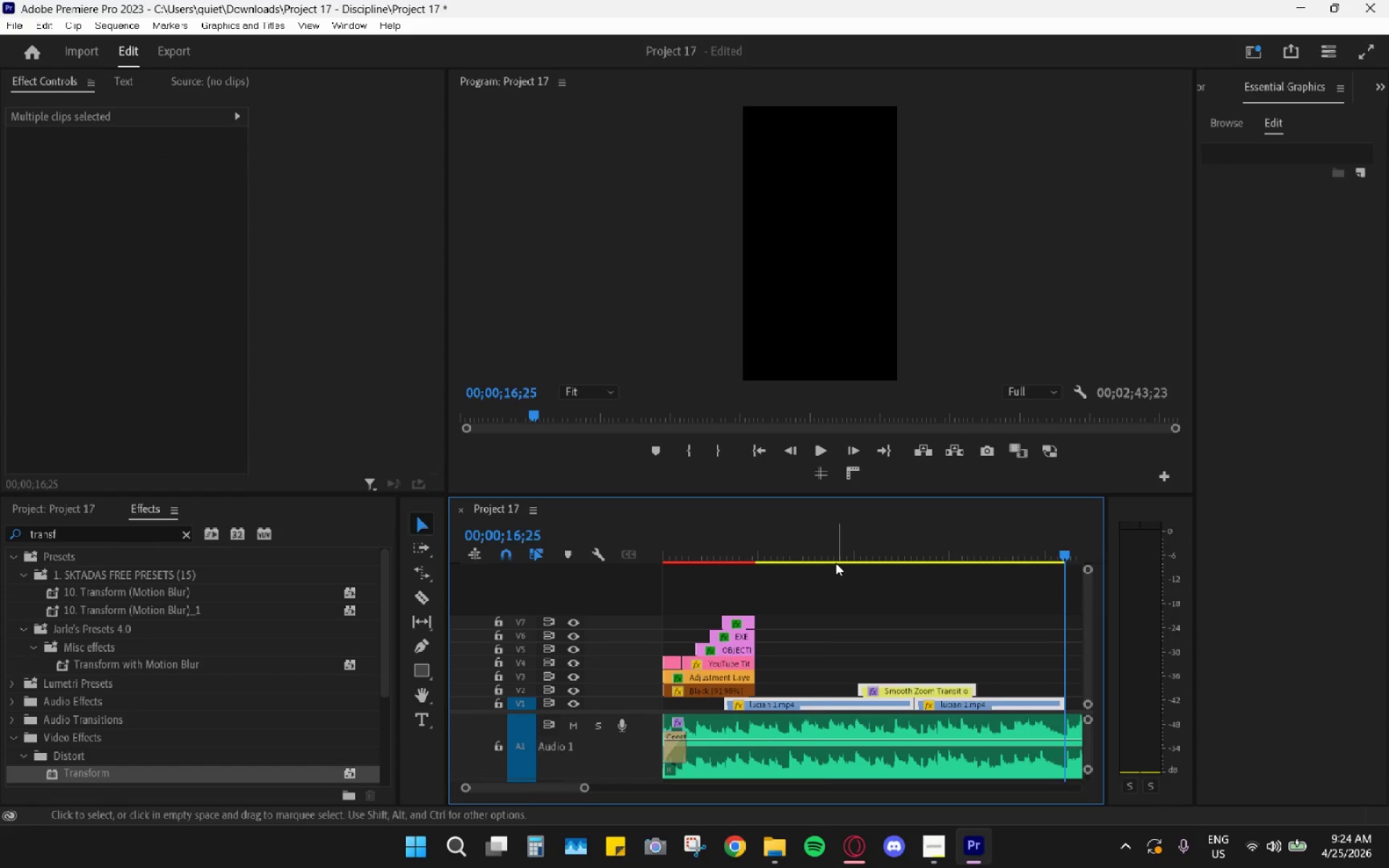 
left_click_drag(start_coordinate=[832, 560], to_coordinate=[827, 558])
 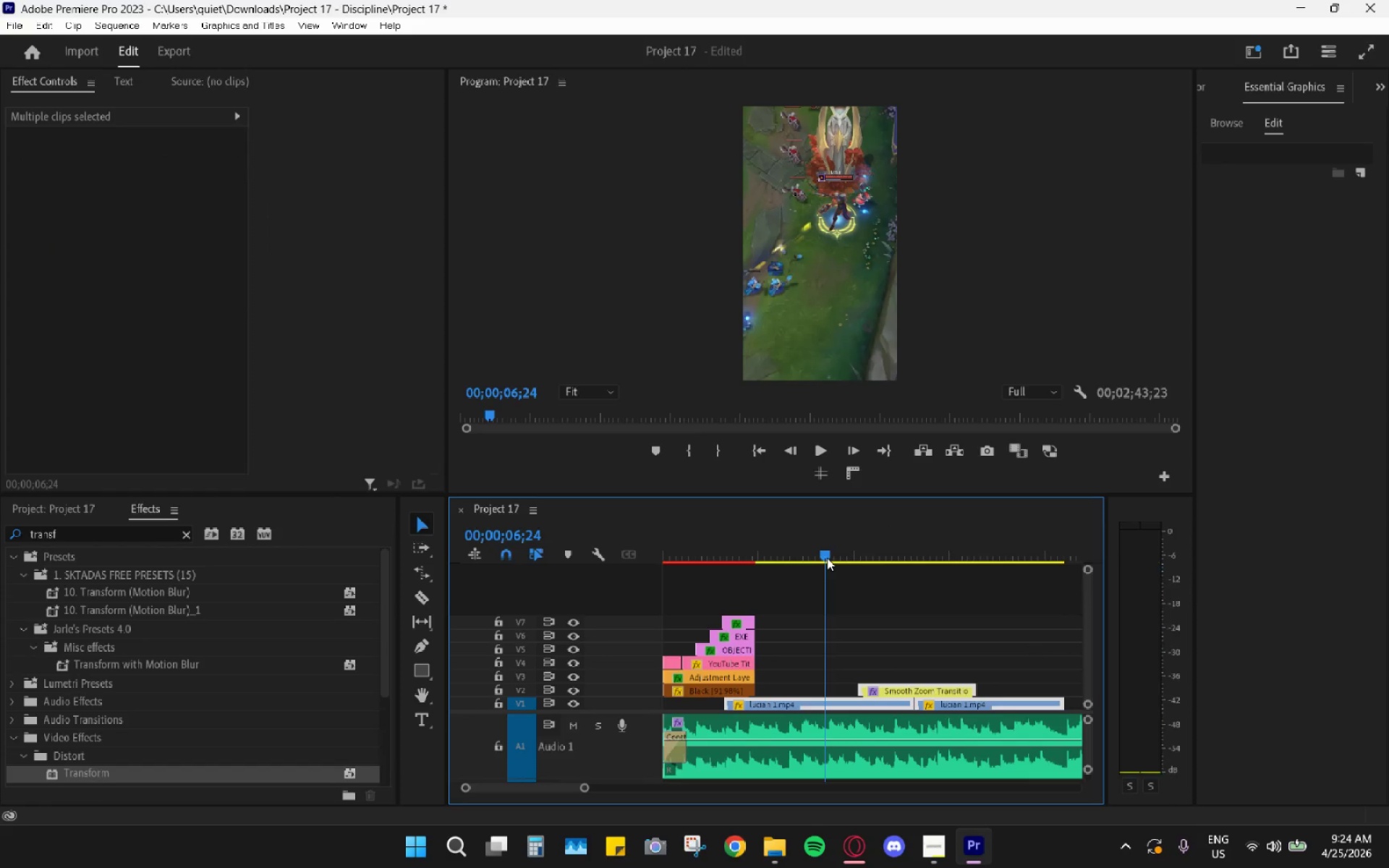 
key(Space)
 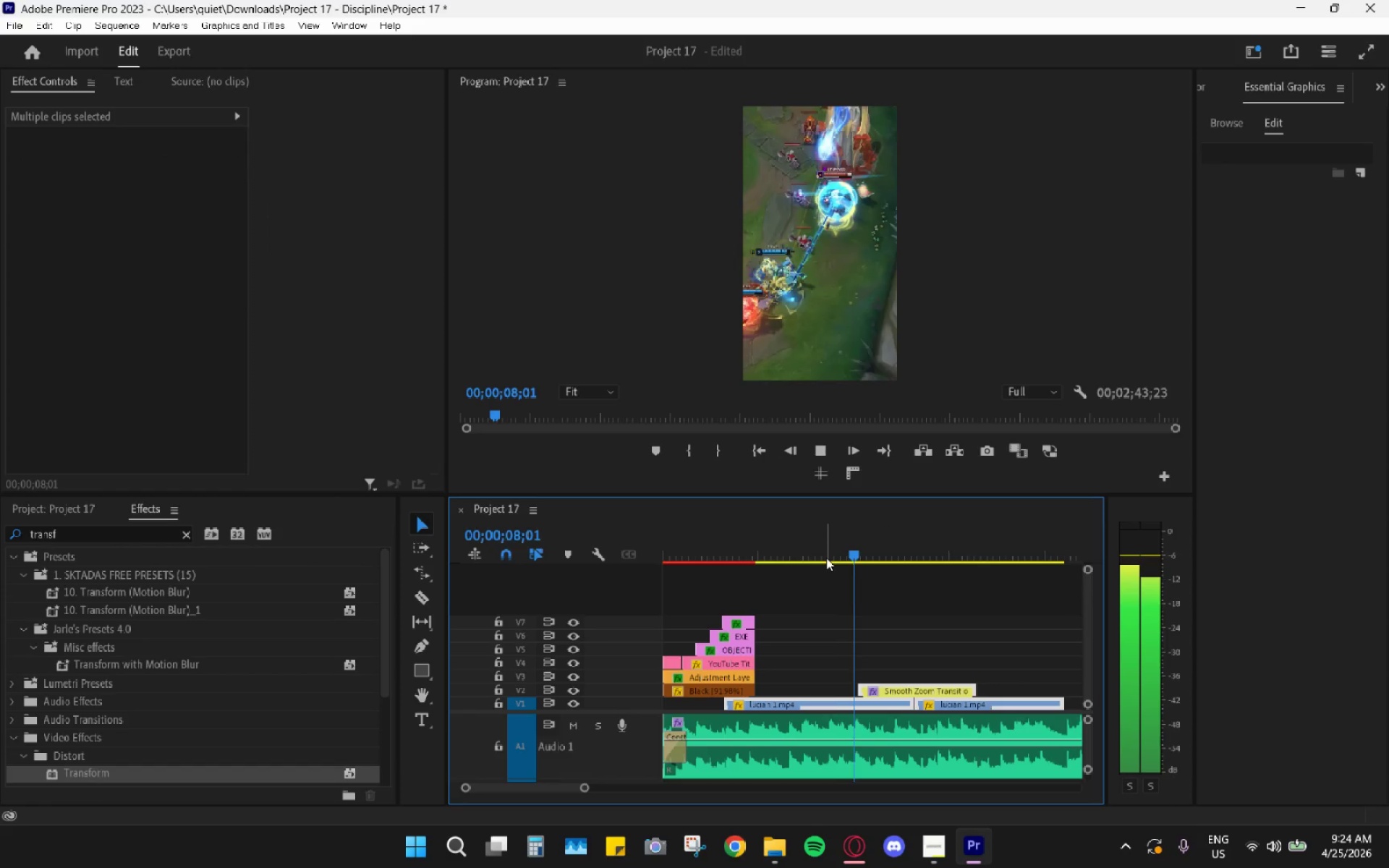 
key(Space)
 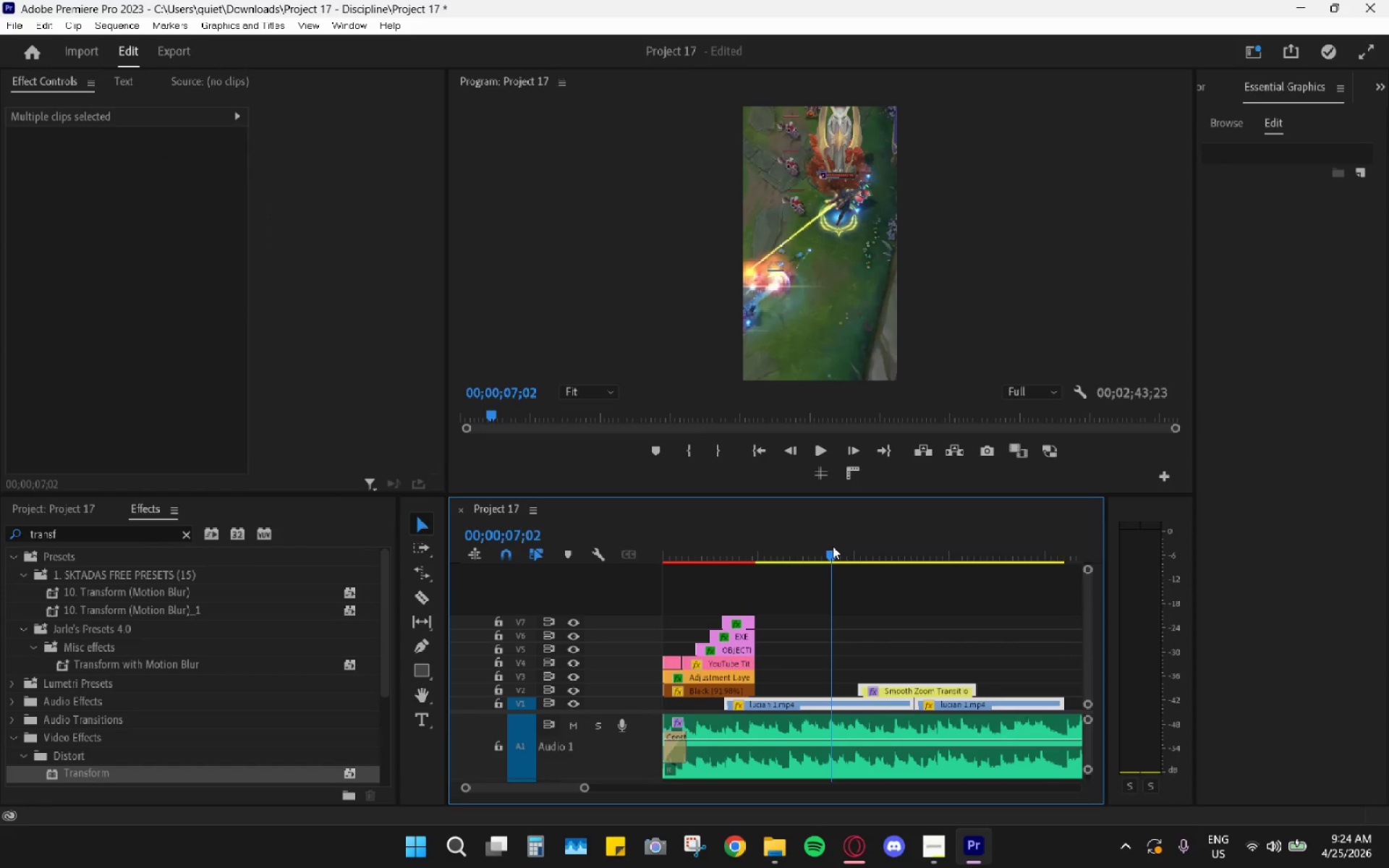 
key(Space)
 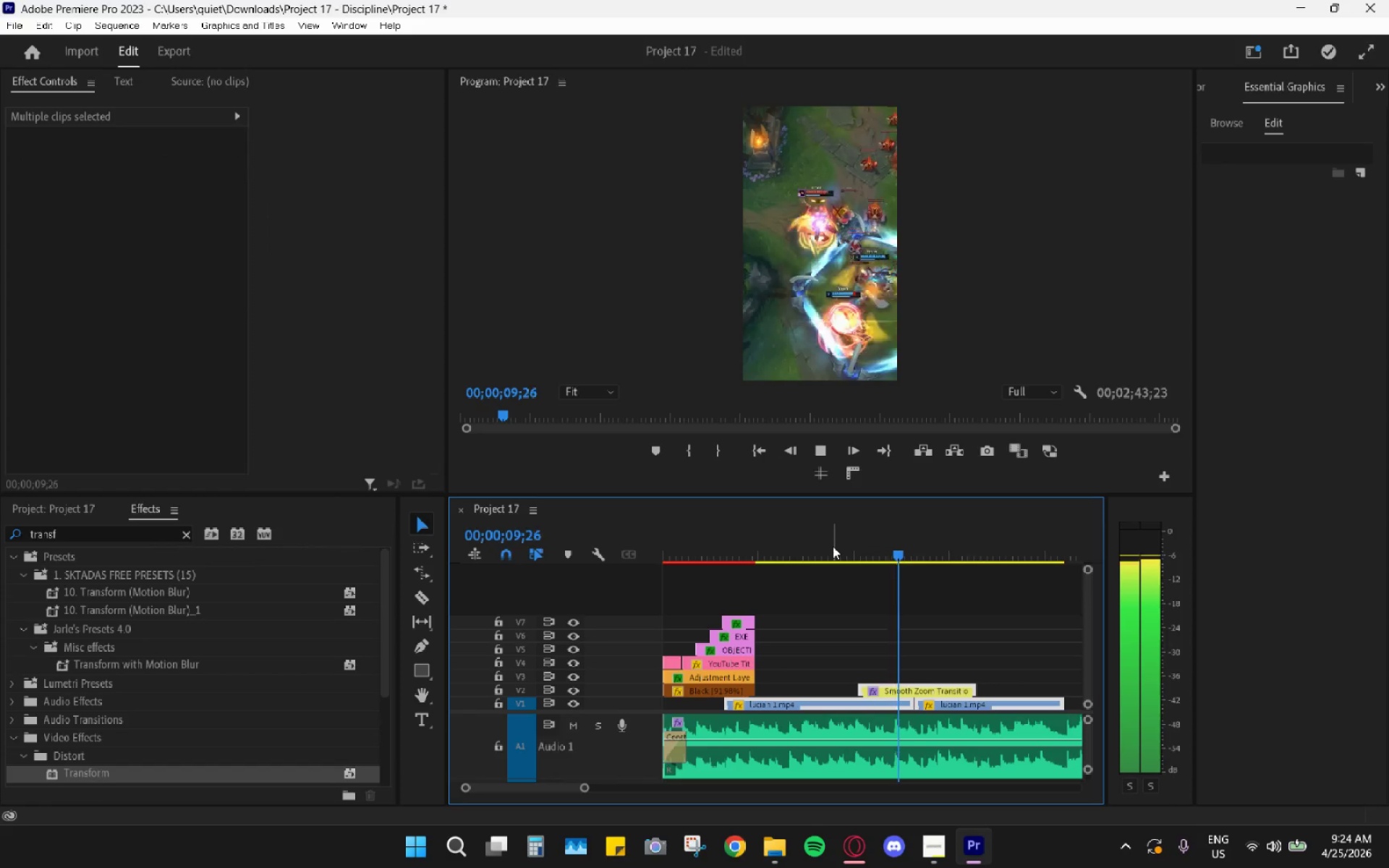 
key(Space)
 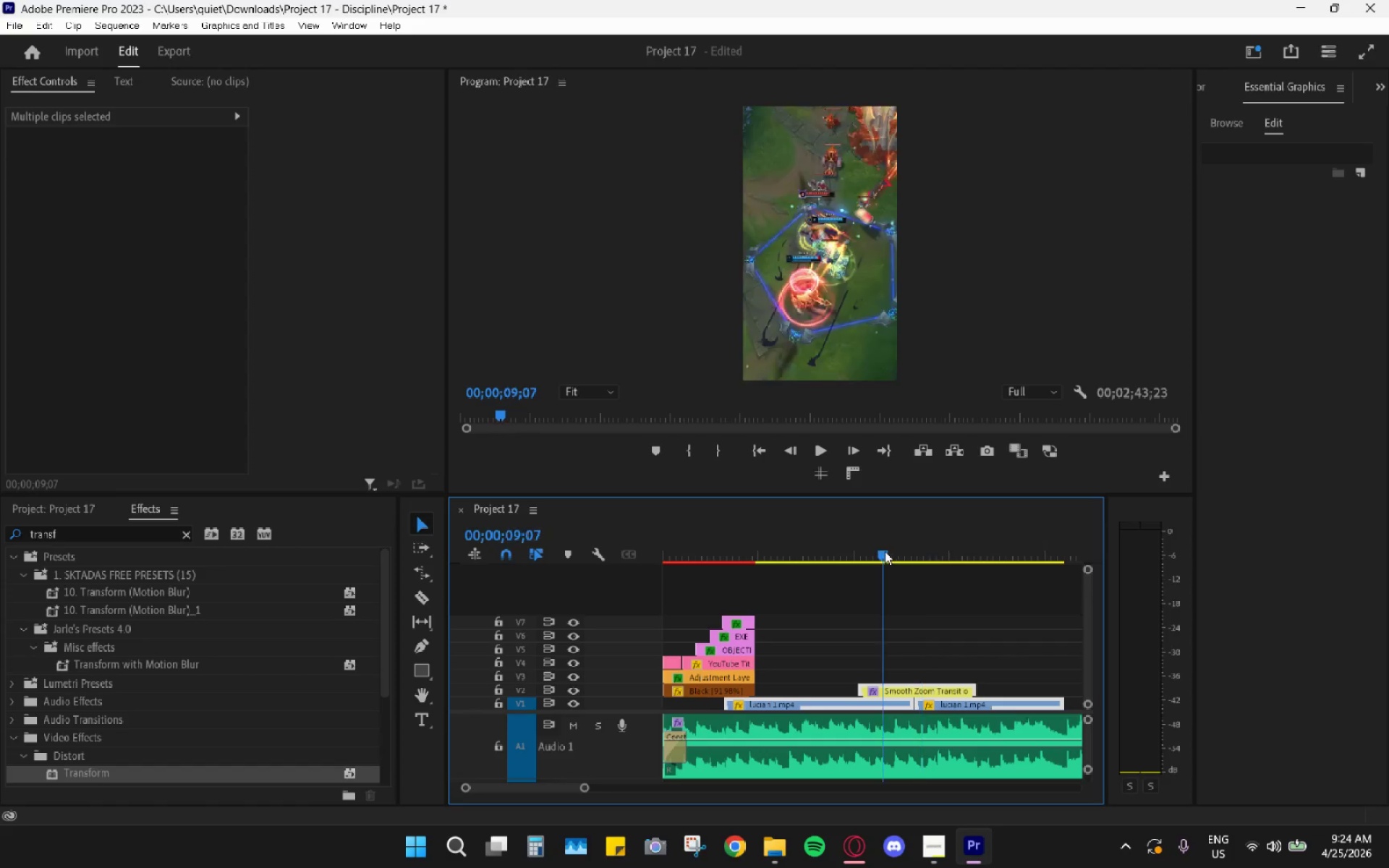 
key(Space)
 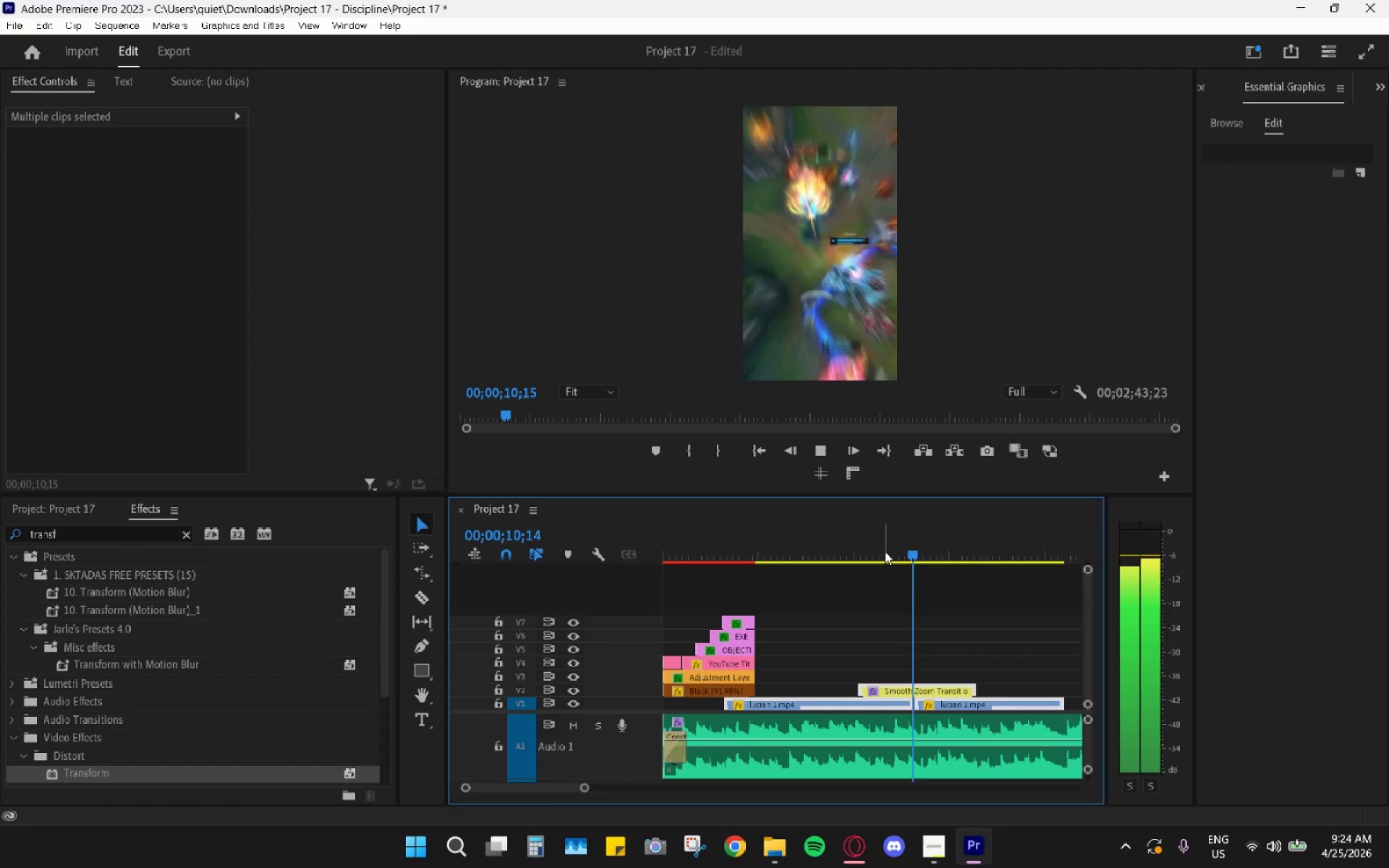 
key(Space)
 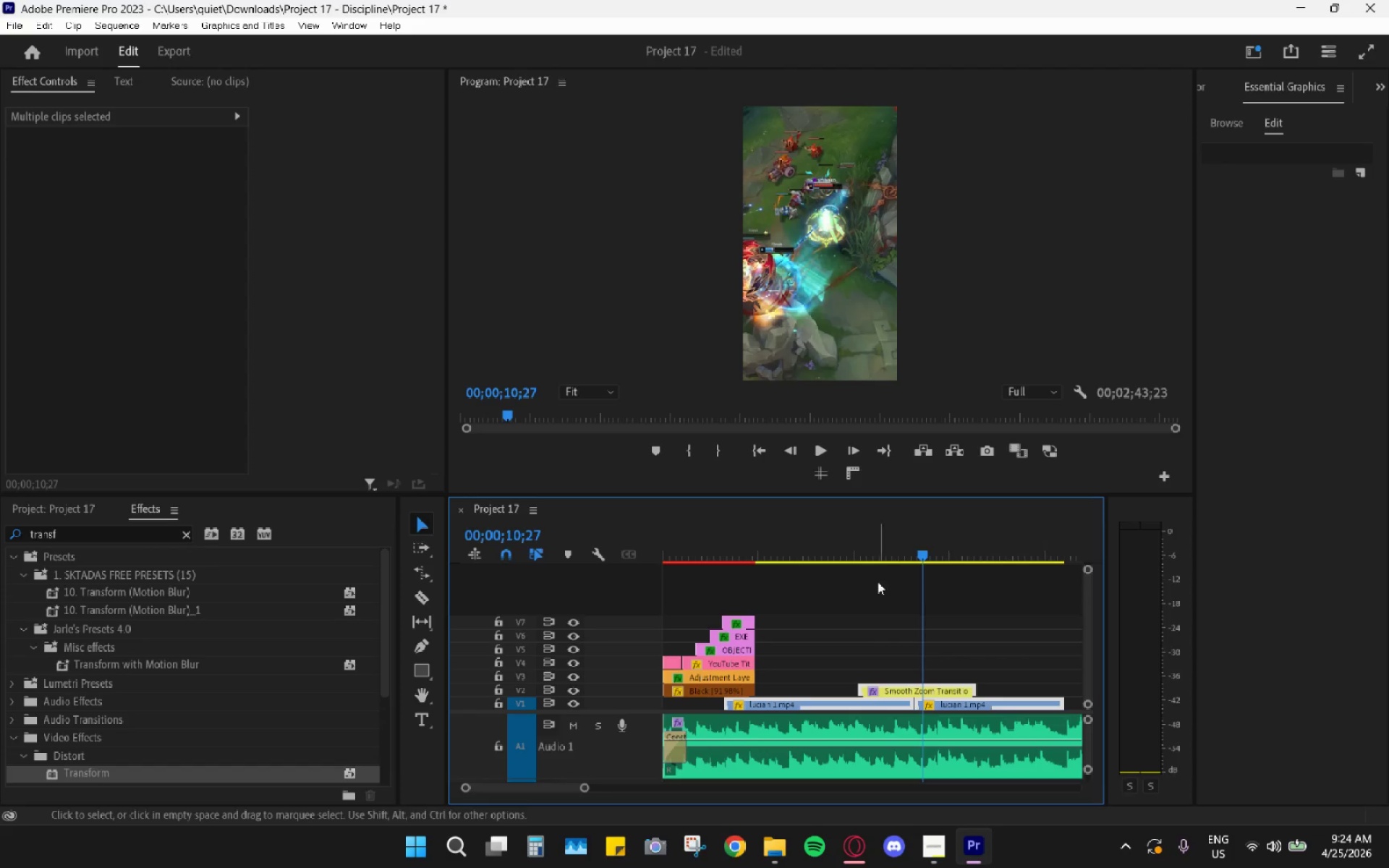 
left_click_drag(start_coordinate=[851, 545], to_coordinate=[822, 548])
 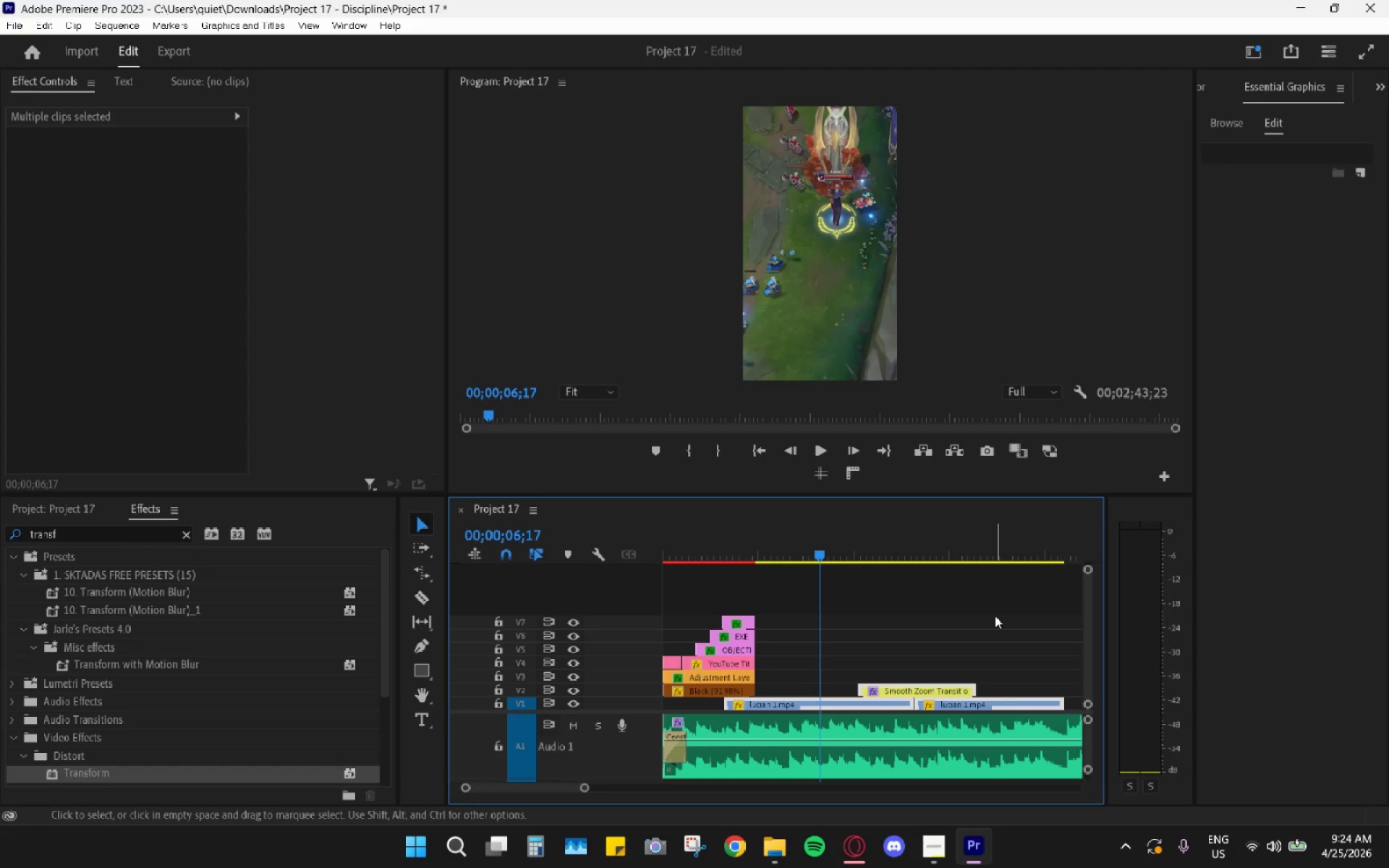 
scroll: coordinate [991, 624], scroll_direction: down, amount: 1.0
 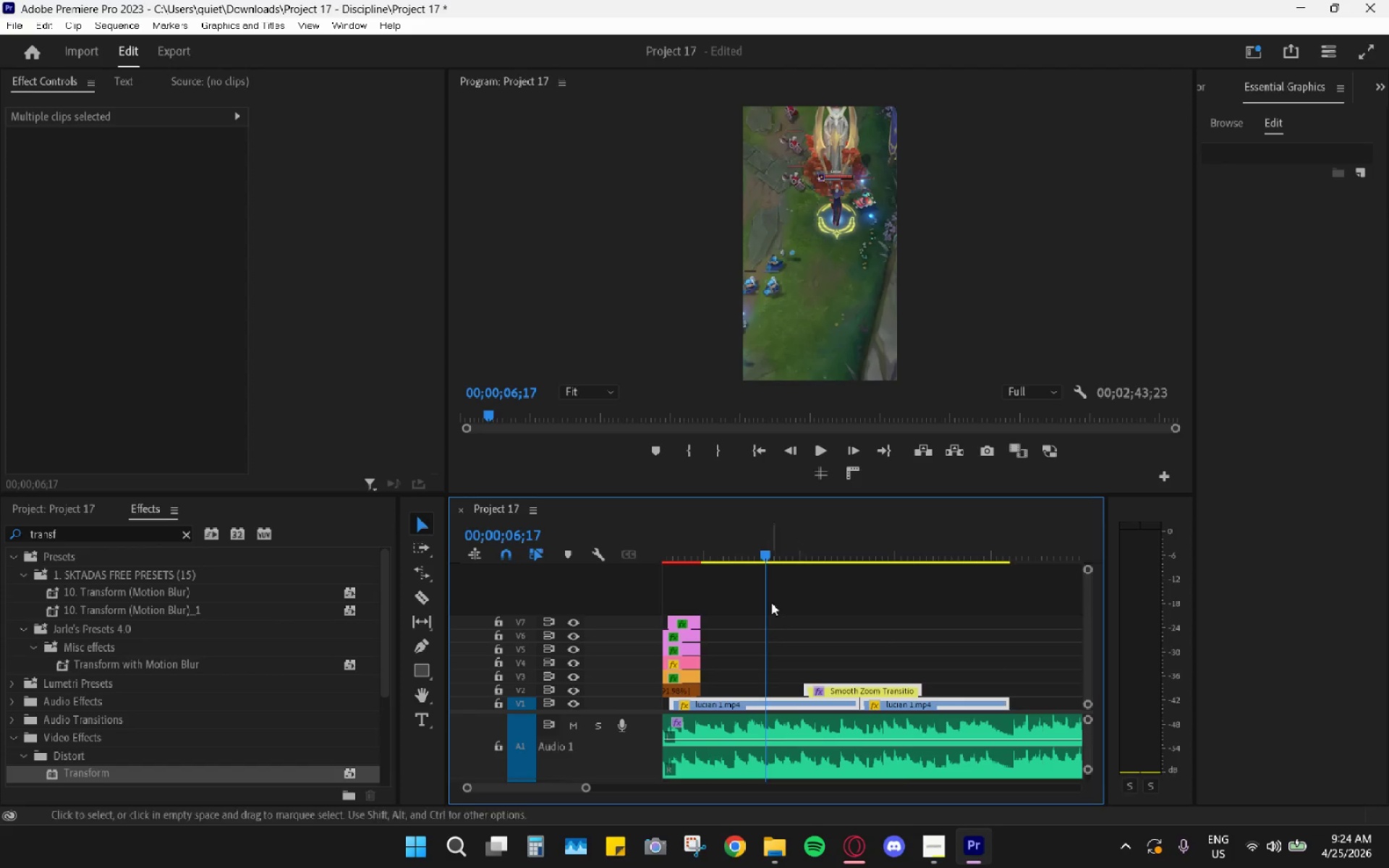 
left_click_drag(start_coordinate=[712, 522], to_coordinate=[681, 534])
 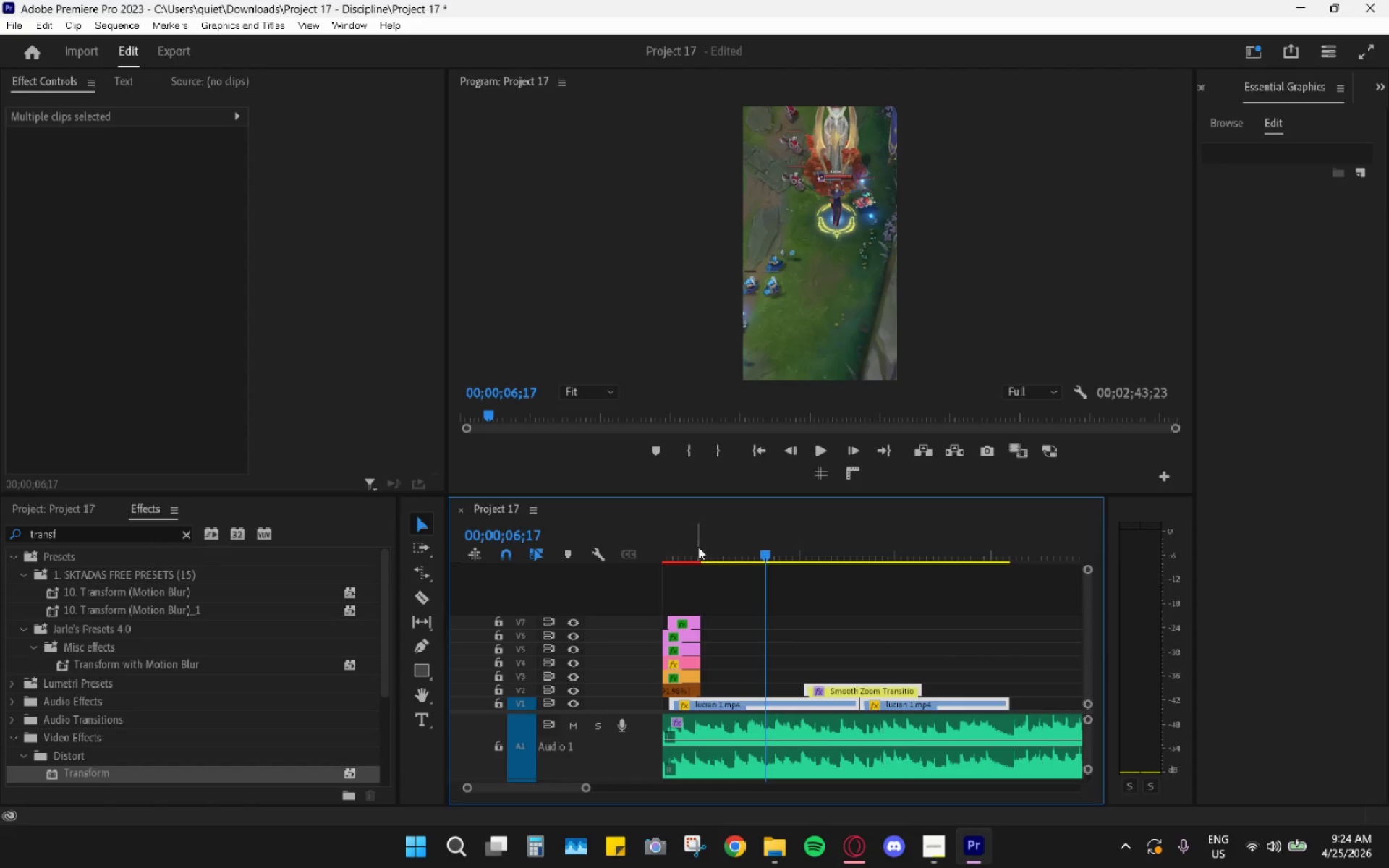 
left_click_drag(start_coordinate=[698, 547], to_coordinate=[688, 547])
 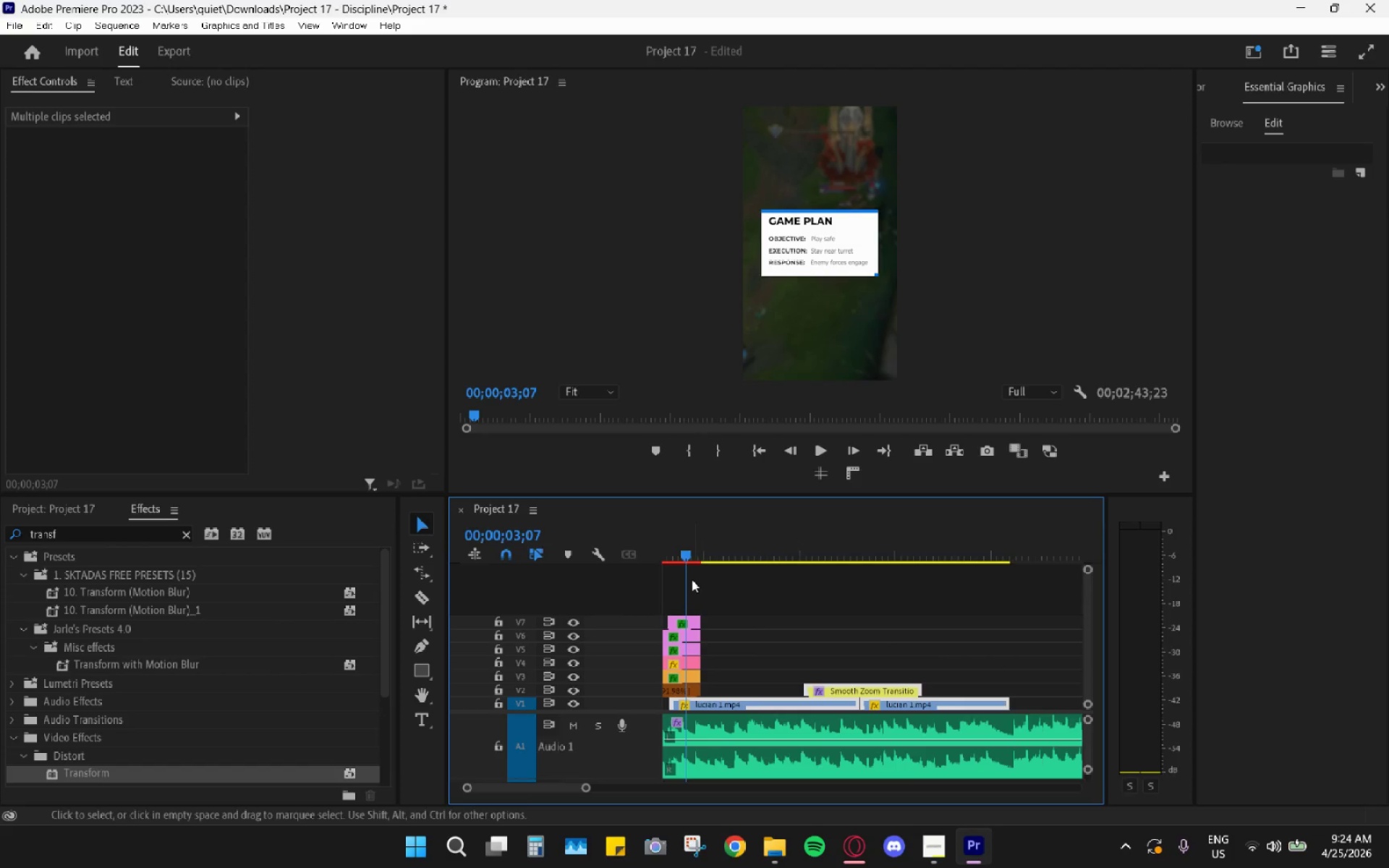 
left_click_drag(start_coordinate=[685, 556], to_coordinate=[679, 557])
 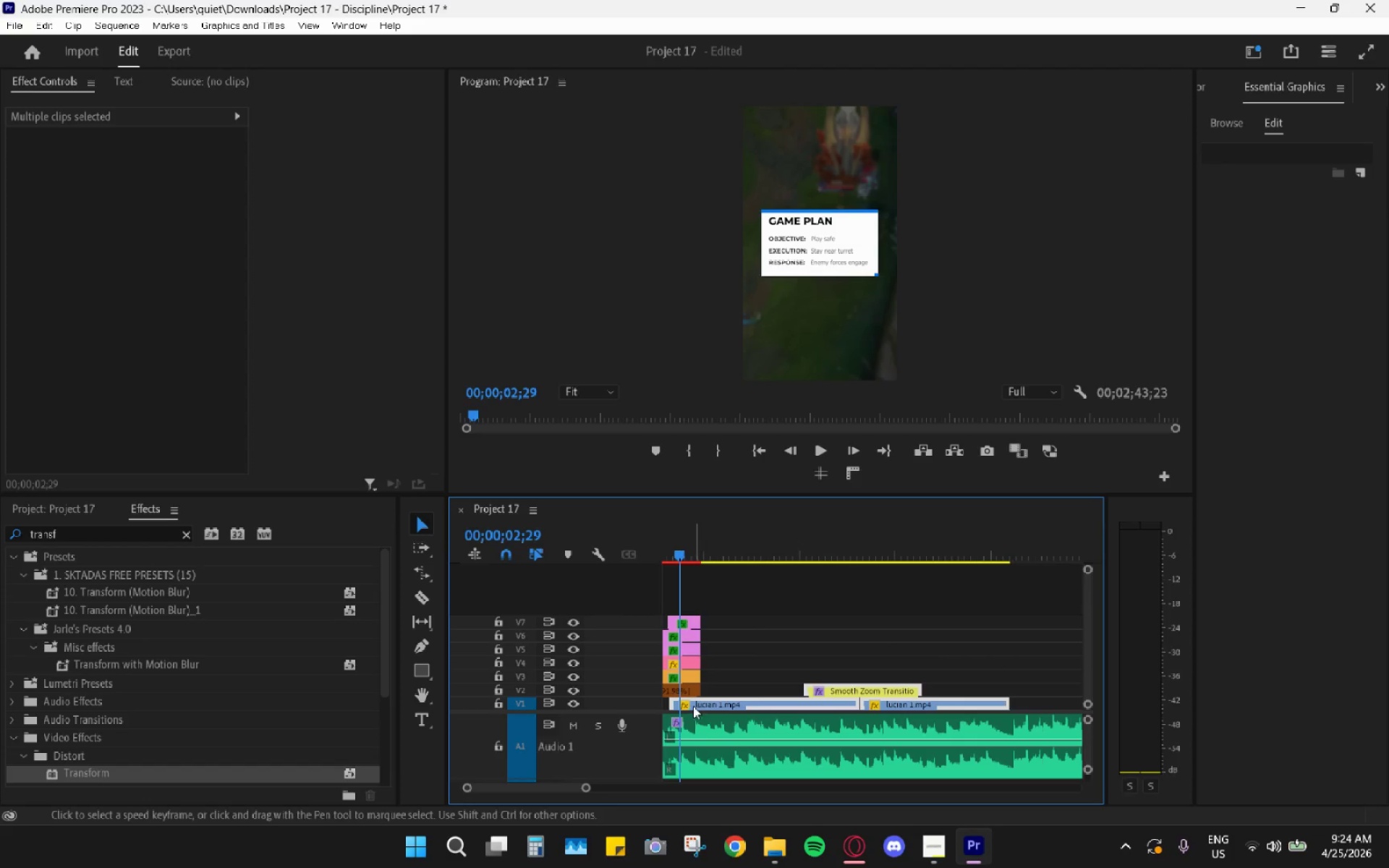 
left_click_drag(start_coordinate=[694, 703], to_coordinate=[702, 703])
 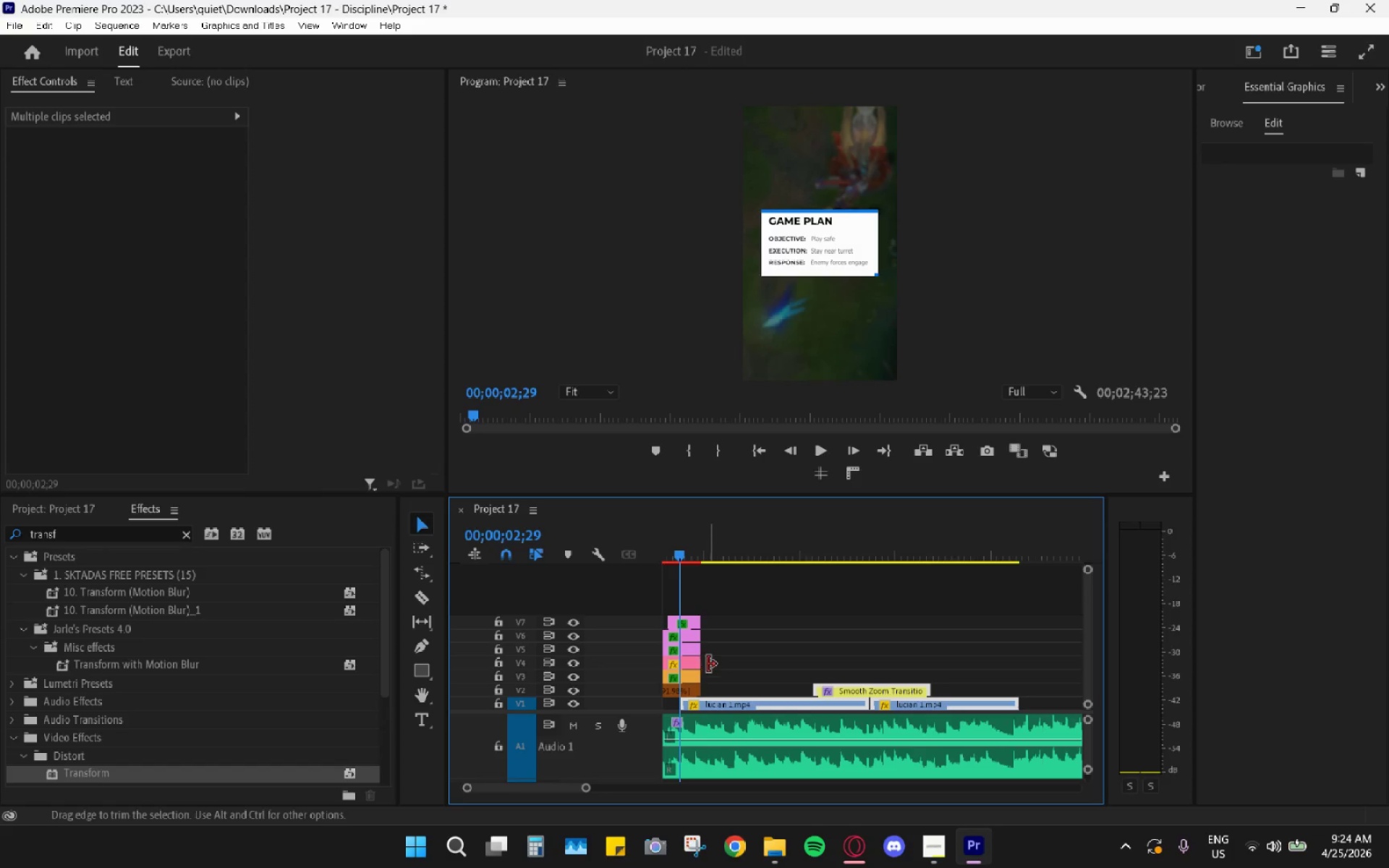 
key(Space)
 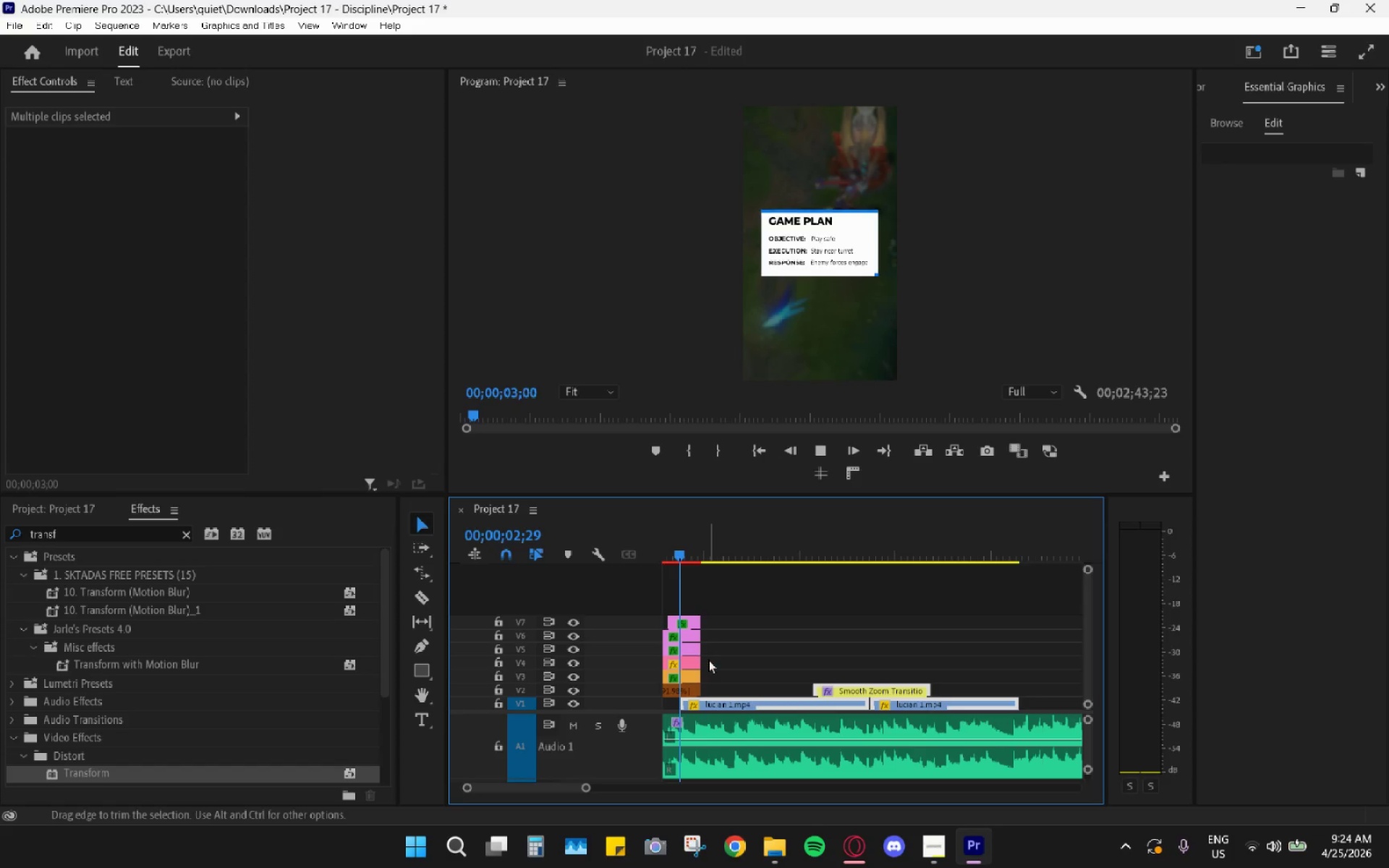 
mouse_move([705, 671])
 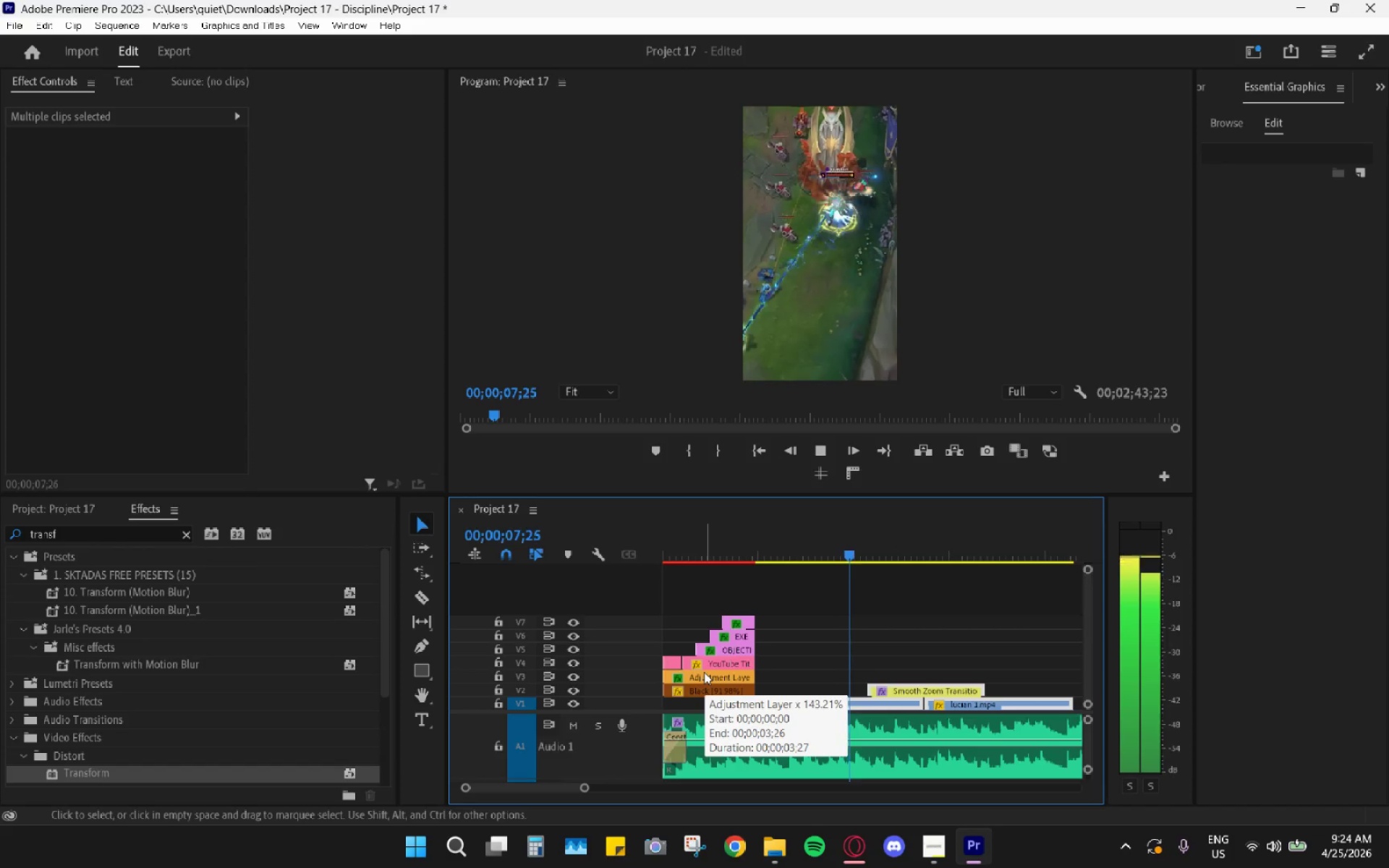 
left_click([700, 678])
 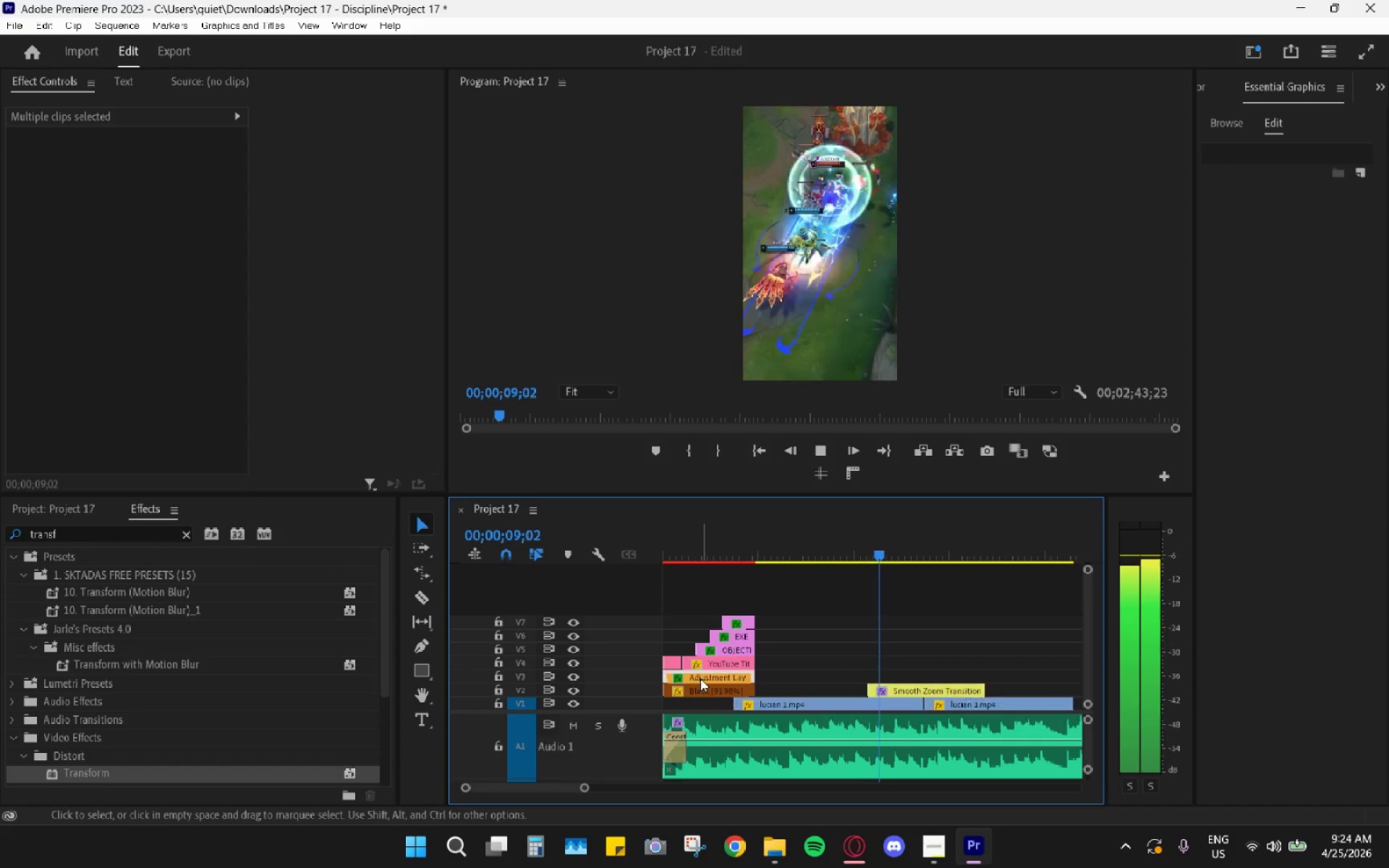 
key(Space)
 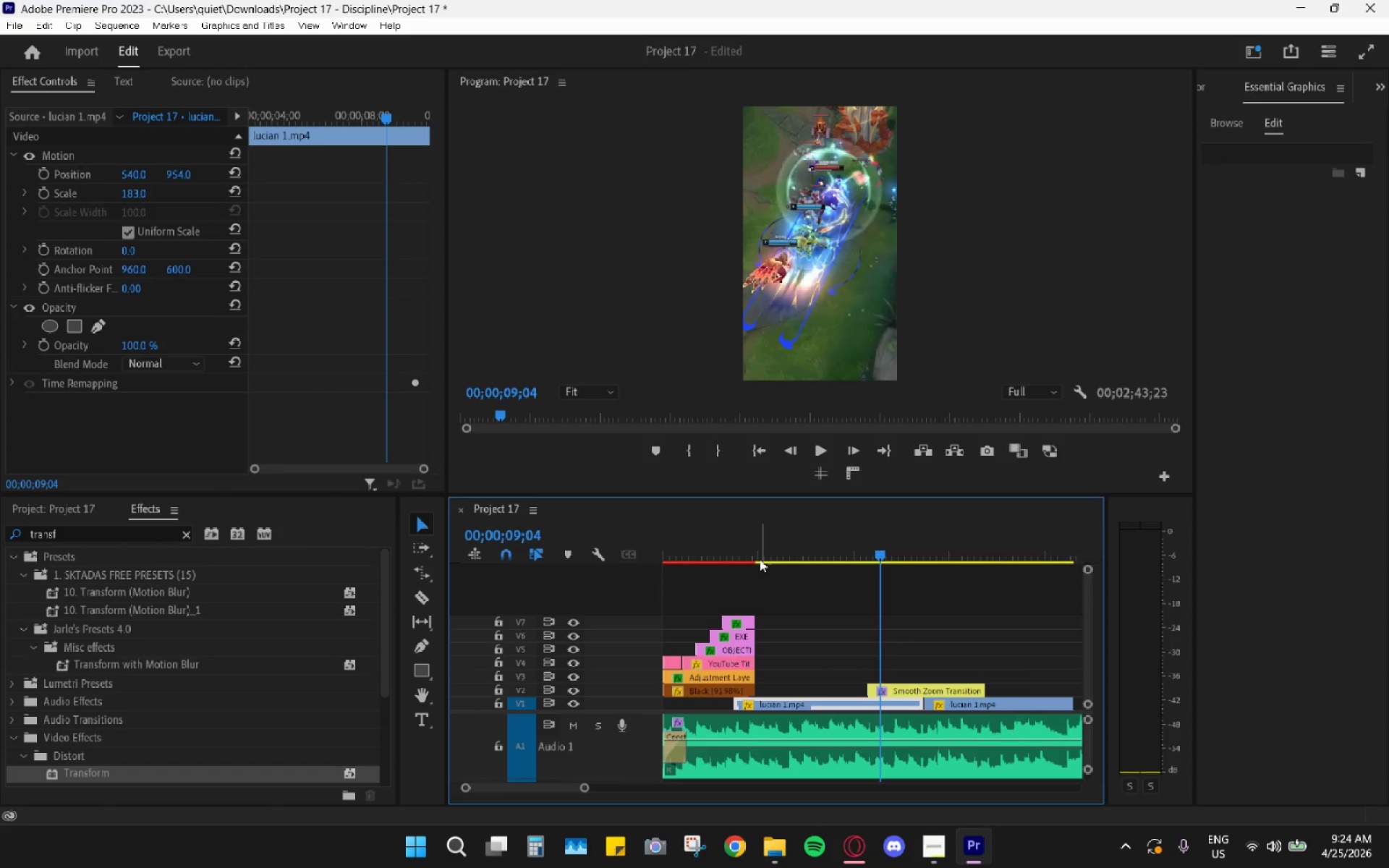 
left_click_drag(start_coordinate=[747, 541], to_coordinate=[742, 560])
 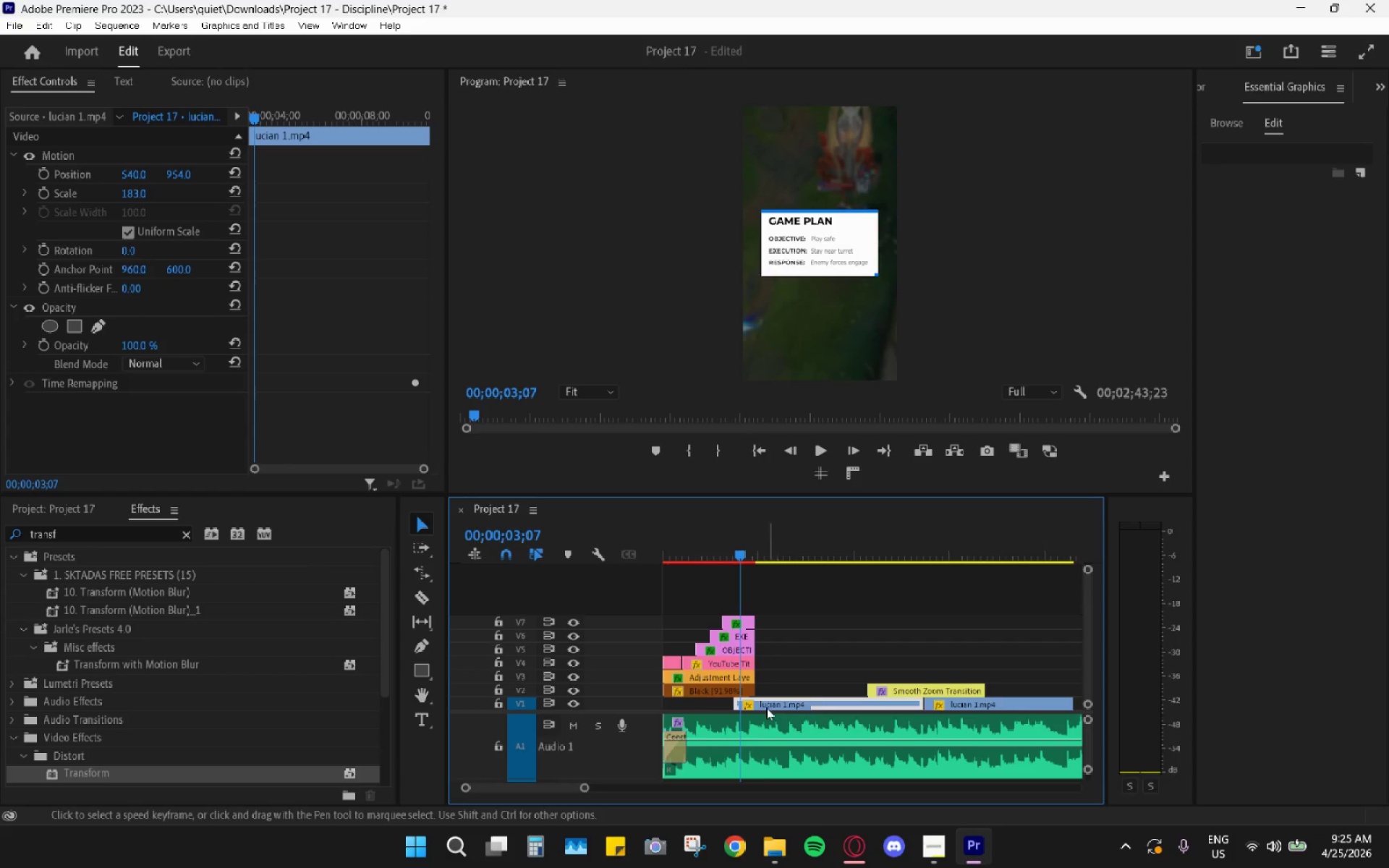 
left_click_drag(start_coordinate=[756, 705], to_coordinate=[763, 705])
 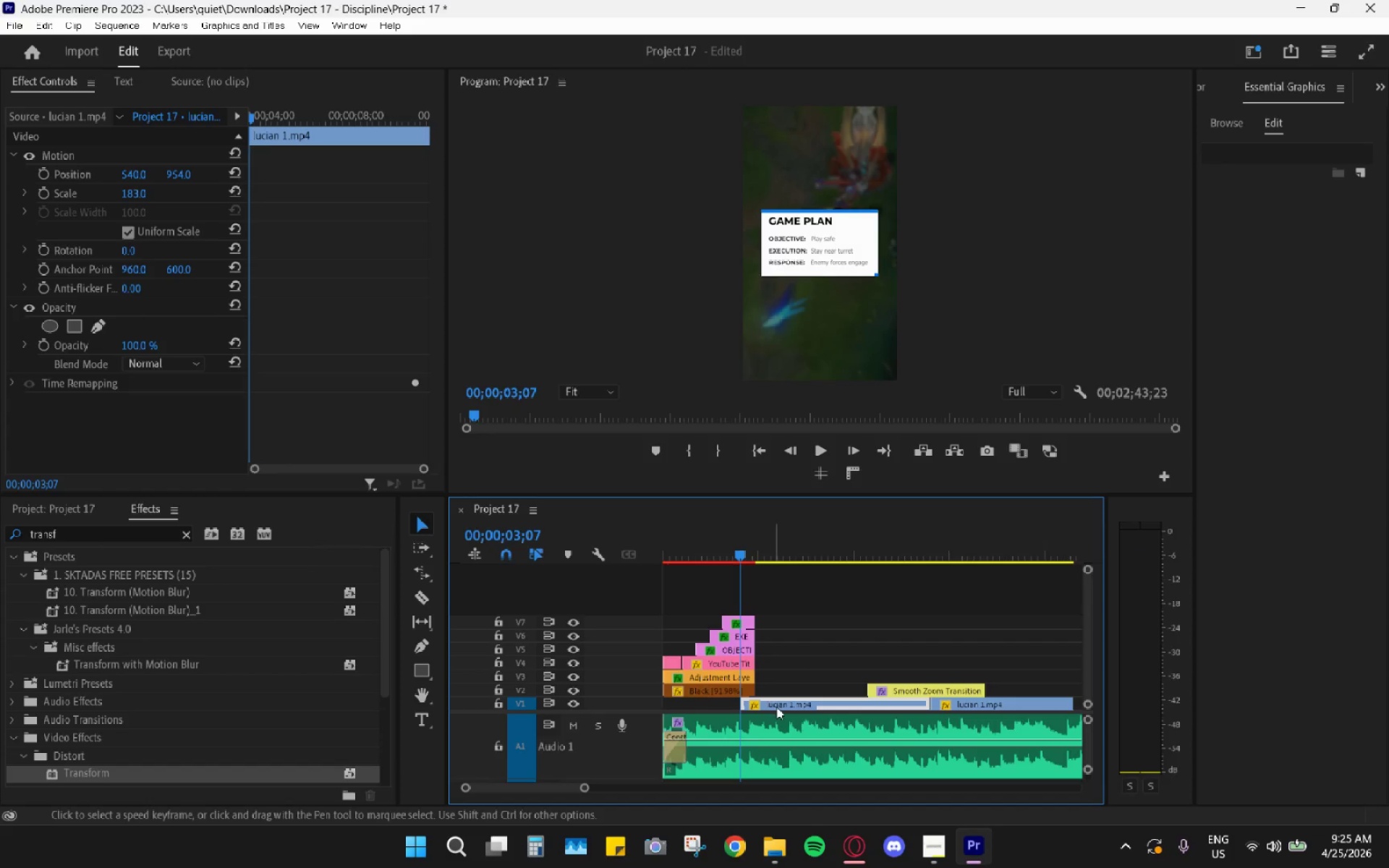 
key(Control+Z)
 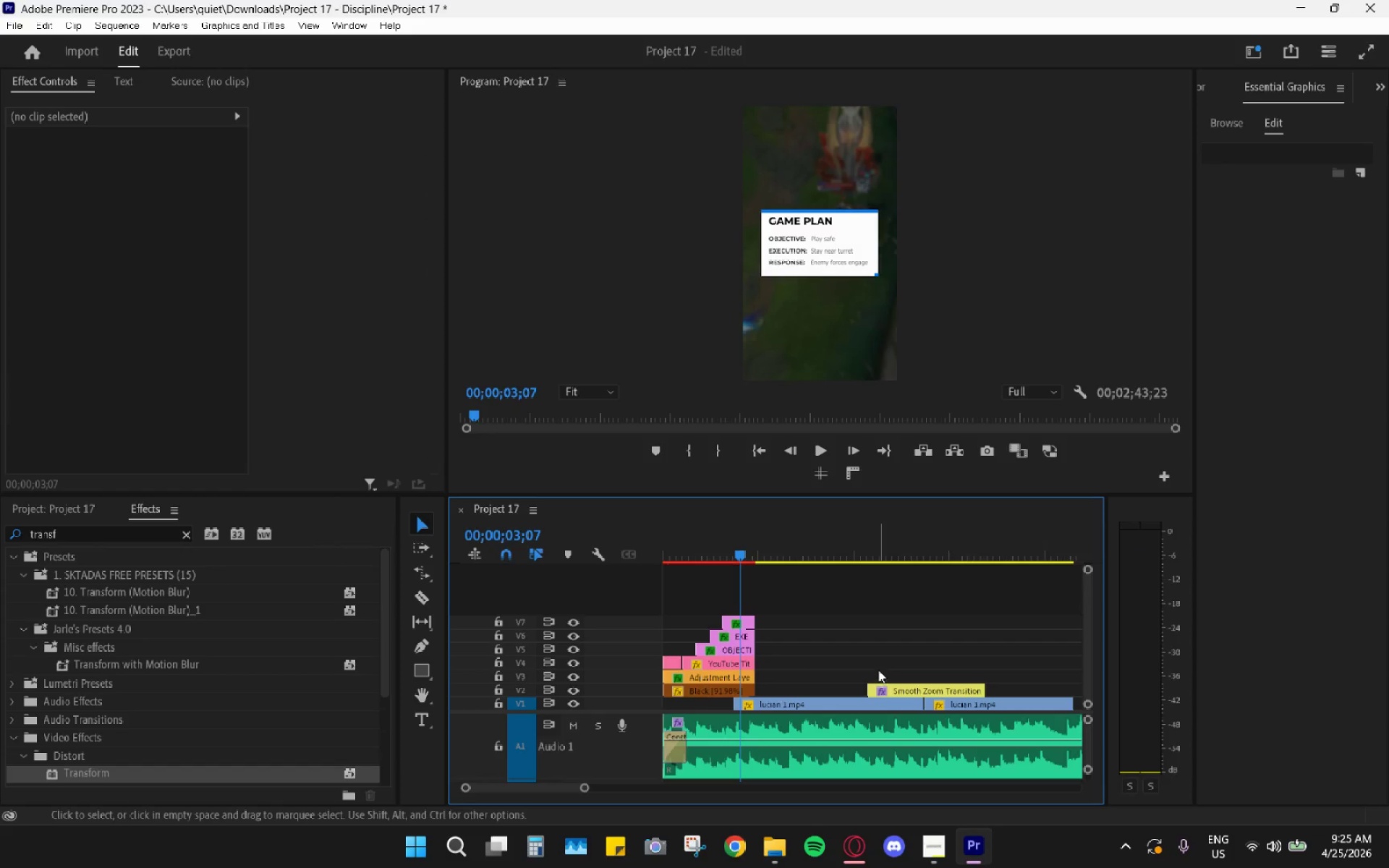 
left_click_drag(start_coordinate=[876, 659], to_coordinate=[946, 701])
 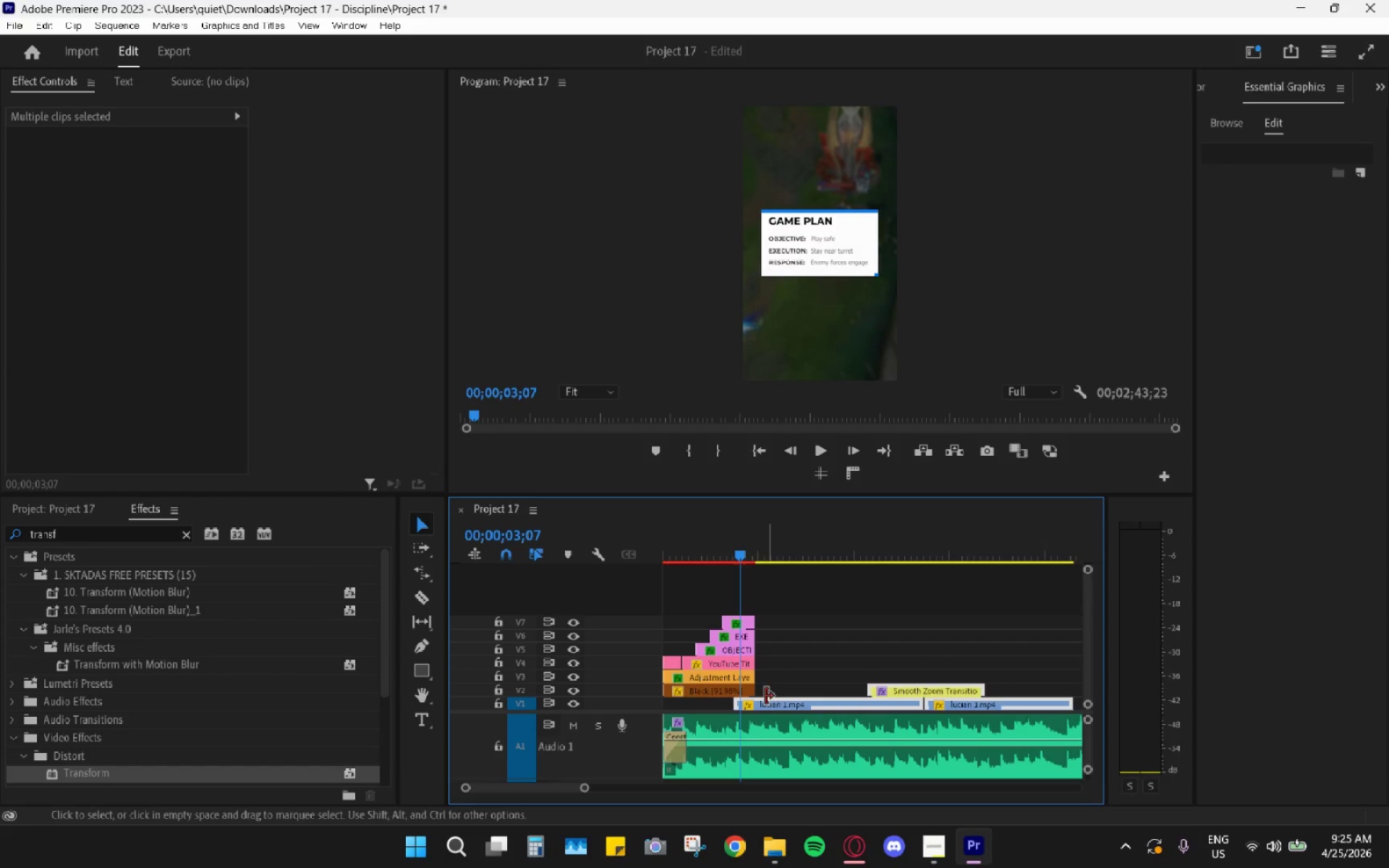 
left_click_drag(start_coordinate=[760, 699], to_coordinate=[769, 699])
 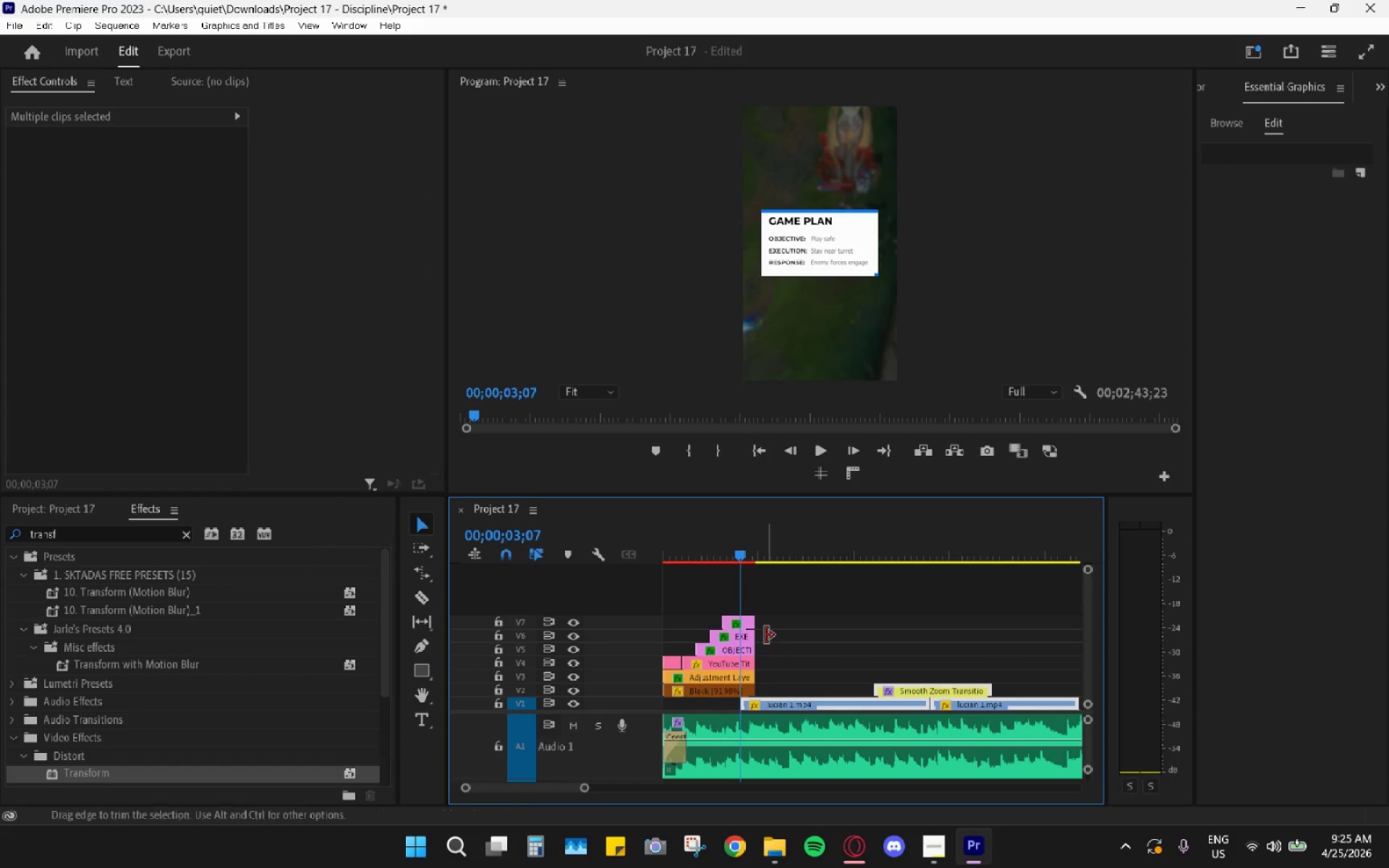 
key(Space)
 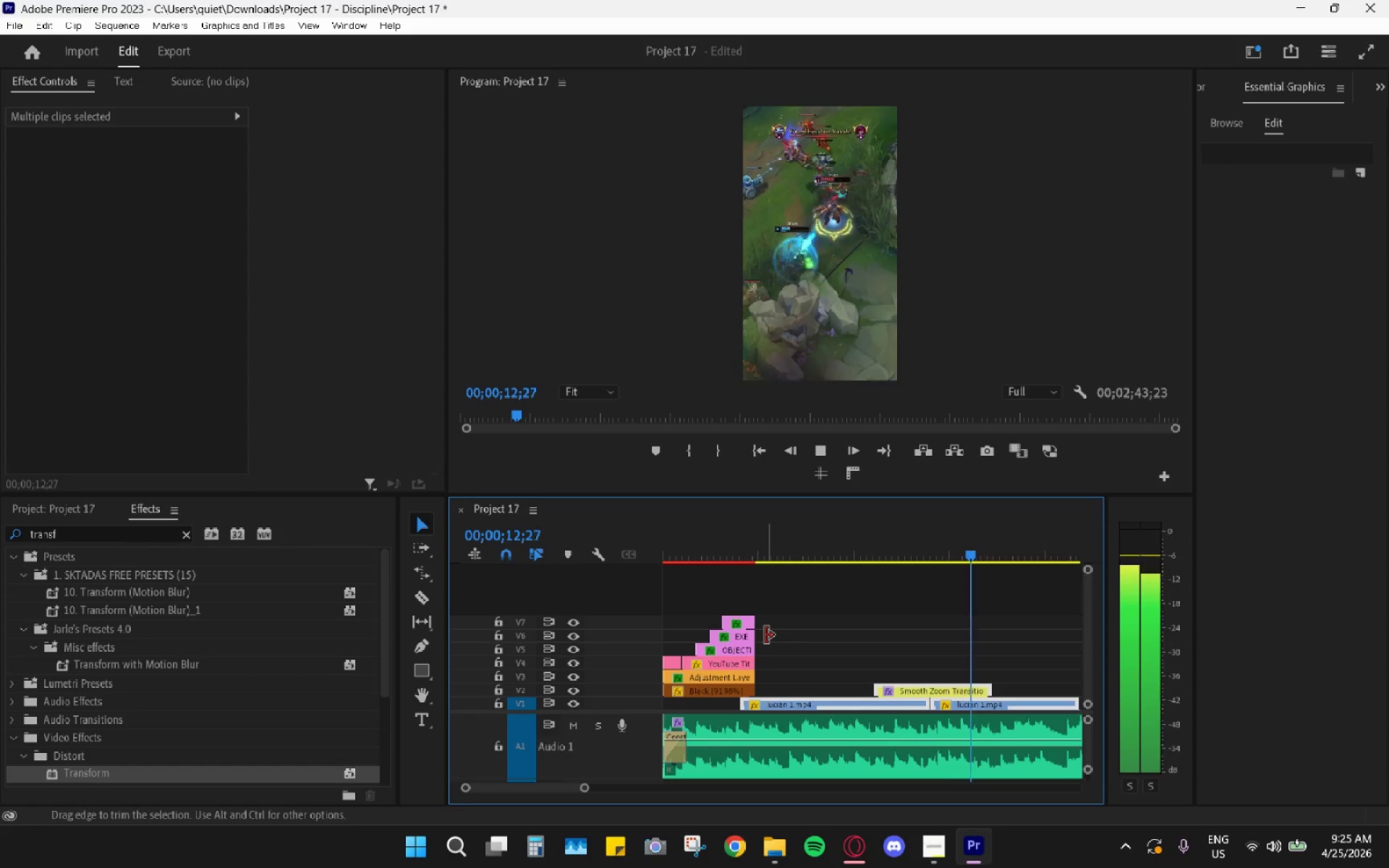 
wait(14.78)
 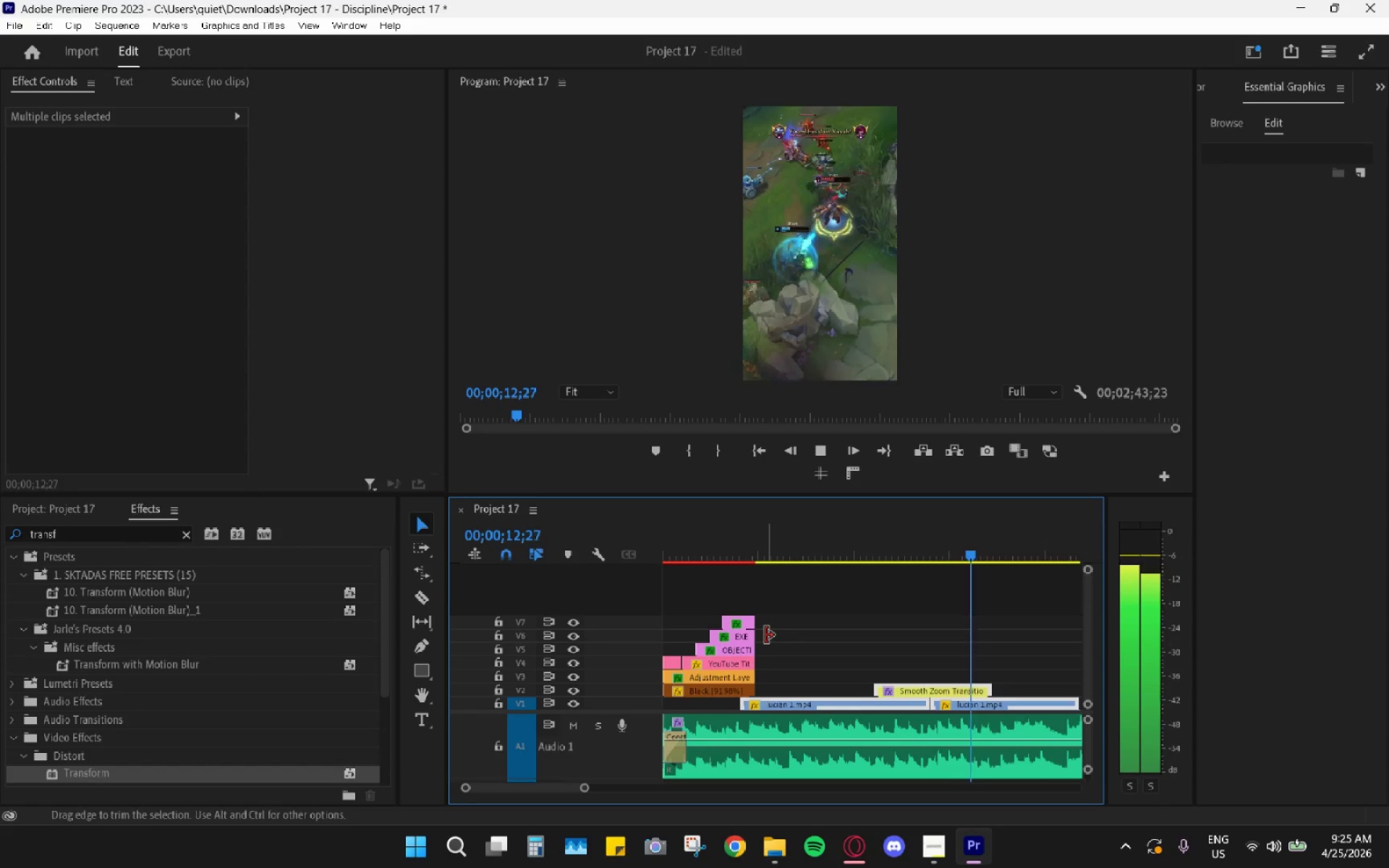 
key(Space)
 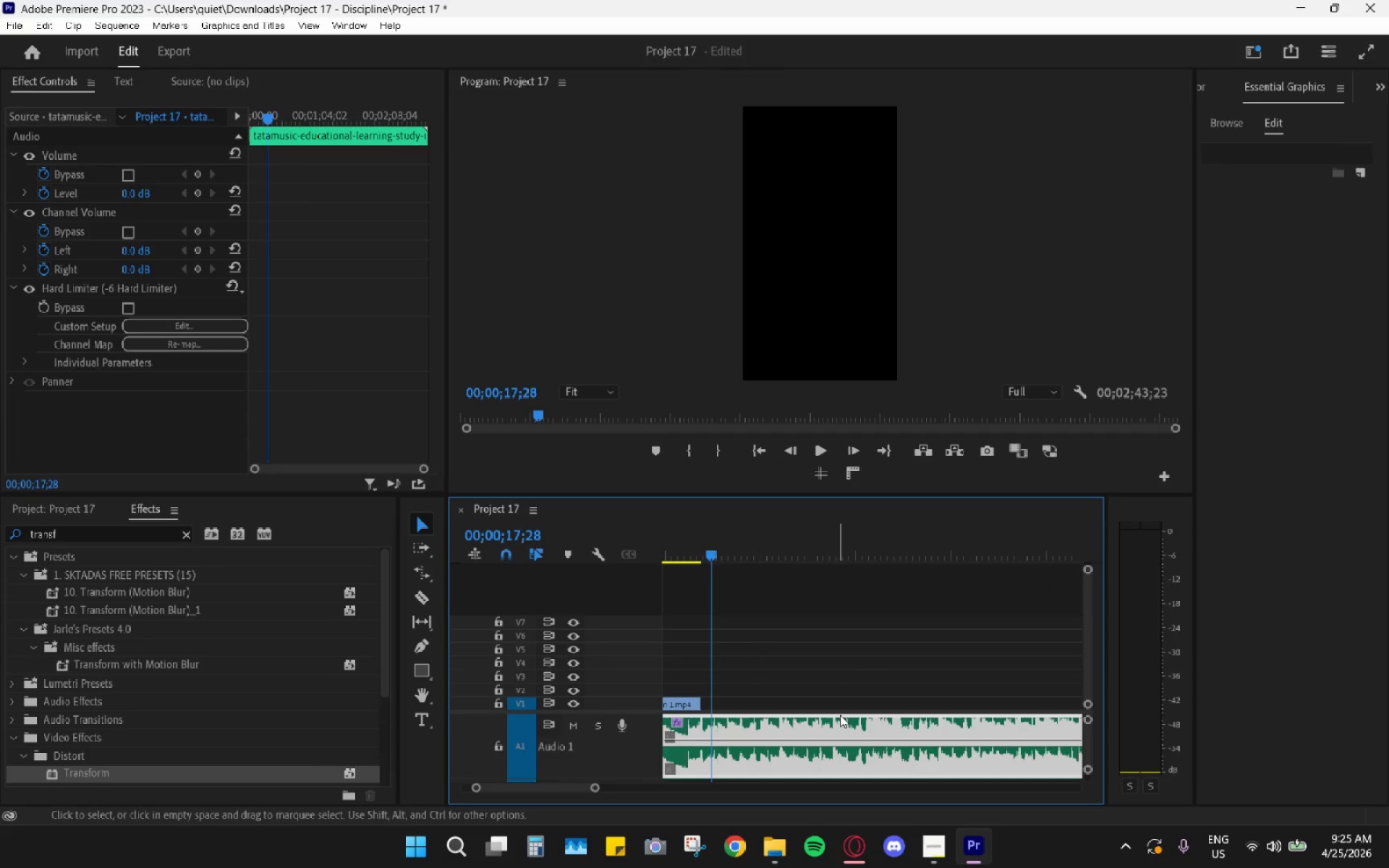 
hold_key(key=AltLeft, duration=0.56)
scroll: coordinate [786, 720], scroll_direction: down, amount: 1.0
 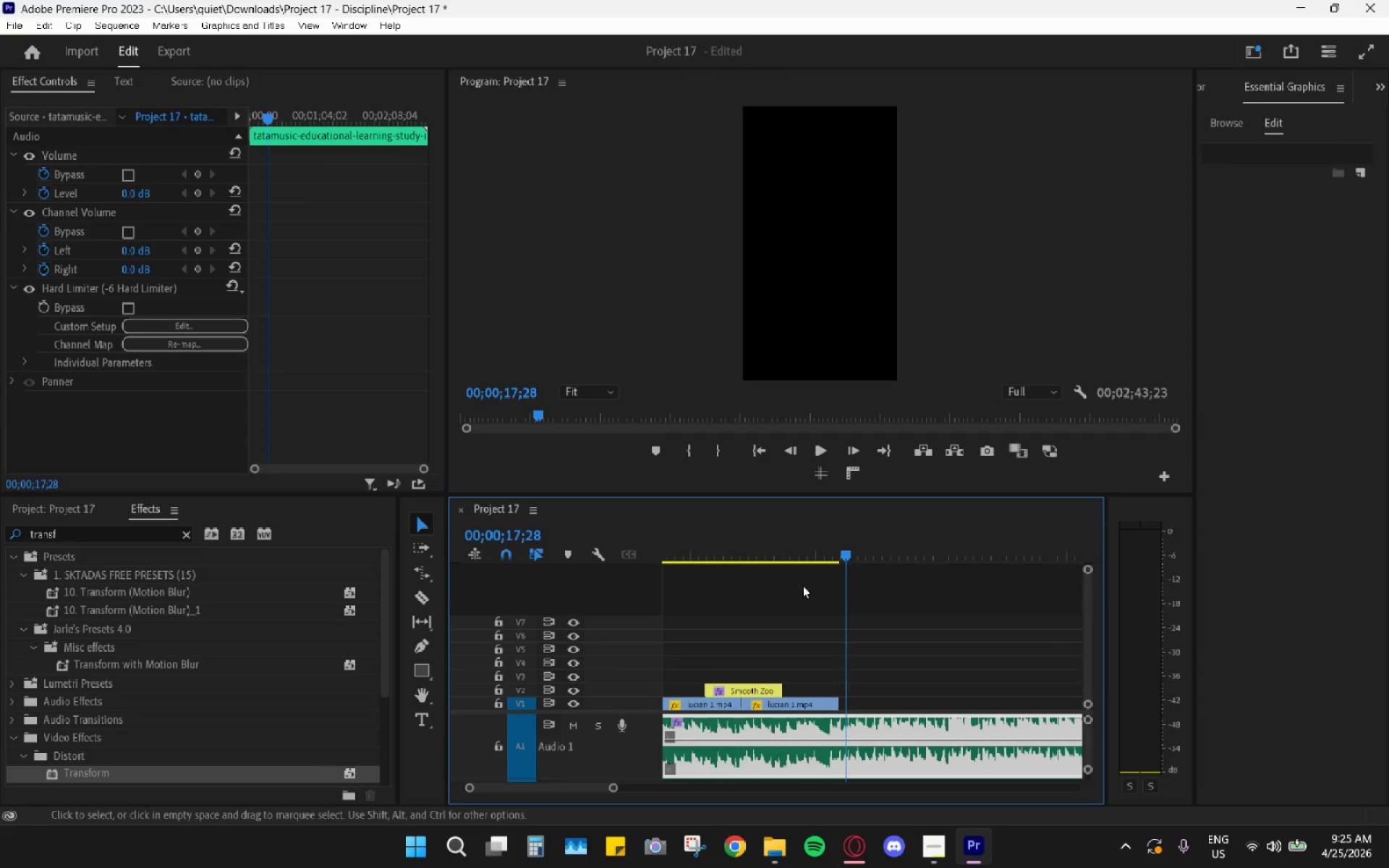 
left_click_drag(start_coordinate=[791, 548], to_coordinate=[791, 540])
 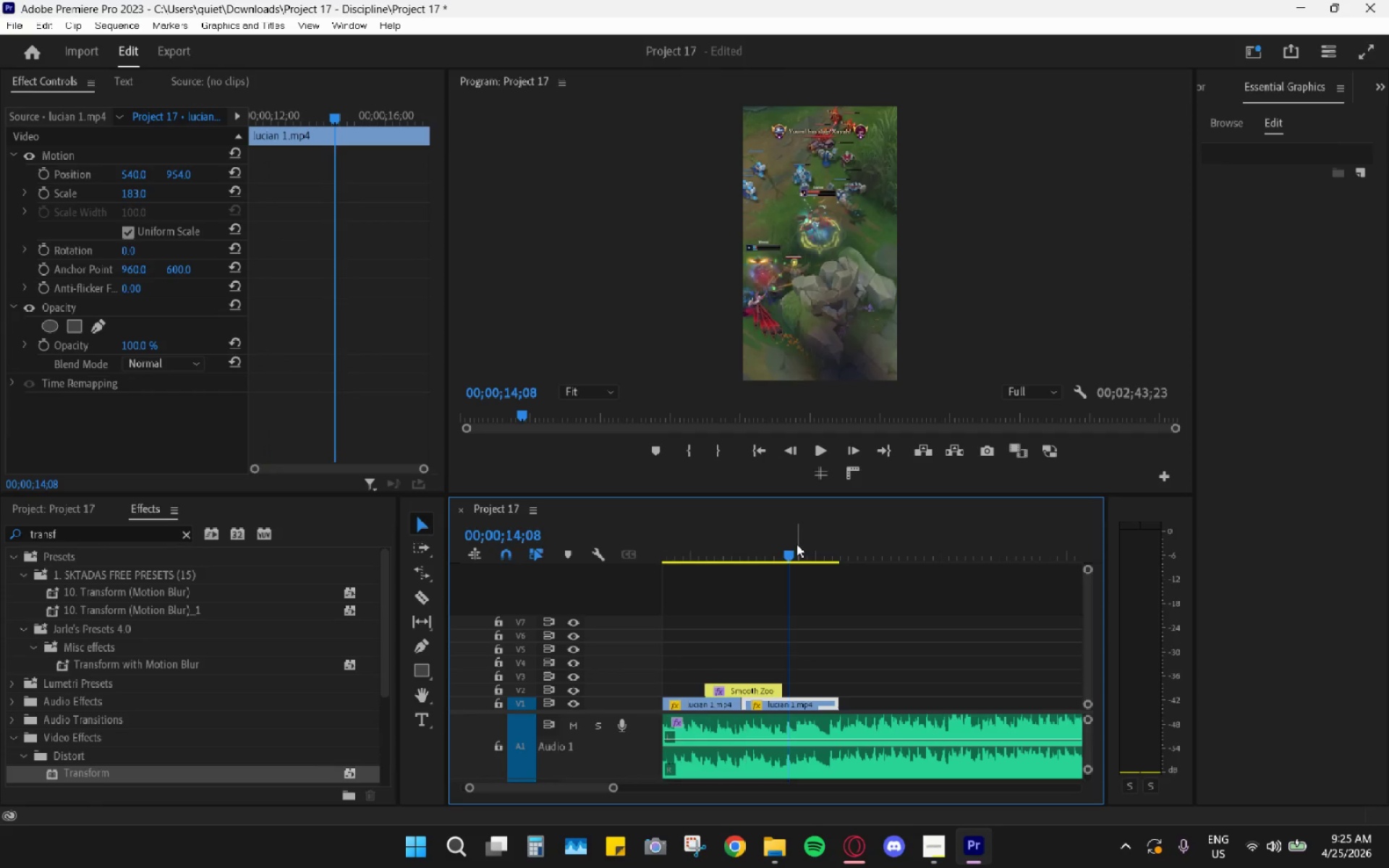 
key(Space)
 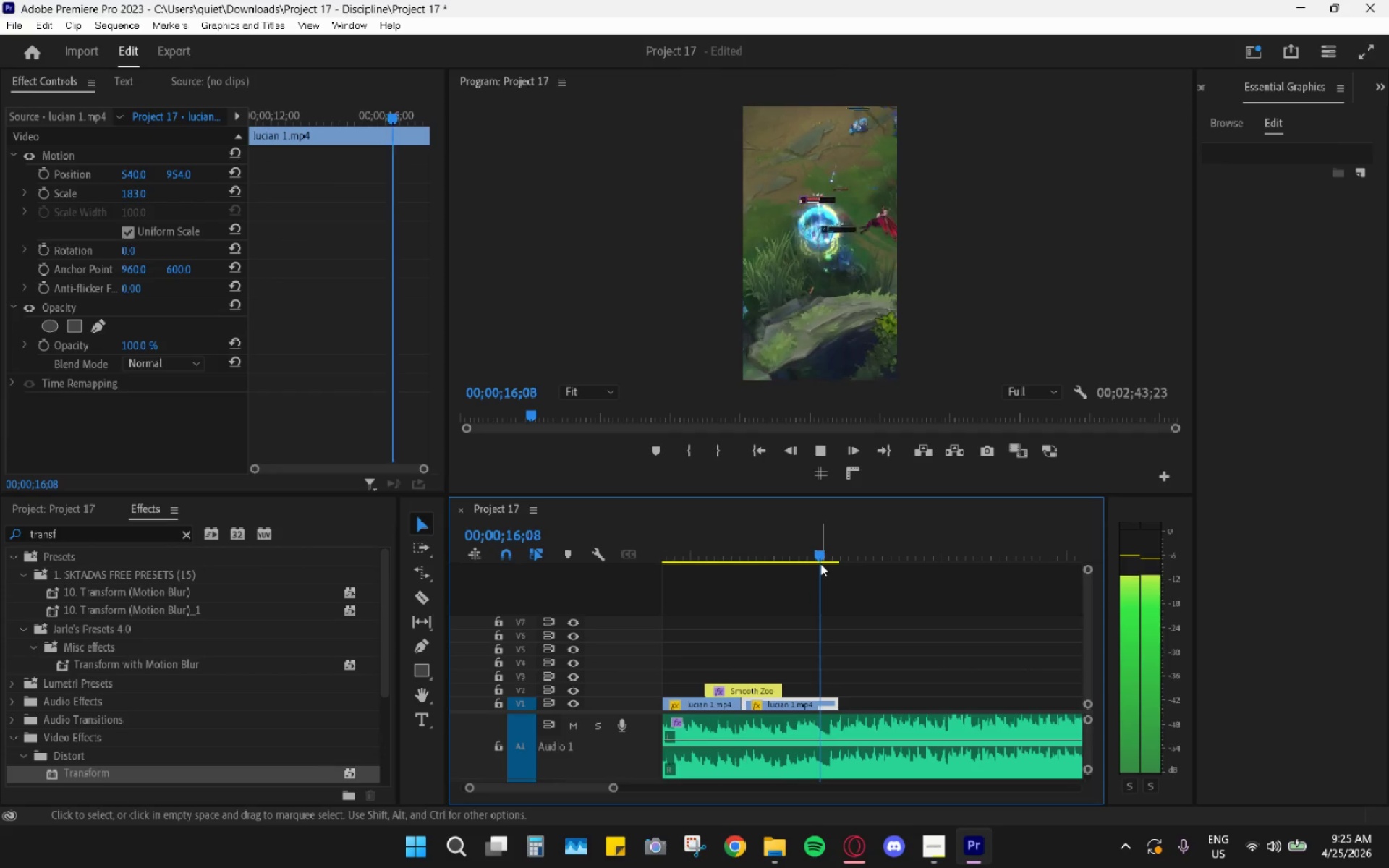 
key(Space)
 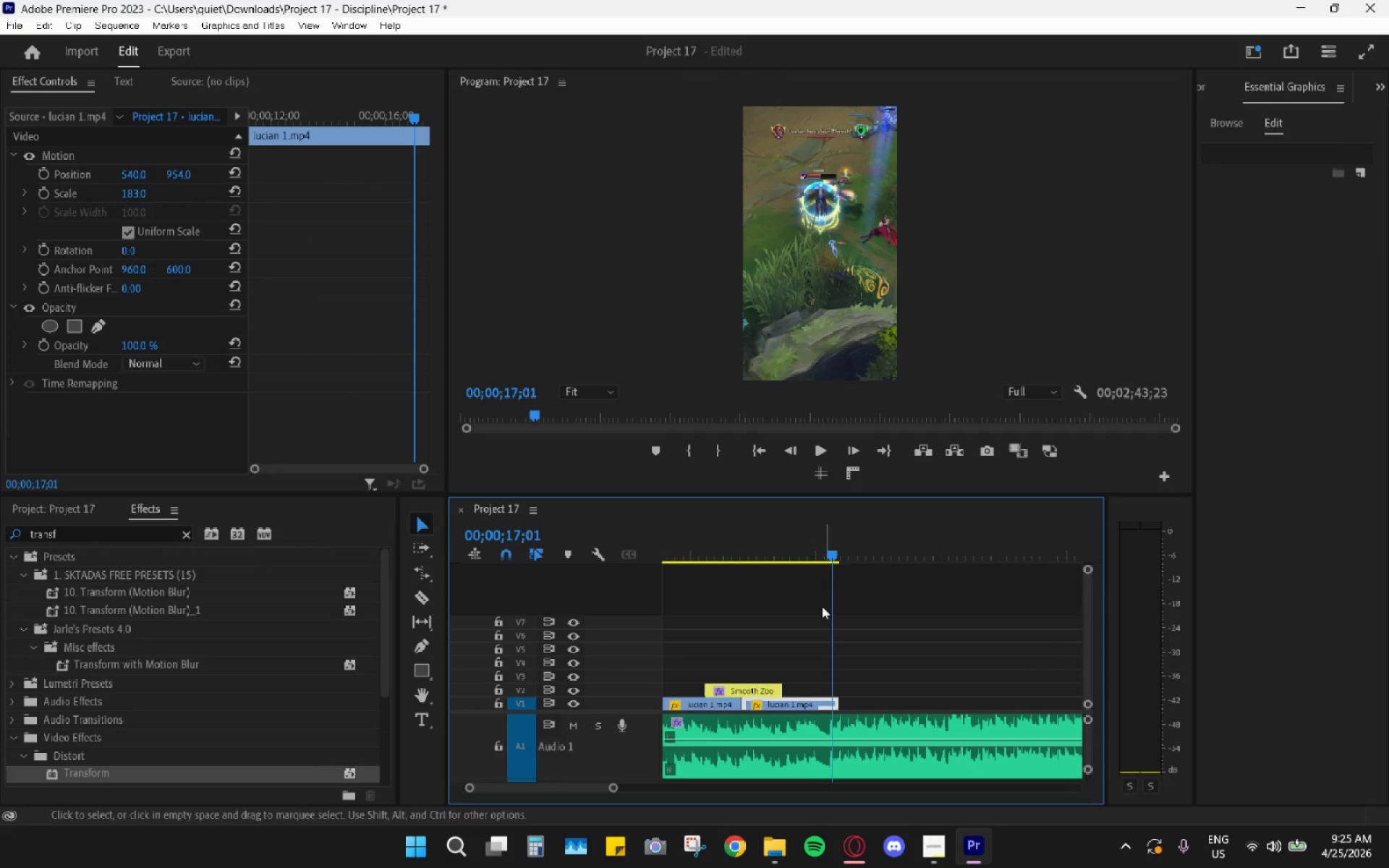 
scroll: coordinate [820, 678], scroll_direction: up, amount: 3.0
 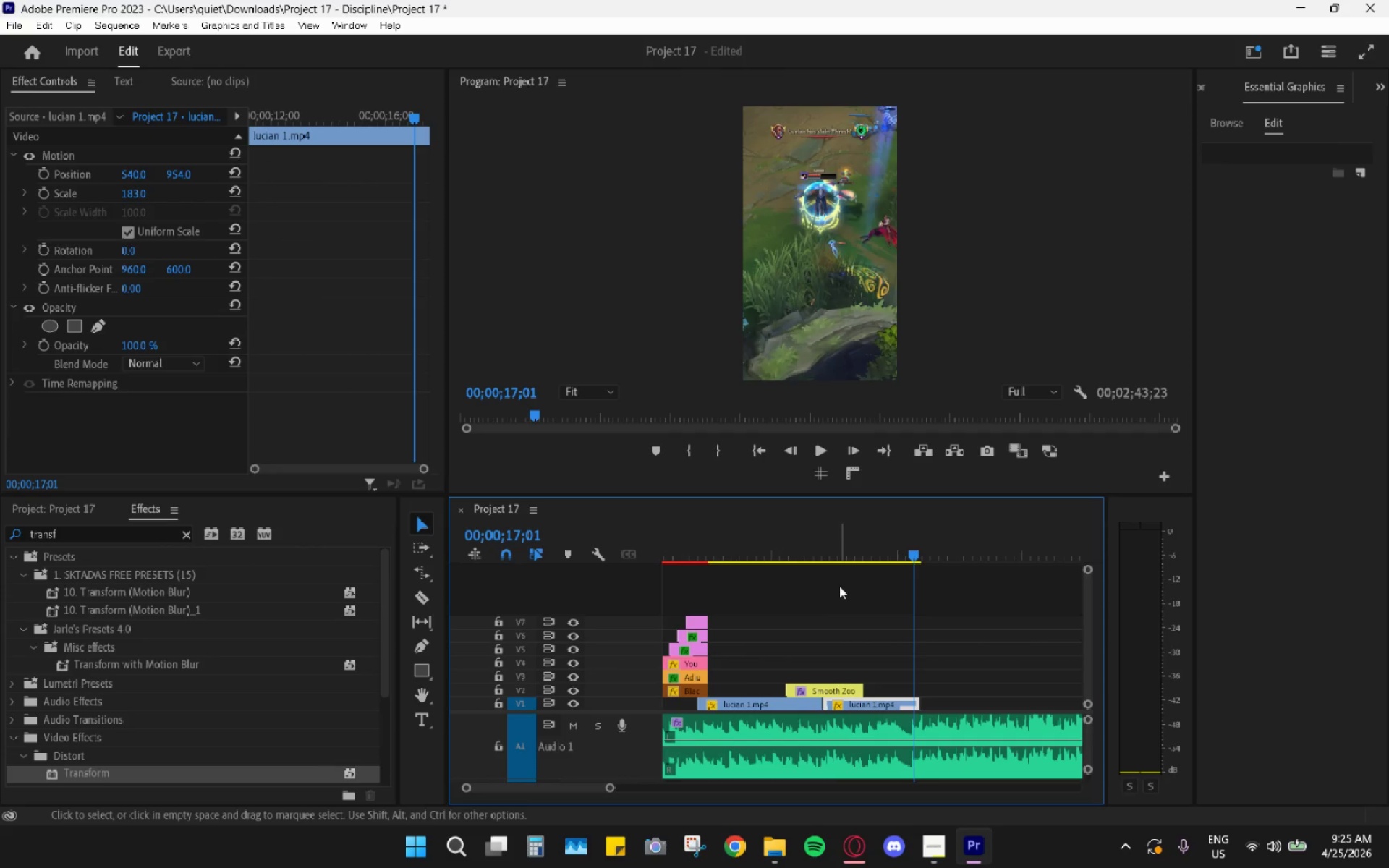 
left_click_drag(start_coordinate=[811, 535], to_coordinate=[817, 538])
 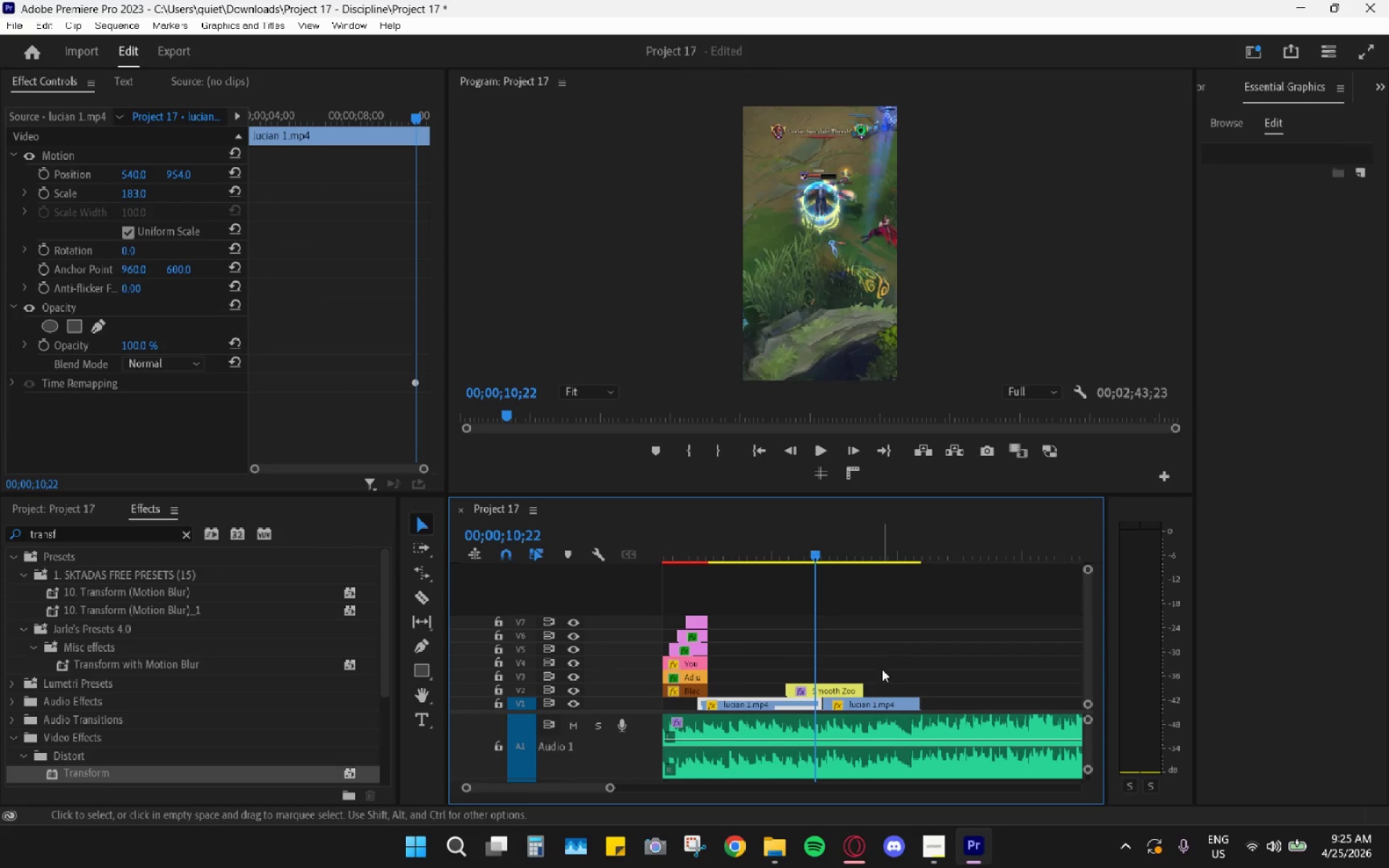 
type(rv)
 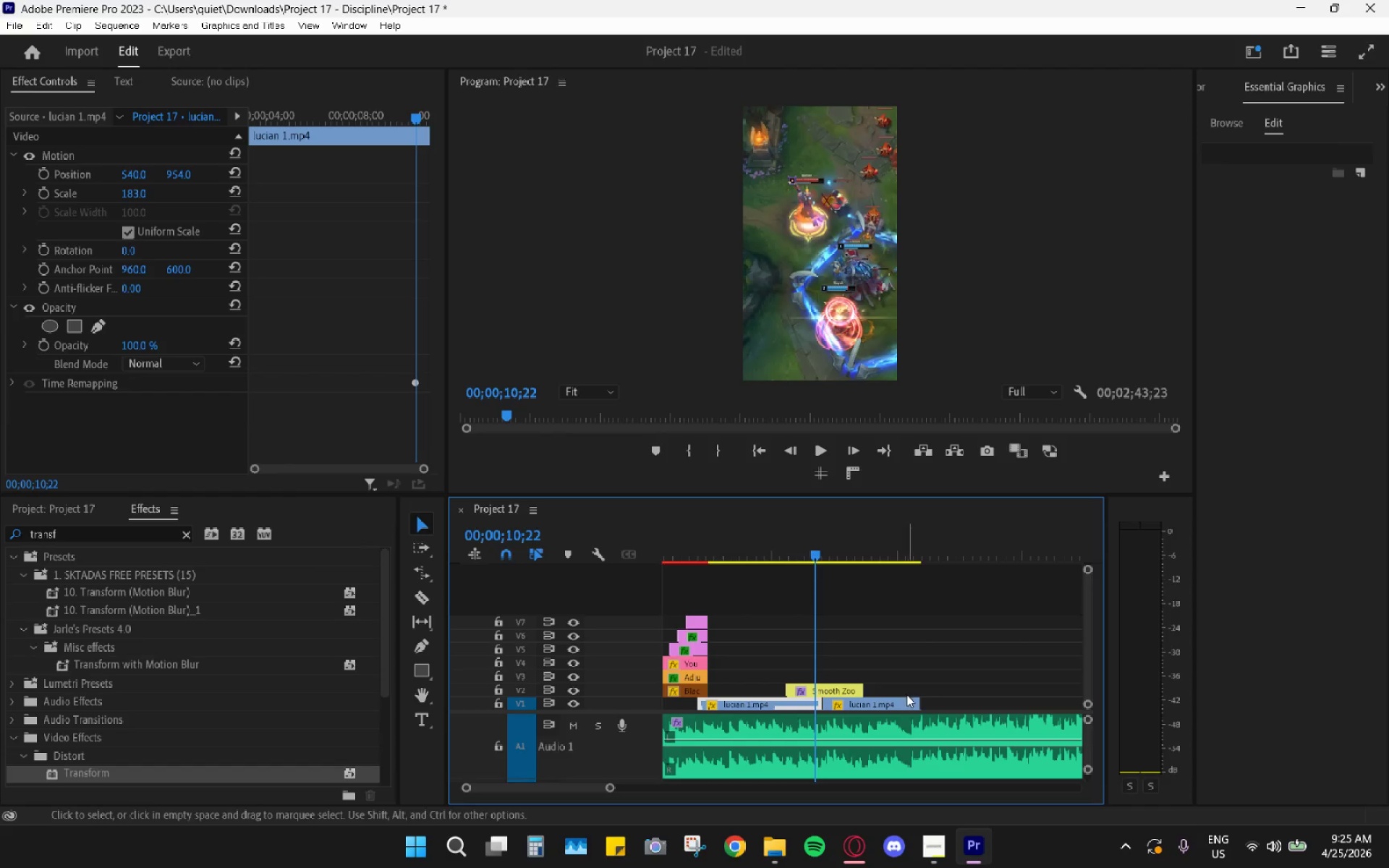 
left_click([899, 701])
 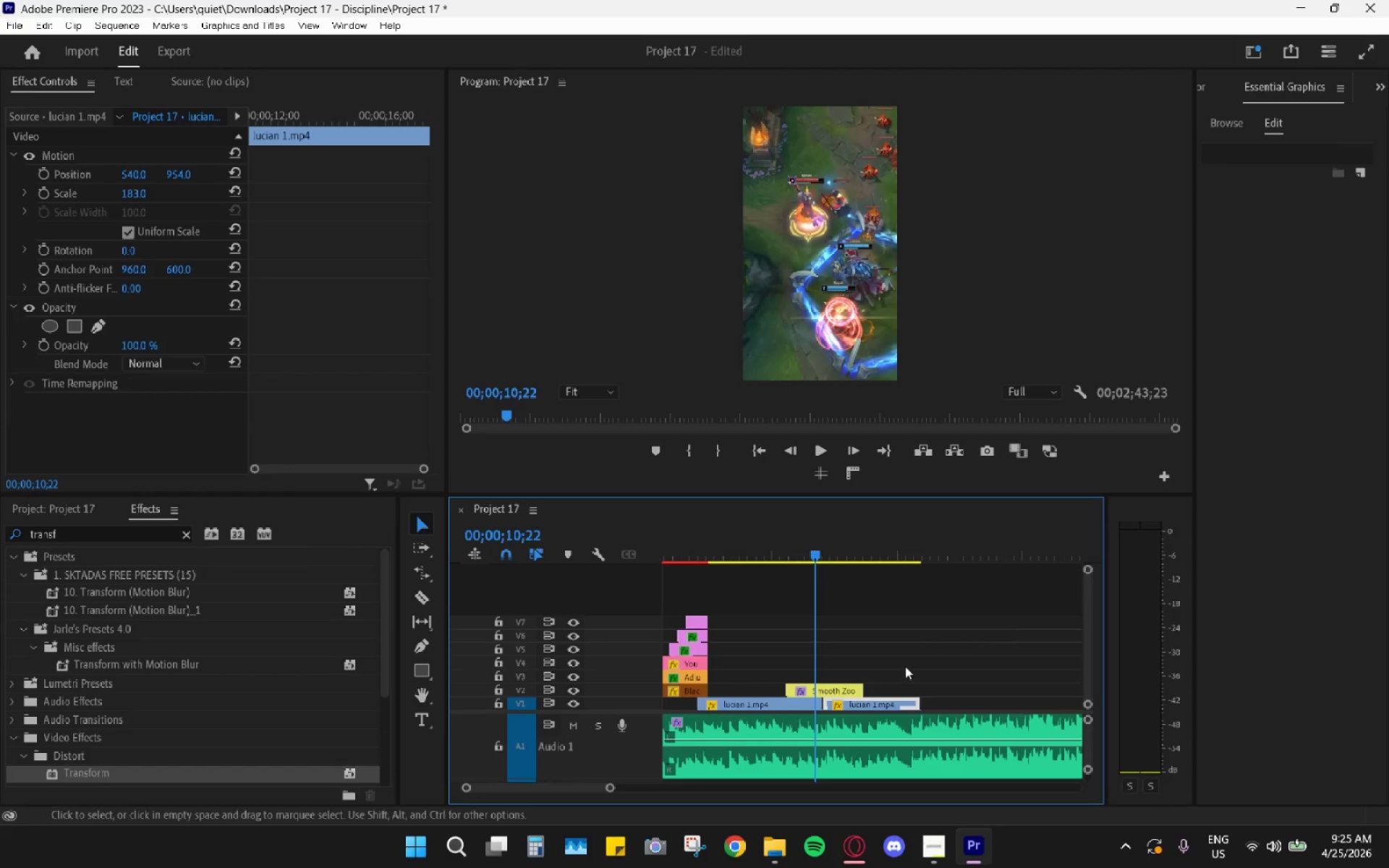 
key(R)
 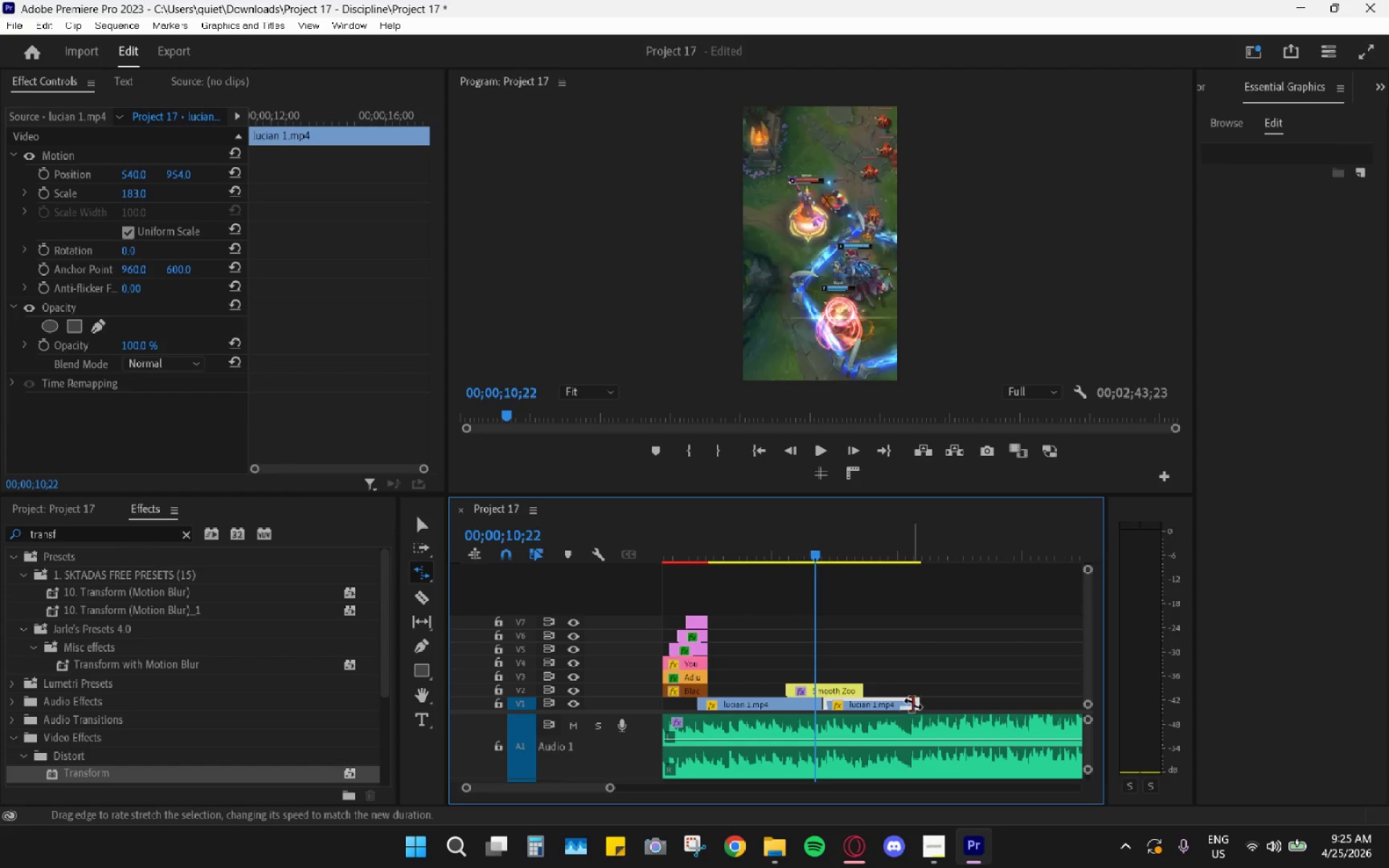 
left_click_drag(start_coordinate=[913, 704], to_coordinate=[904, 704])
 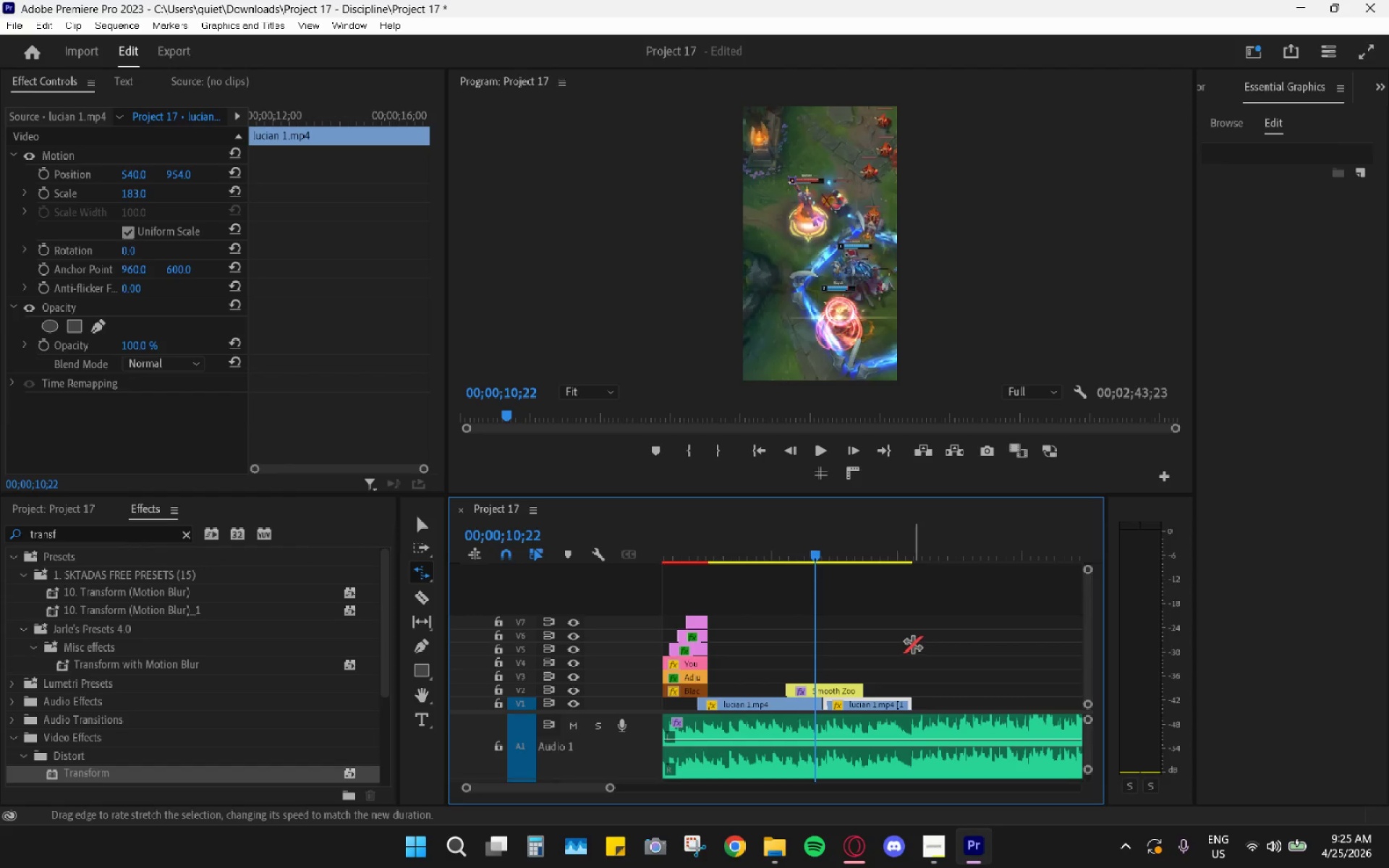 
key(Space)
 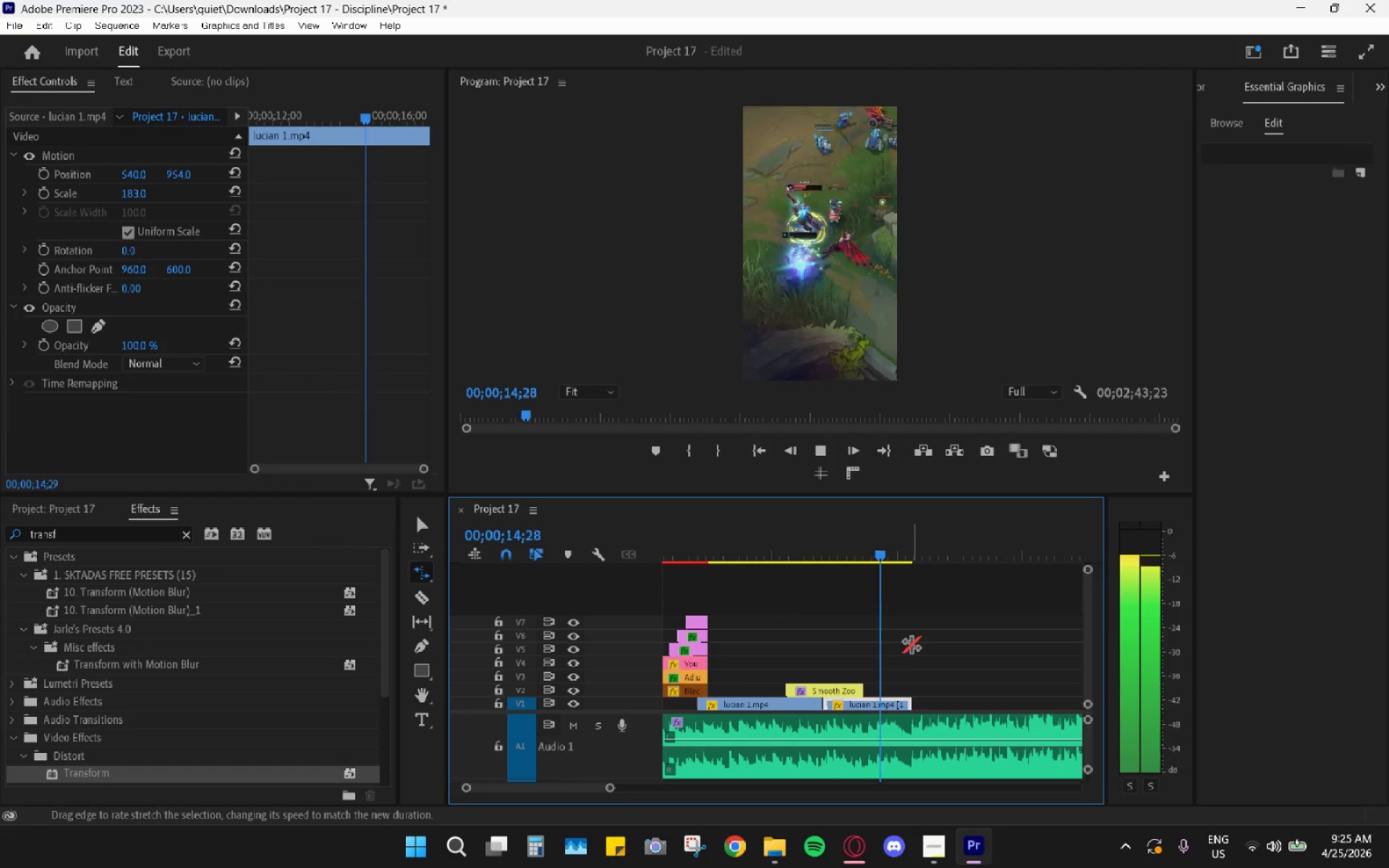 
wait(5.75)
 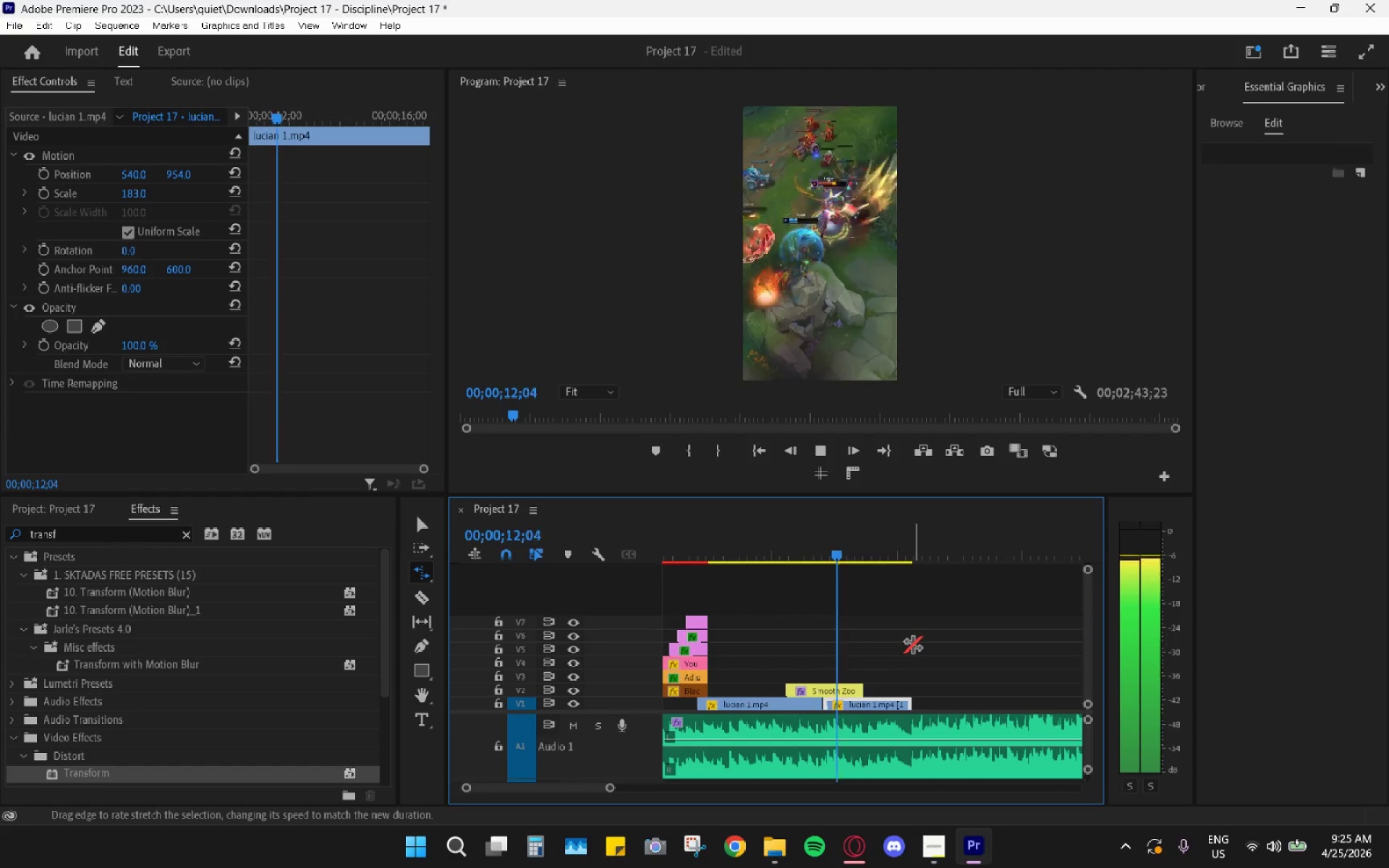 
key(Space)
 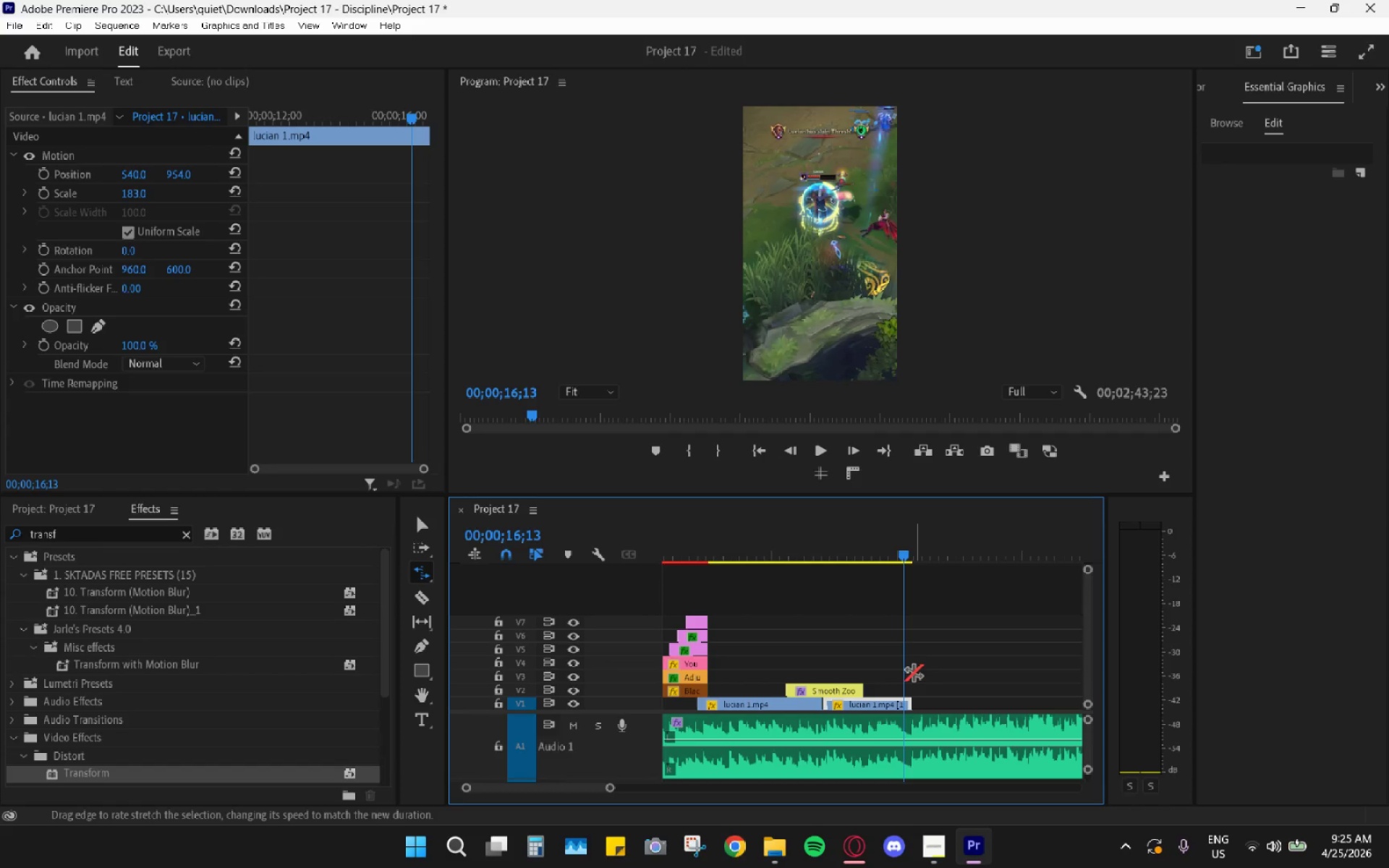 
key(Space)
 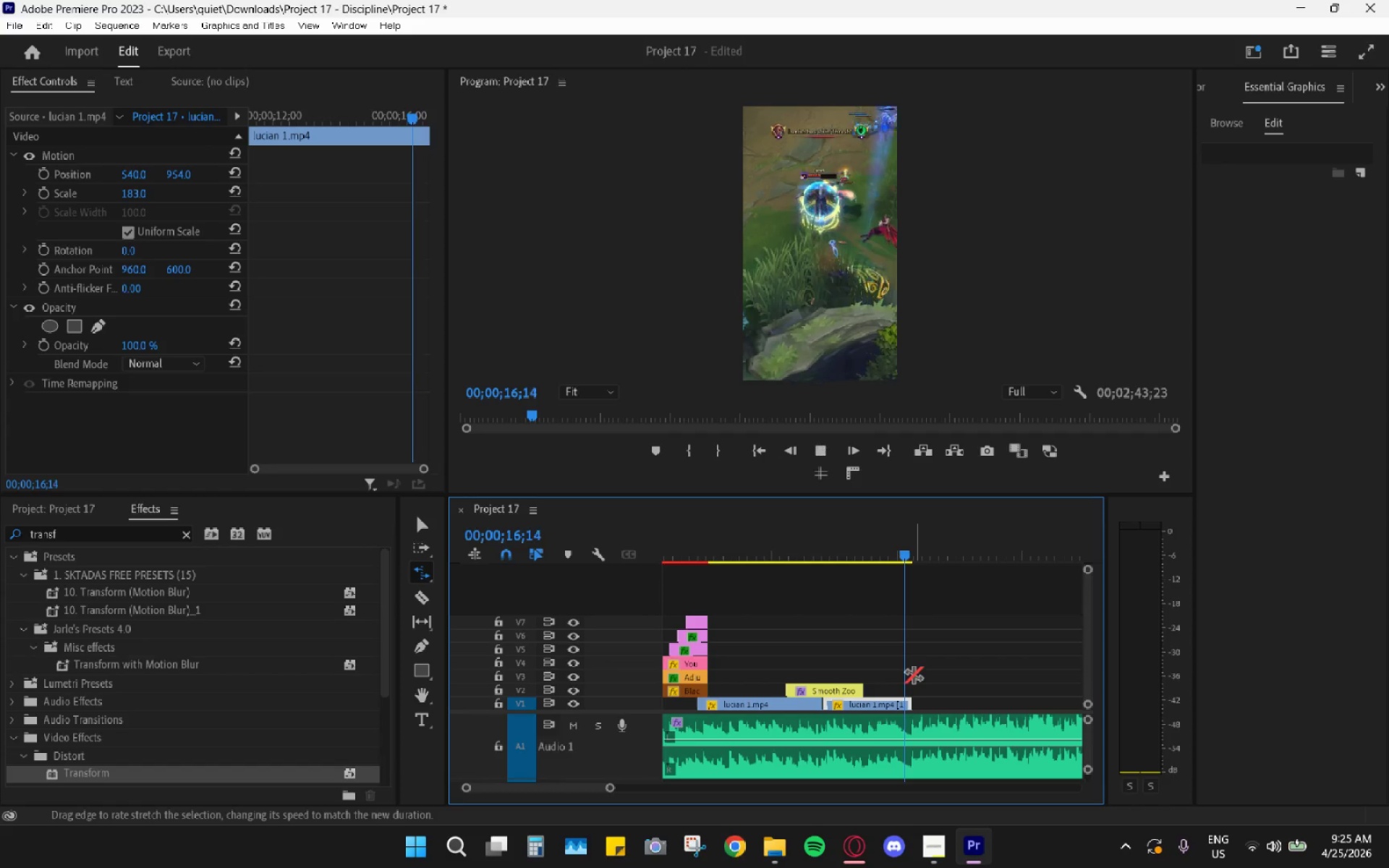 
key(Space)
 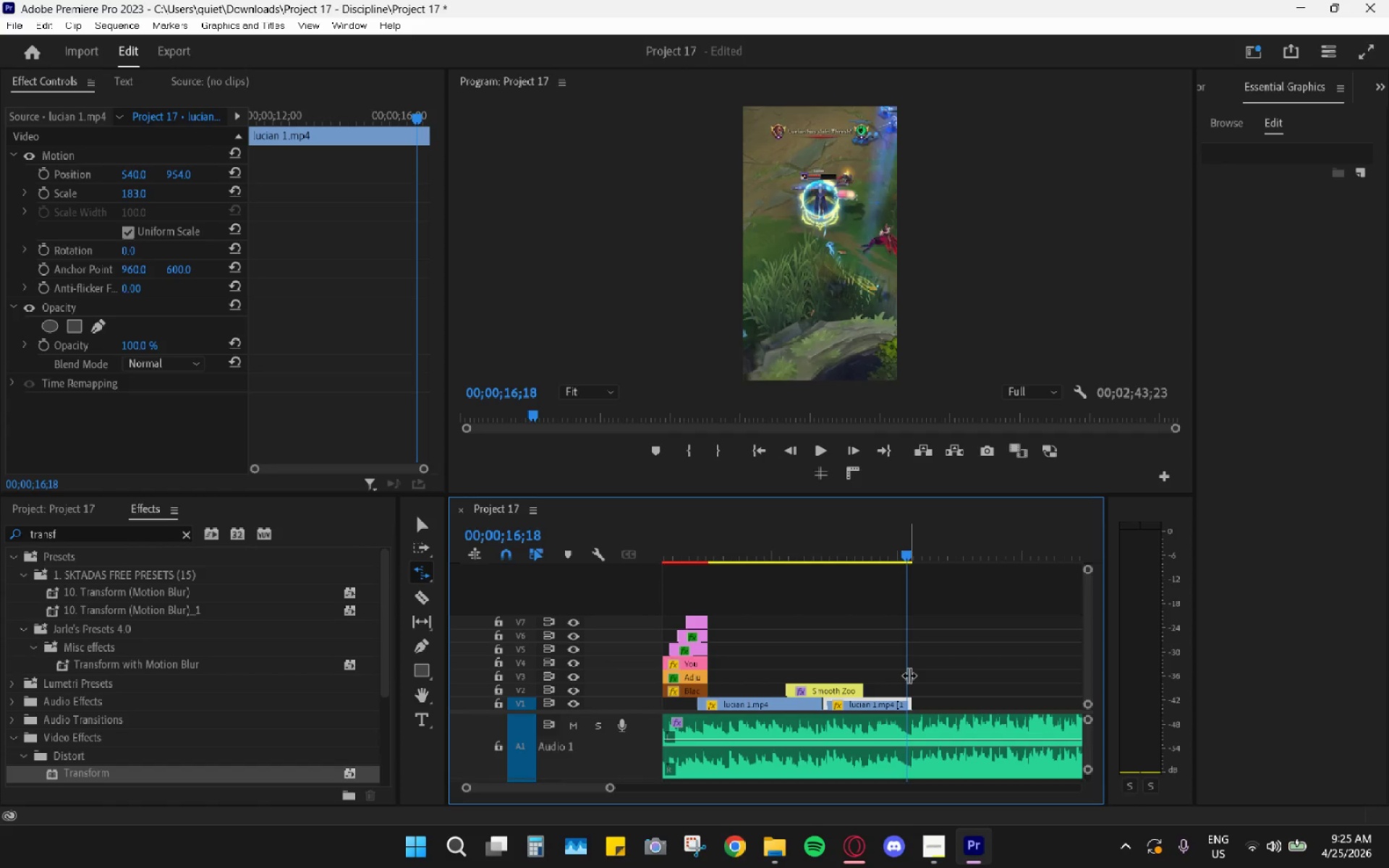 
key(V)
 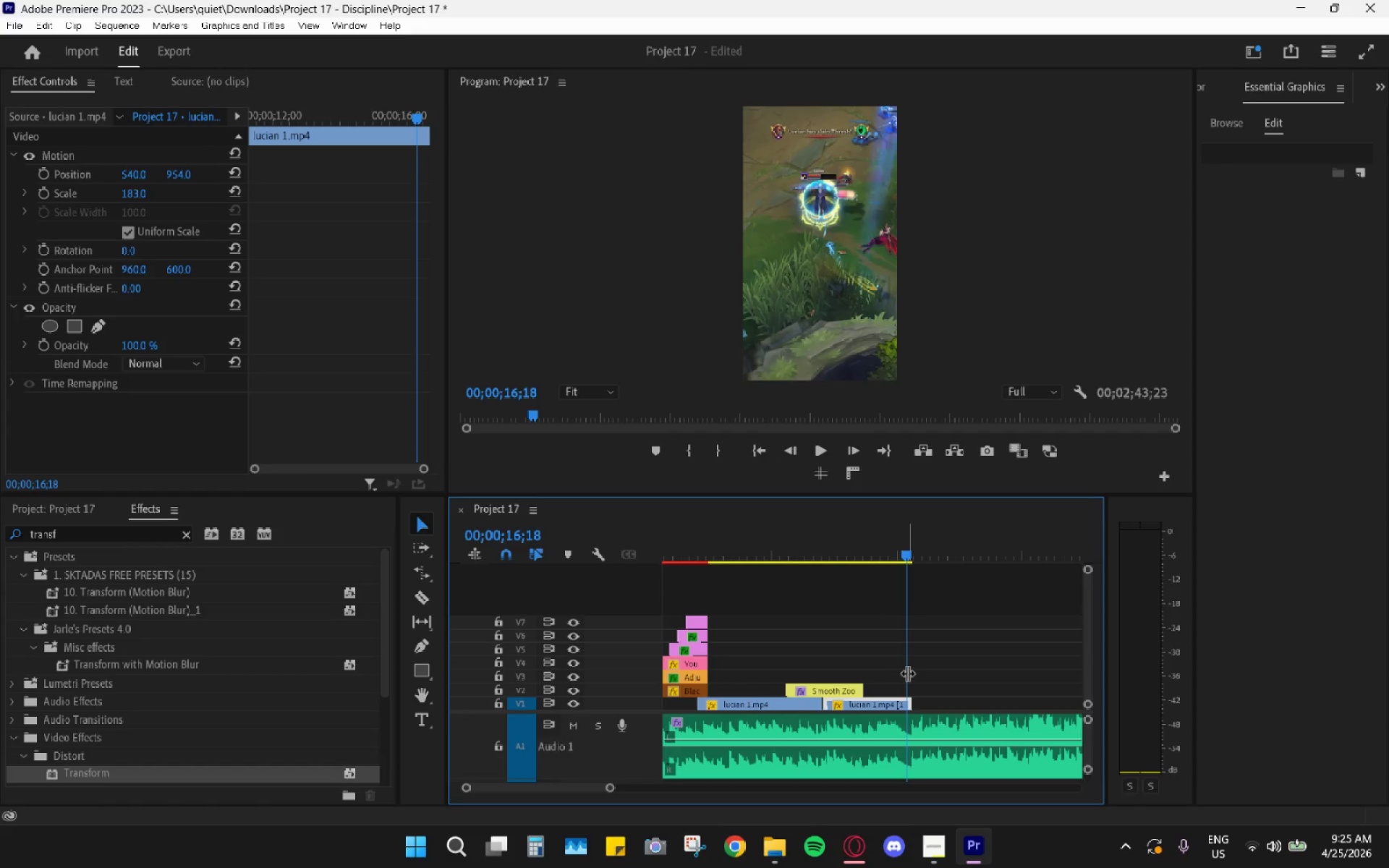 
hold_key(key=AltLeft, duration=0.59)
 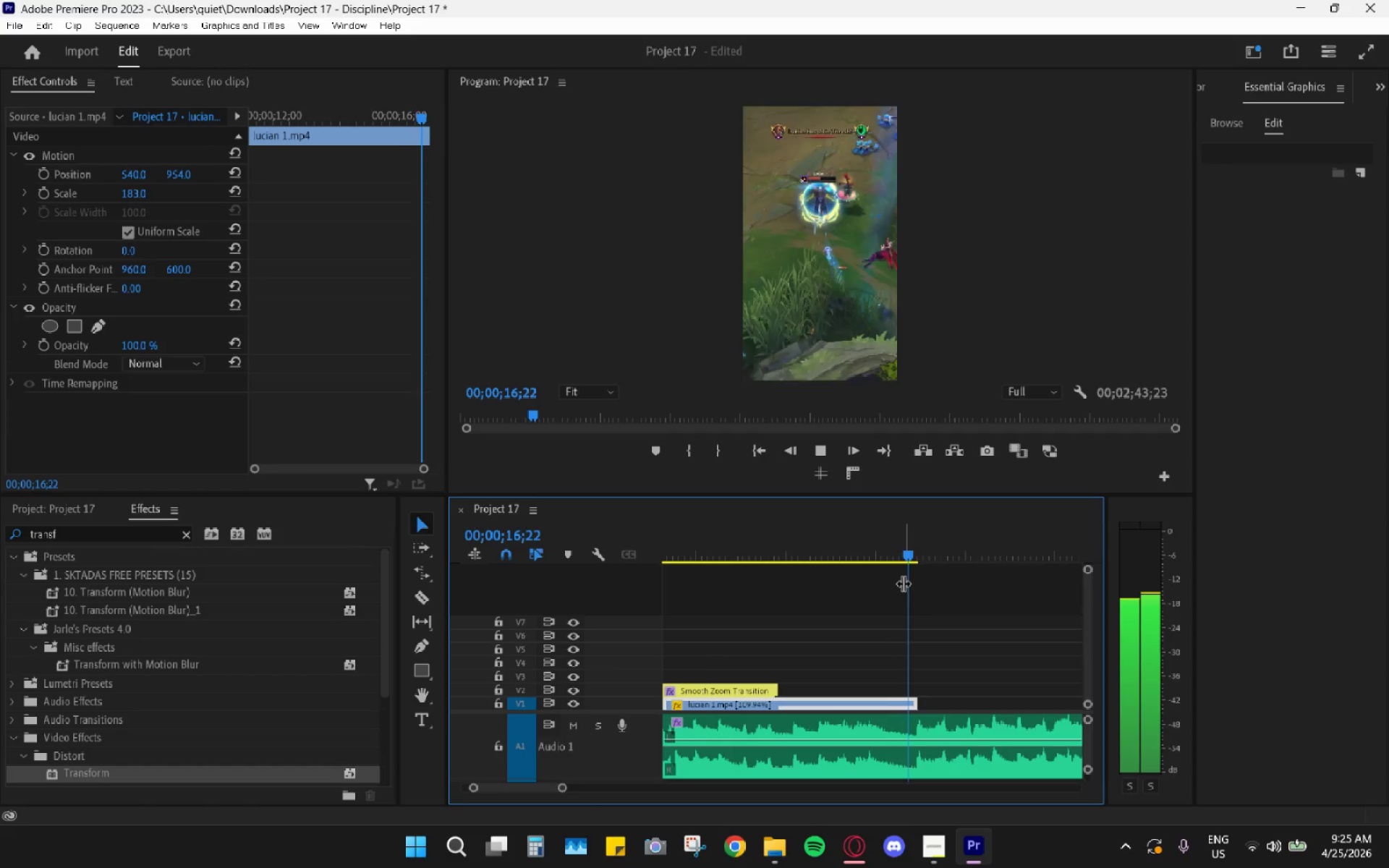 
key(Space)
 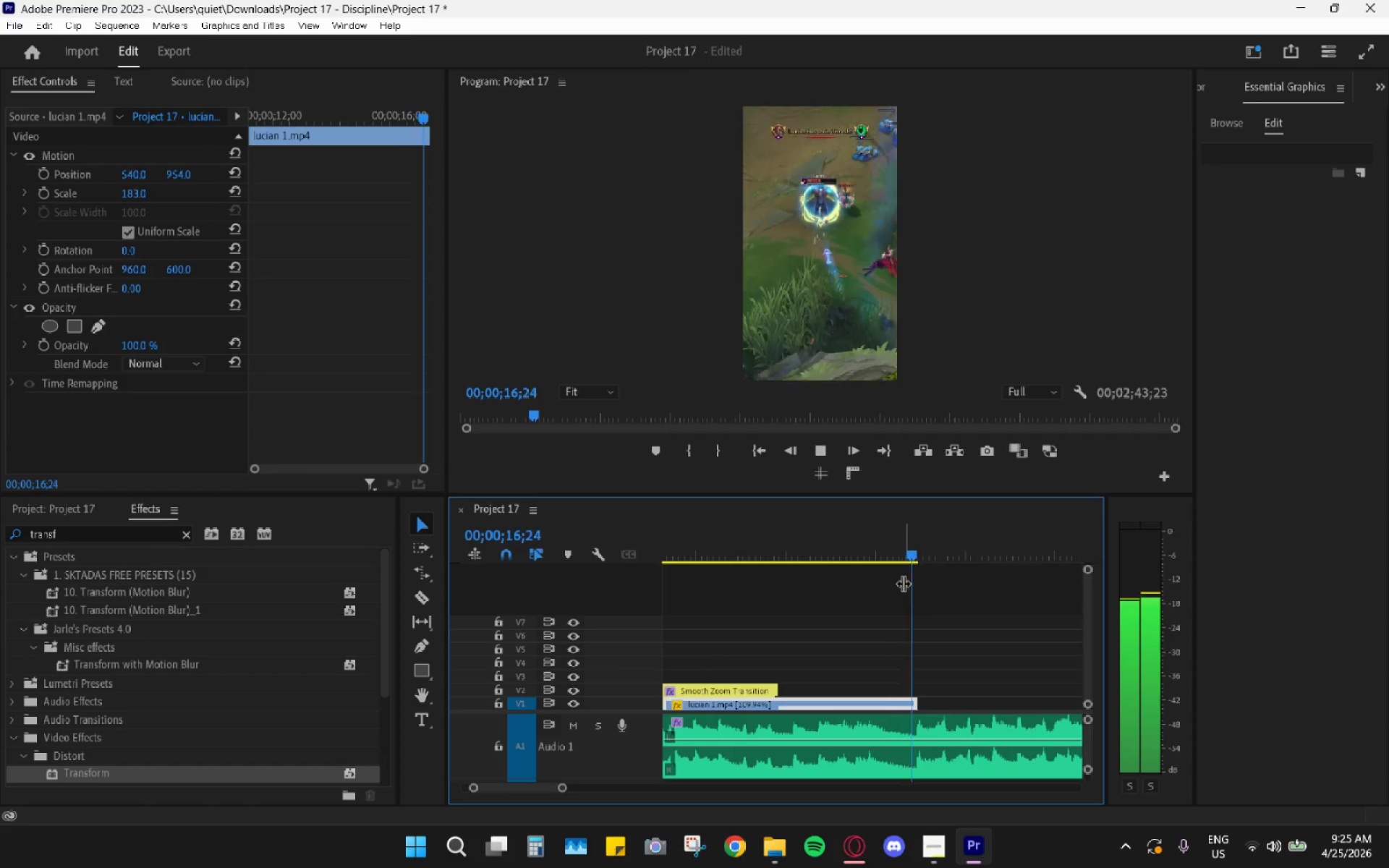 
scroll: coordinate [909, 684], scroll_direction: up, amount: 10.0
 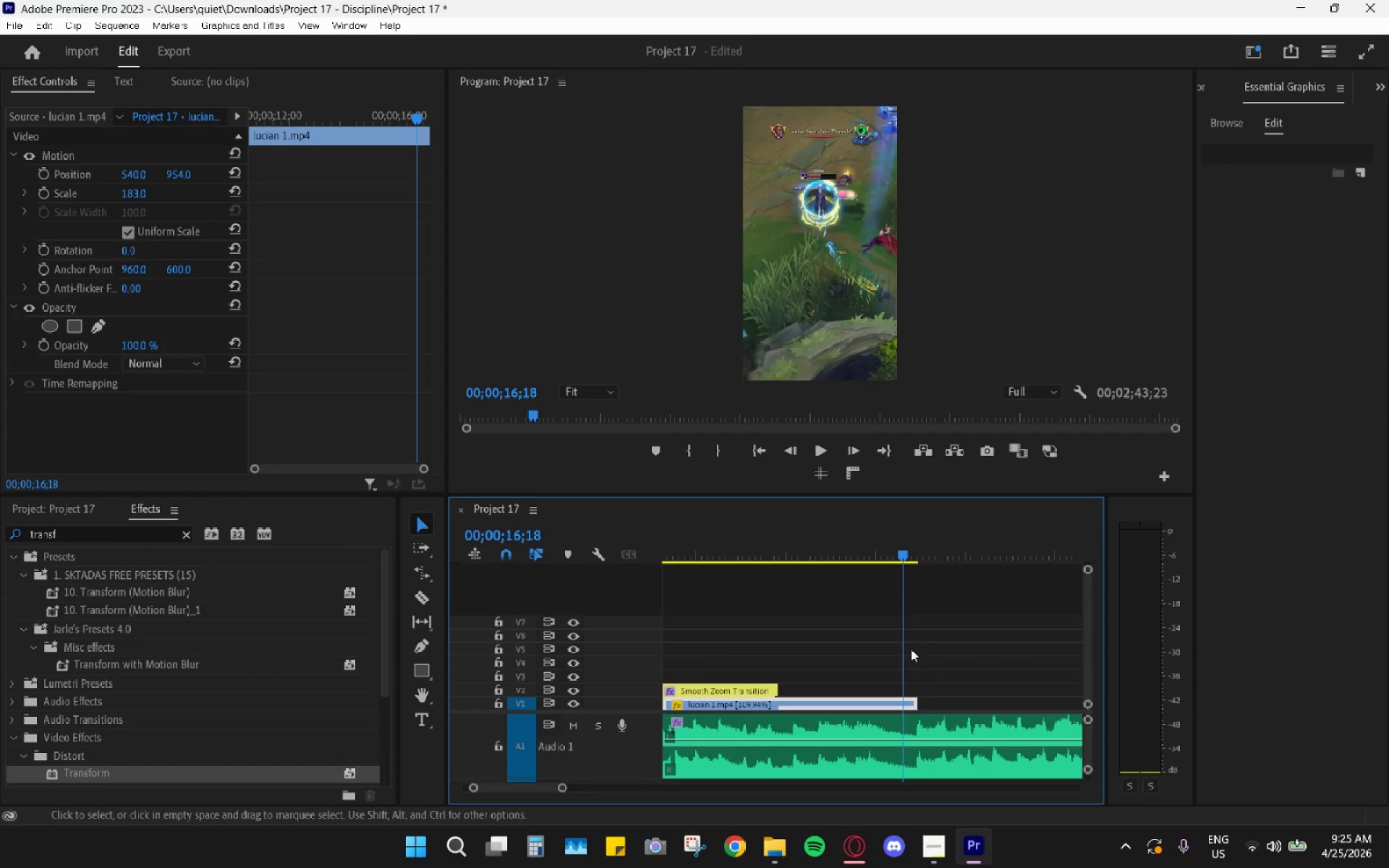 
key(Space)
 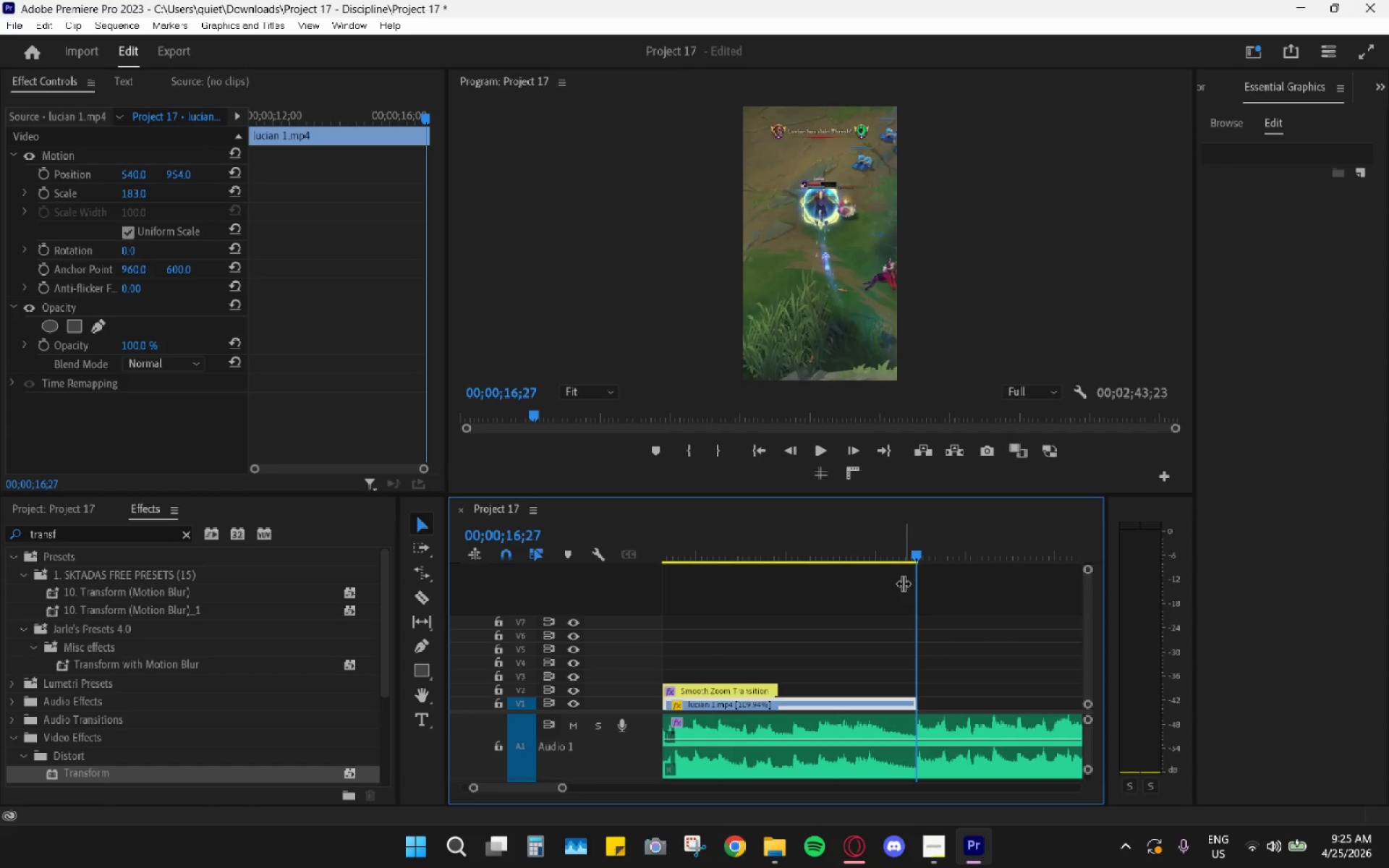 
hold_key(key=AltLeft, duration=0.44)
scroll: coordinate [882, 637], scroll_direction: down, amount: 4.0
 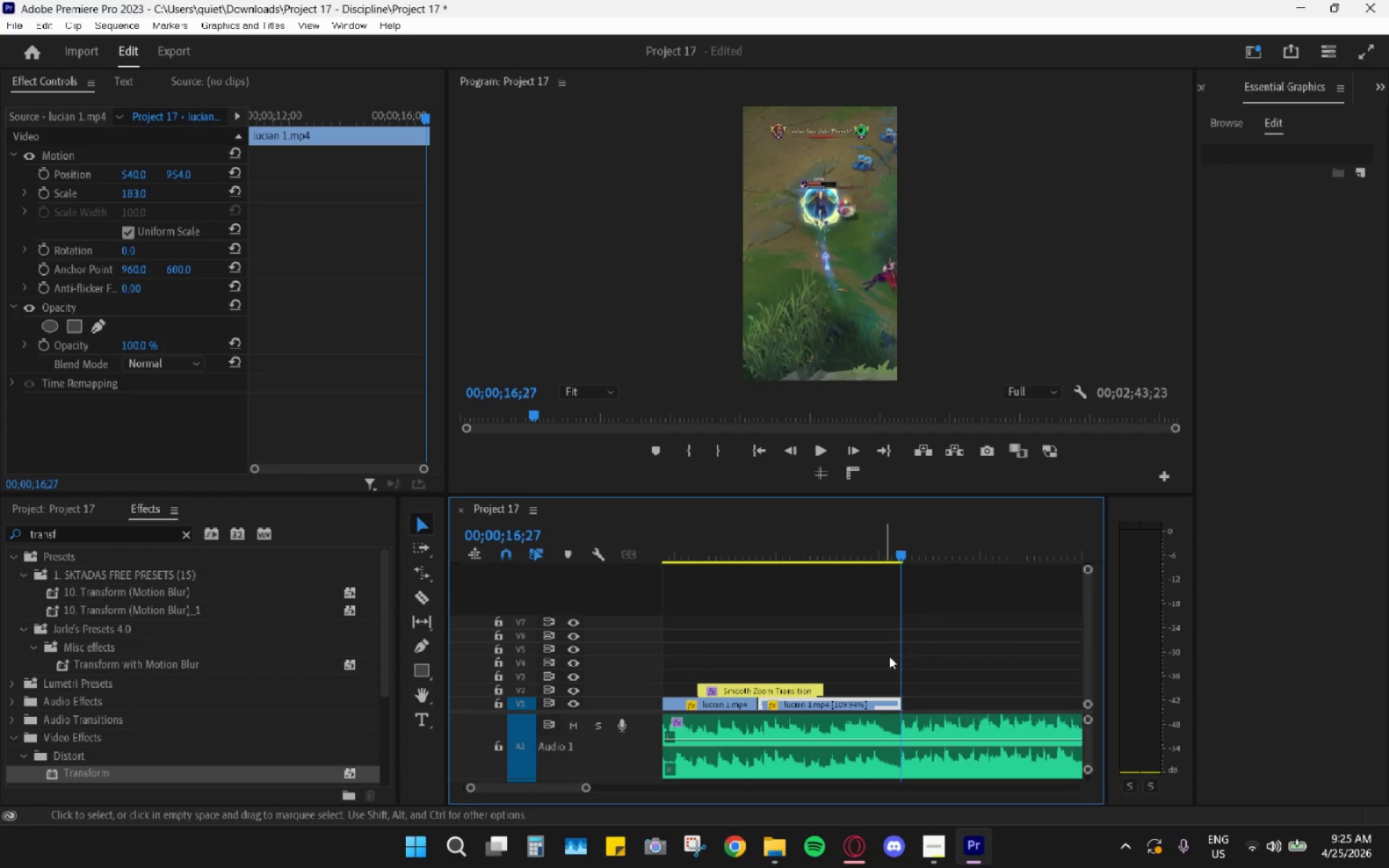 
hold_key(key=AltLeft, duration=1.2)
scroll: coordinate [905, 662], scroll_direction: up, amount: 12.0
 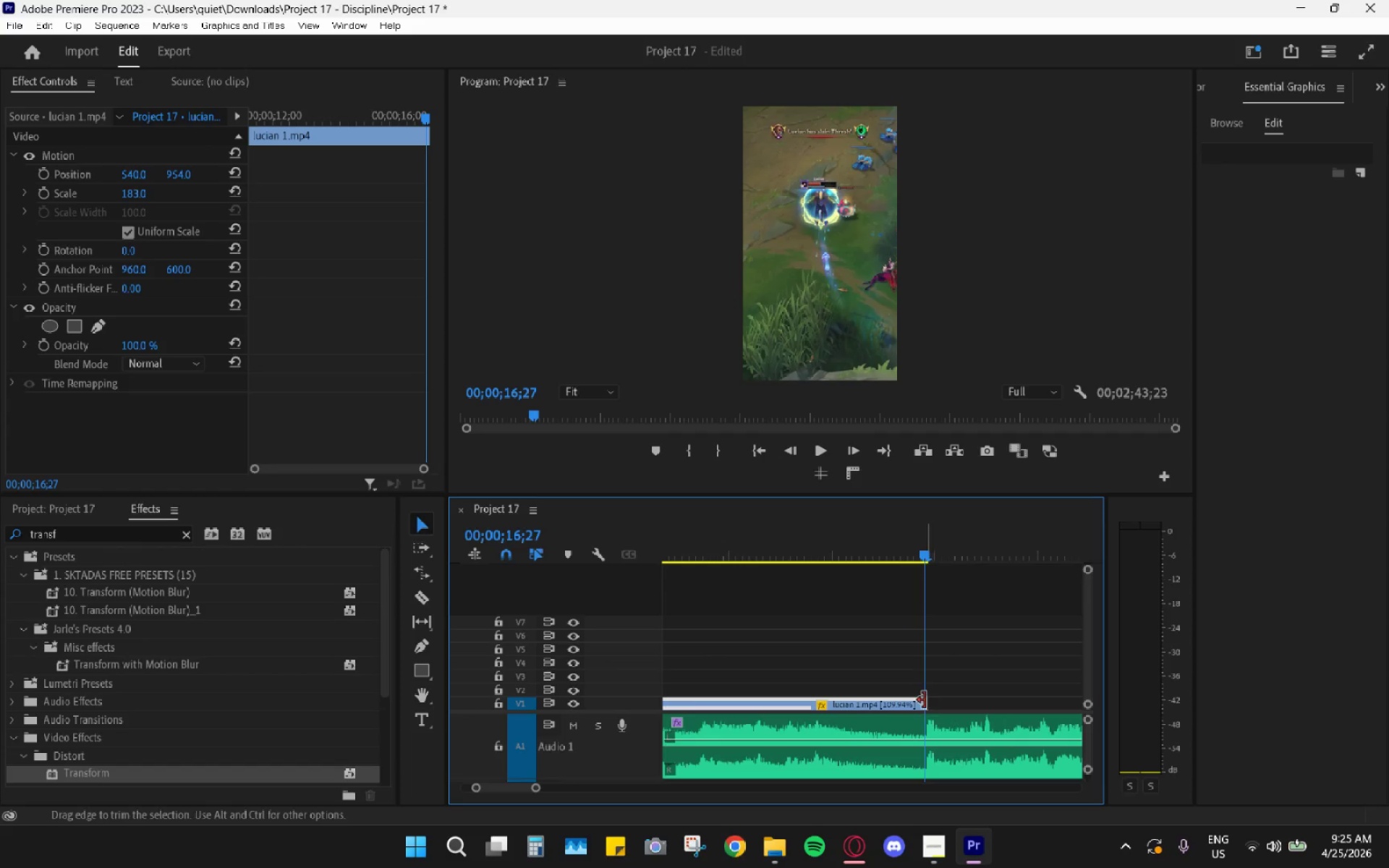 
left_click_drag(start_coordinate=[923, 702], to_coordinate=[919, 702])
 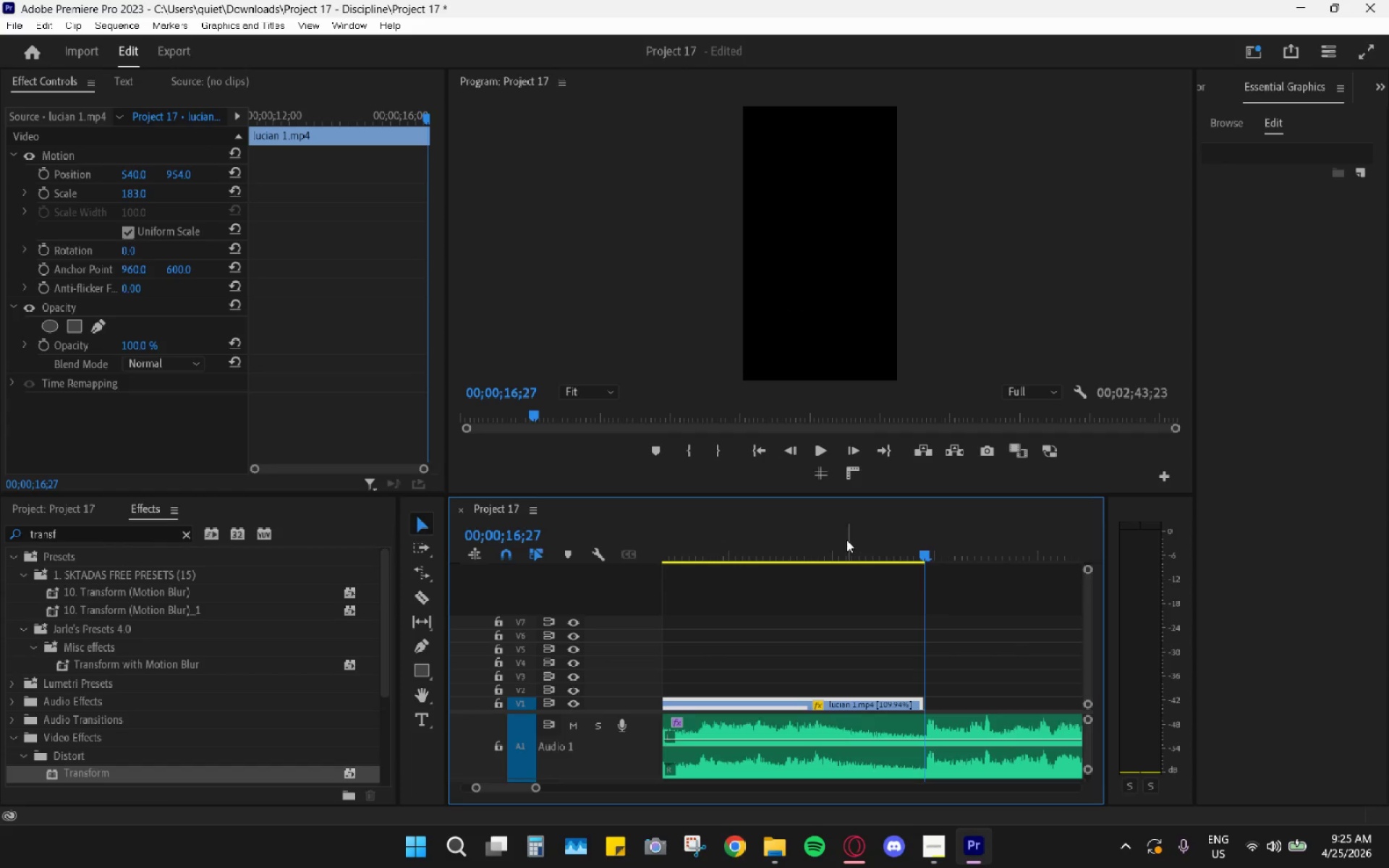 
hold_key(key=AltLeft, duration=0.52)
scroll: coordinate [862, 639], scroll_direction: down, amount: 4.0
 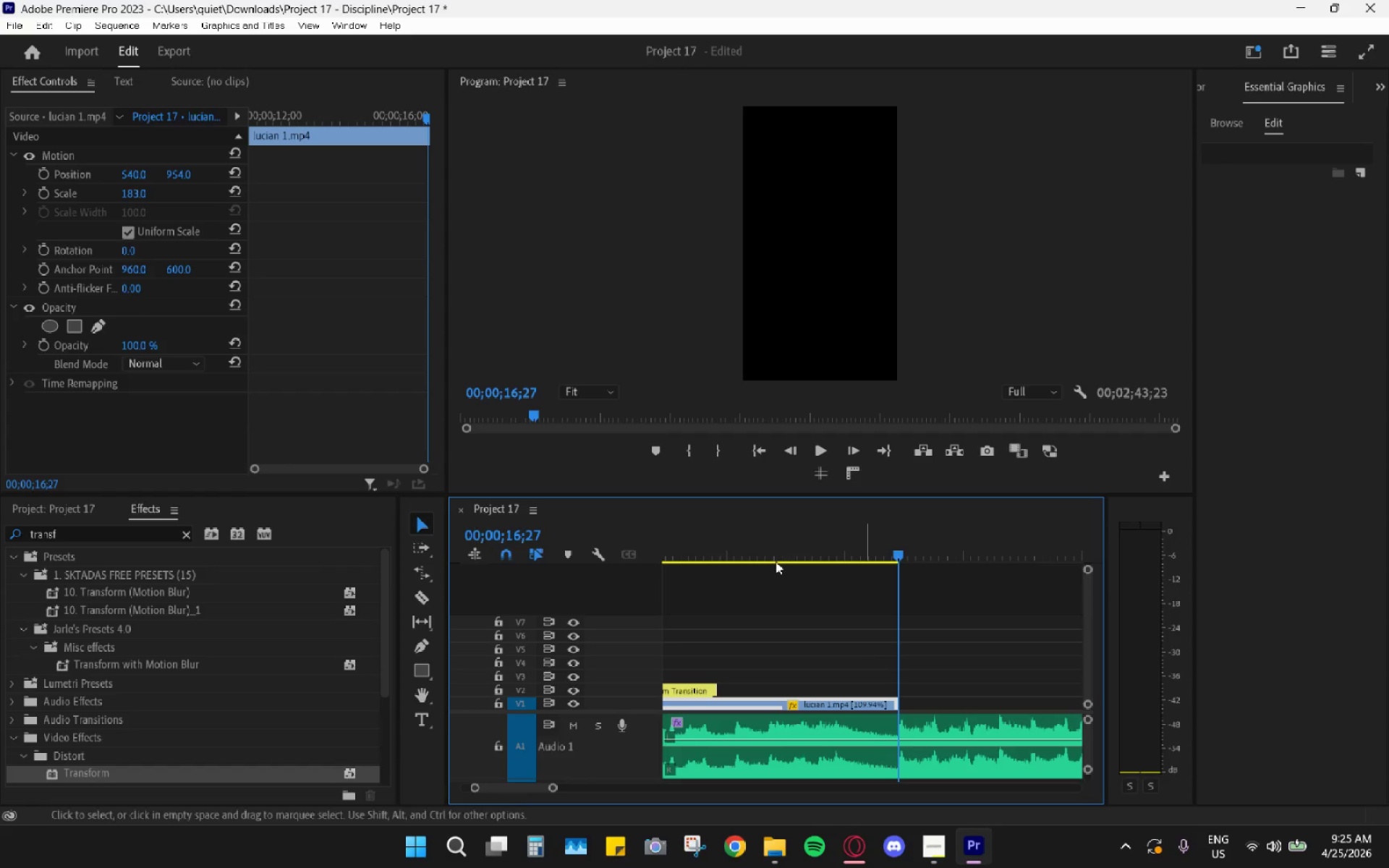 
left_click_drag(start_coordinate=[739, 542], to_coordinate=[707, 545])
 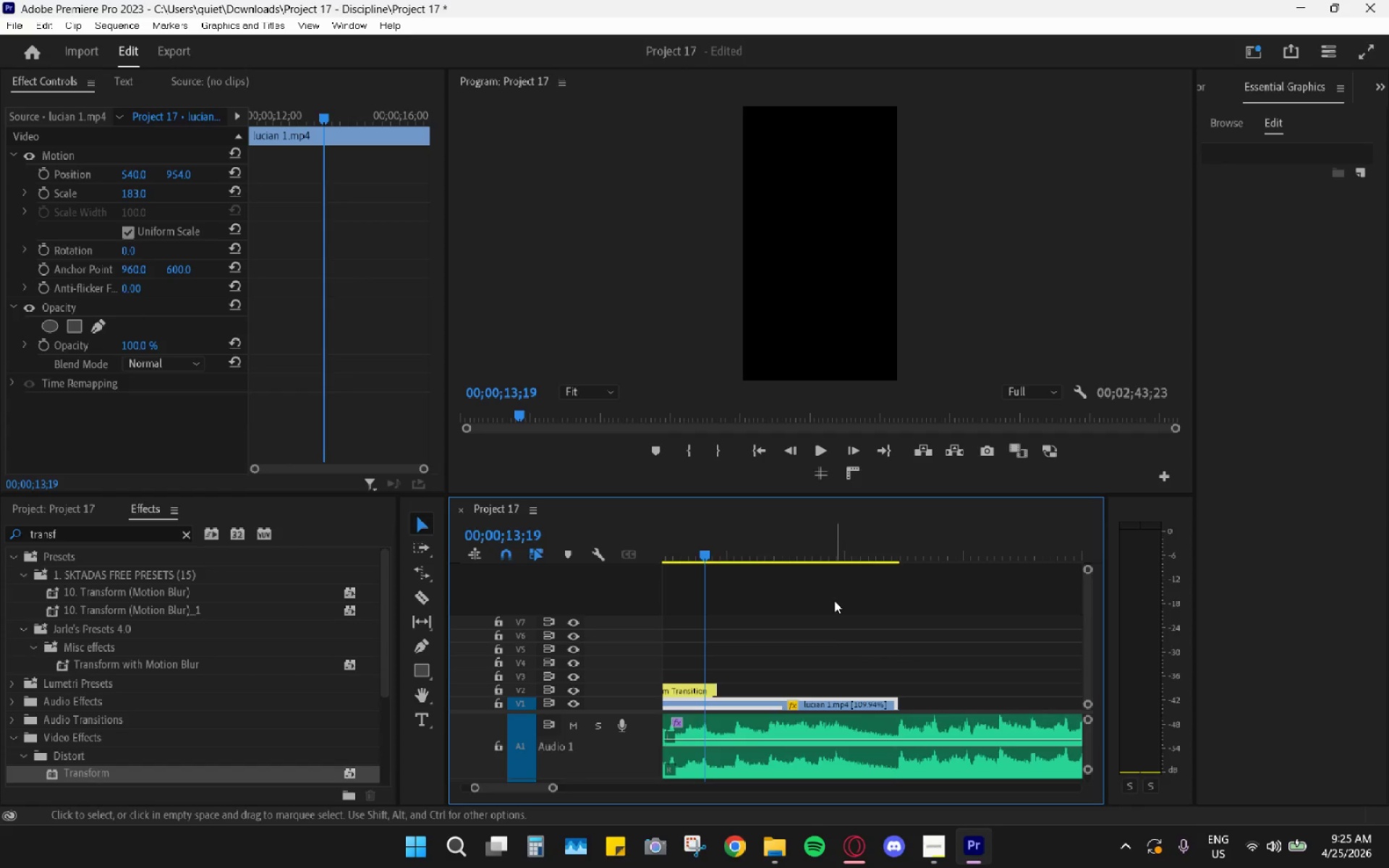 
hold_key(key=AltLeft, duration=0.52)
scroll: coordinate [804, 620], scroll_direction: down, amount: 5.0
 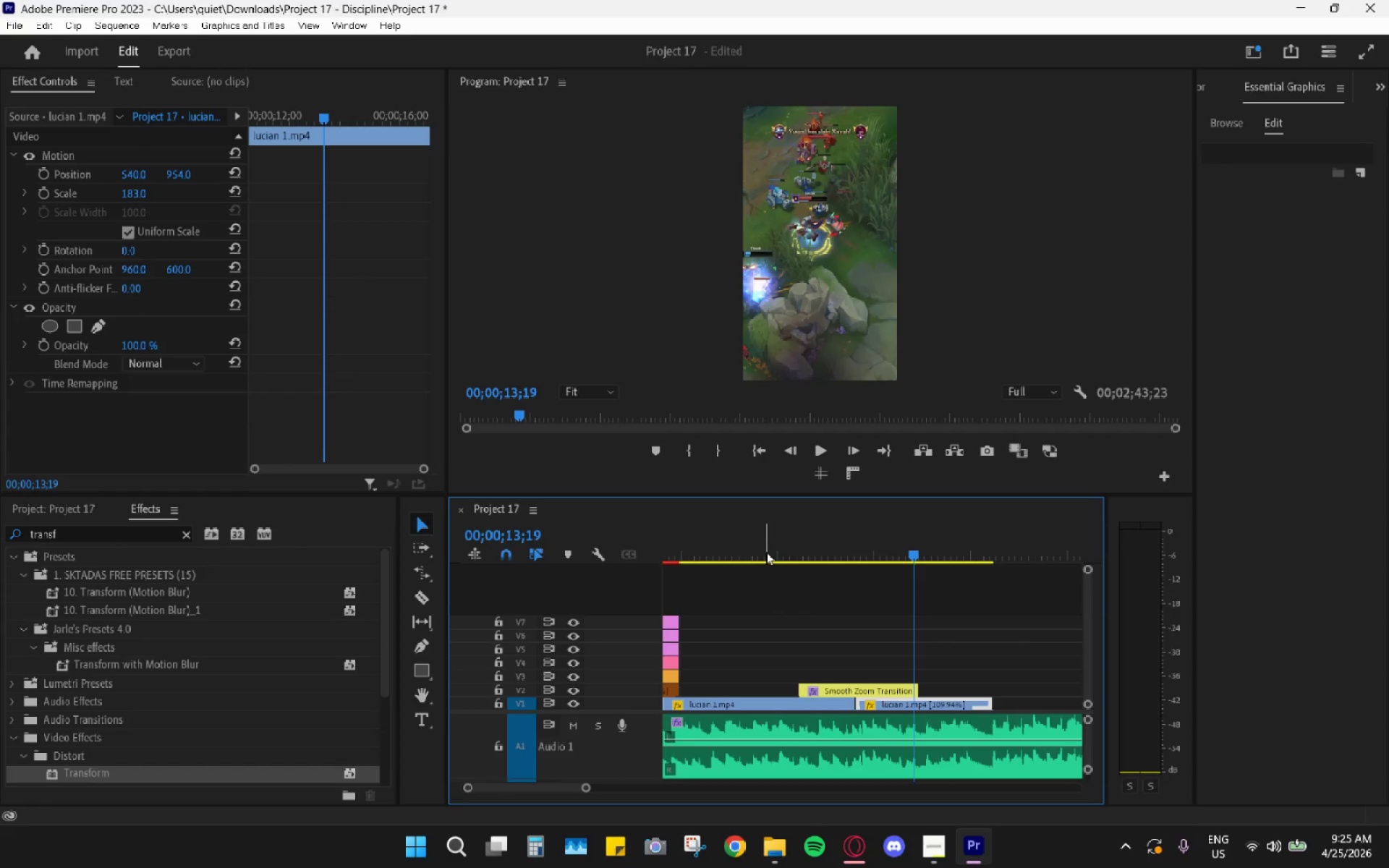 
left_click_drag(start_coordinate=[766, 553], to_coordinate=[648, 553])
 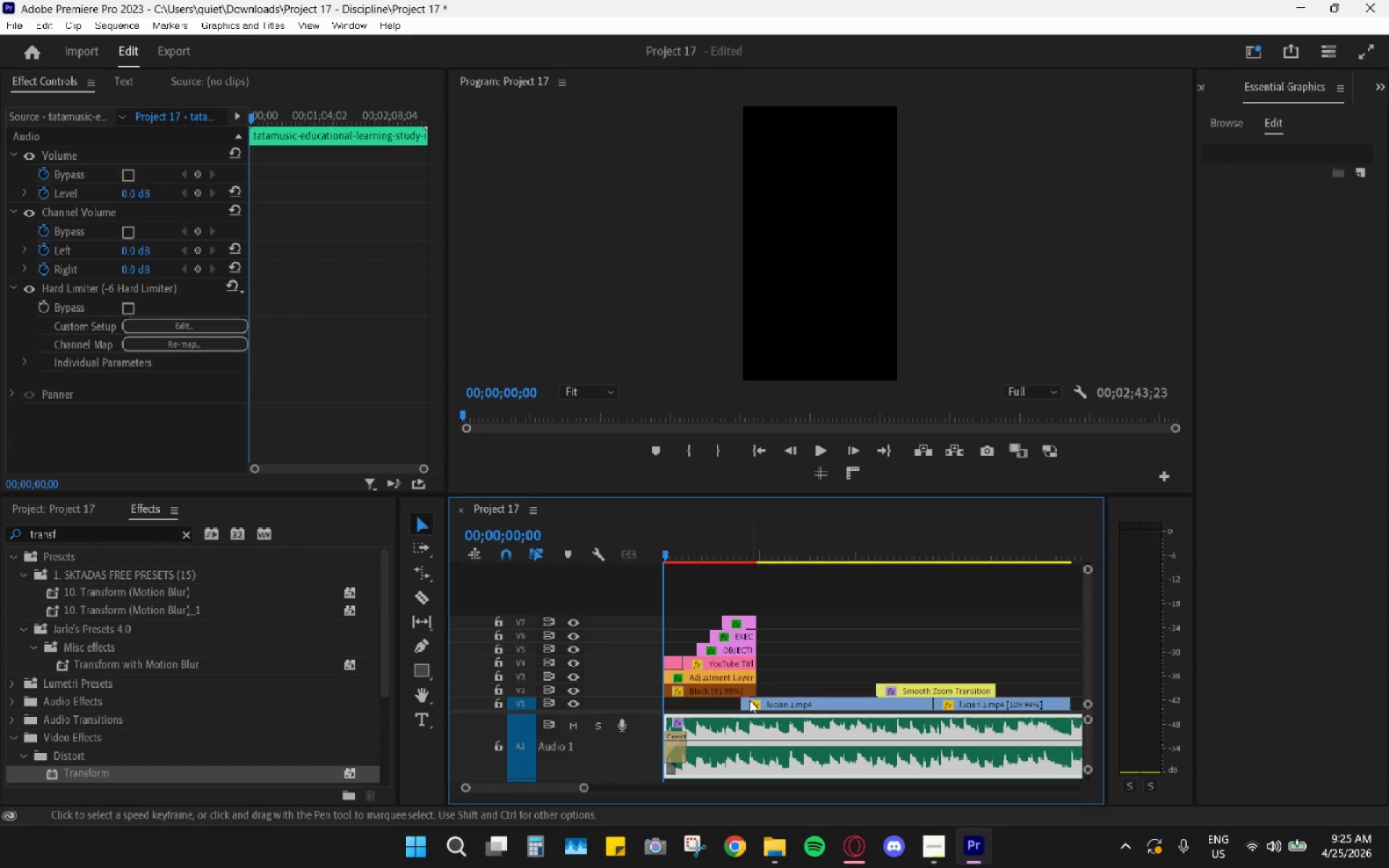 
left_click_drag(start_coordinate=[744, 702], to_coordinate=[668, 697])
 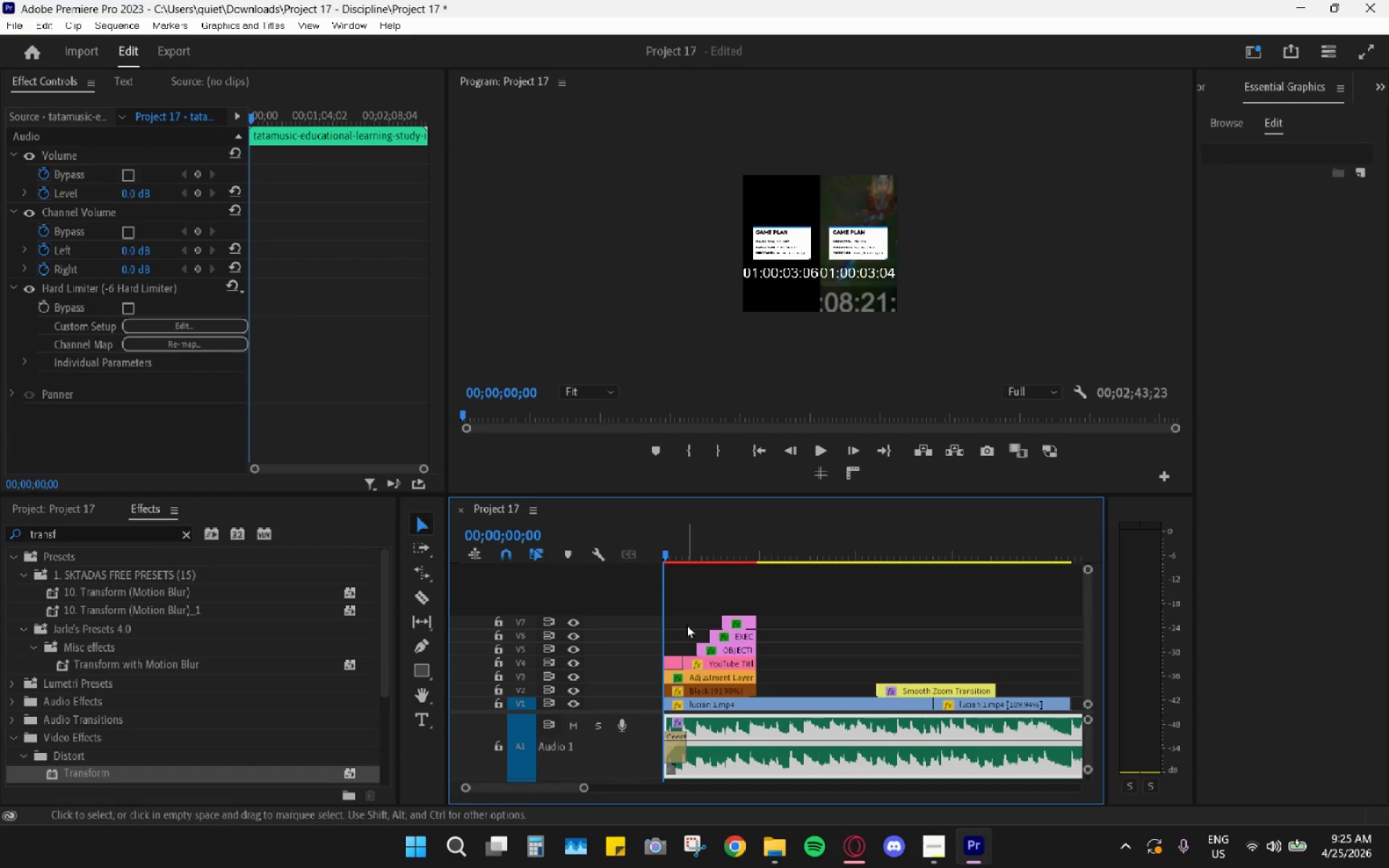 
key(Space)
 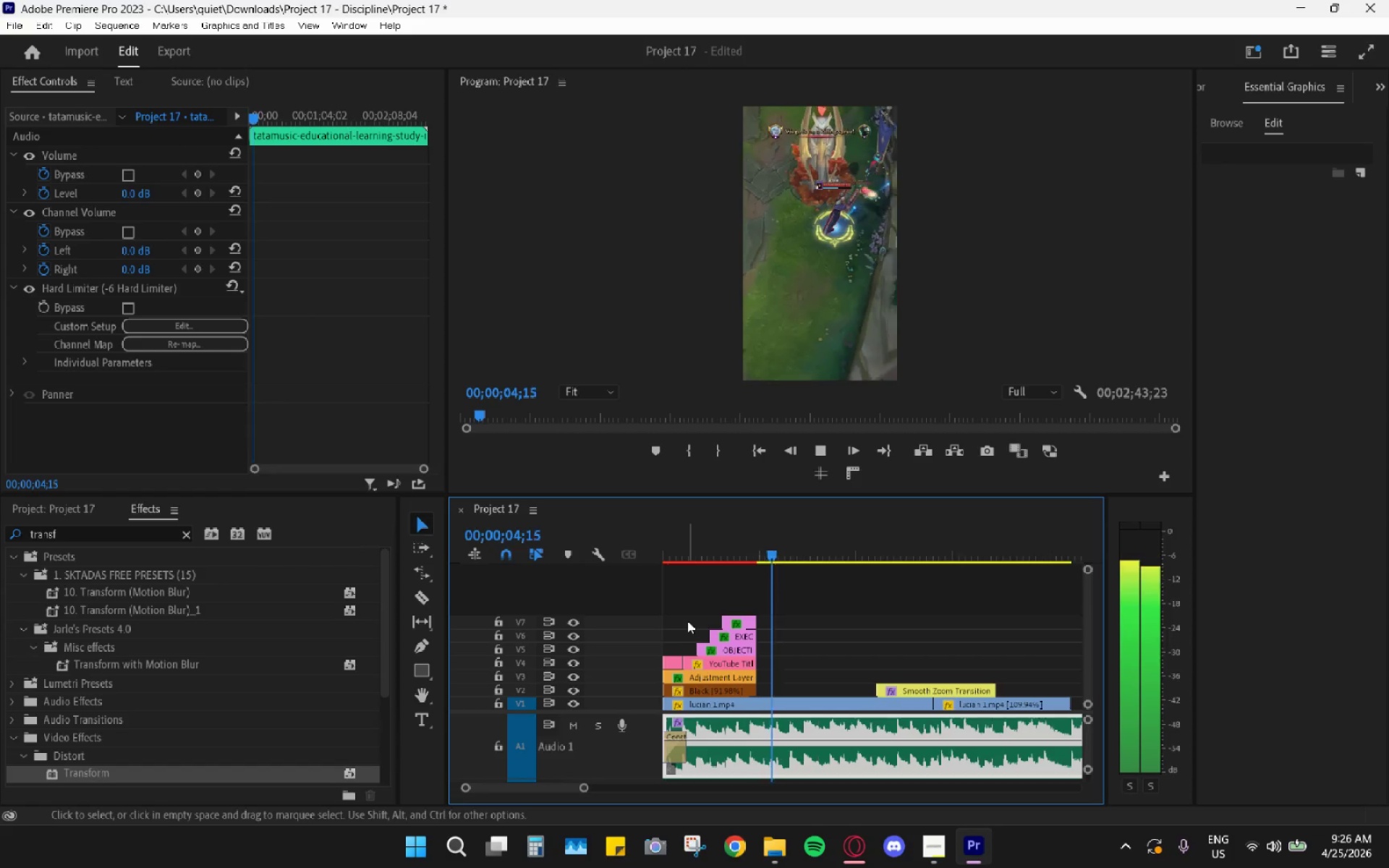 
wait(6.25)
 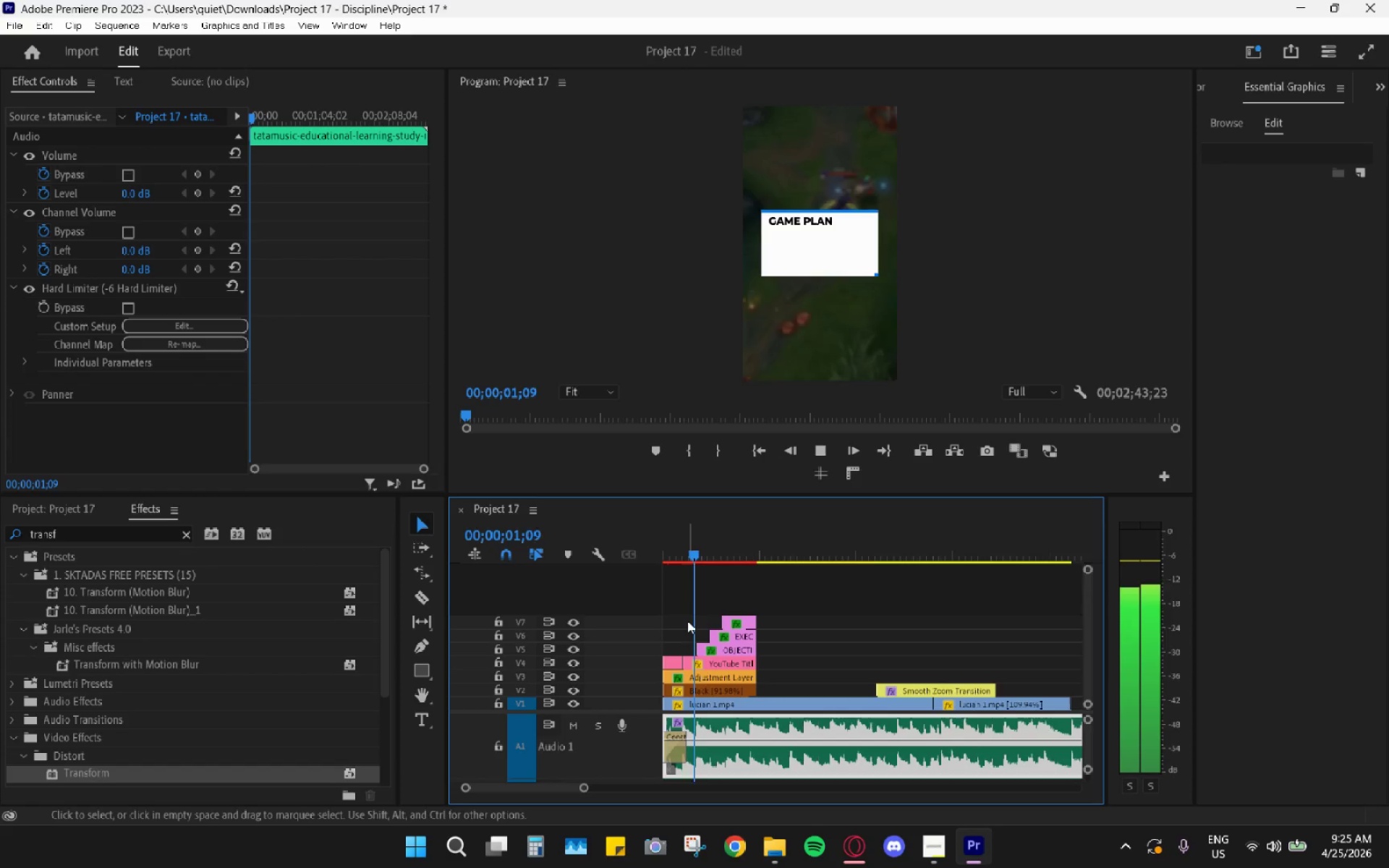 
key(Space)
 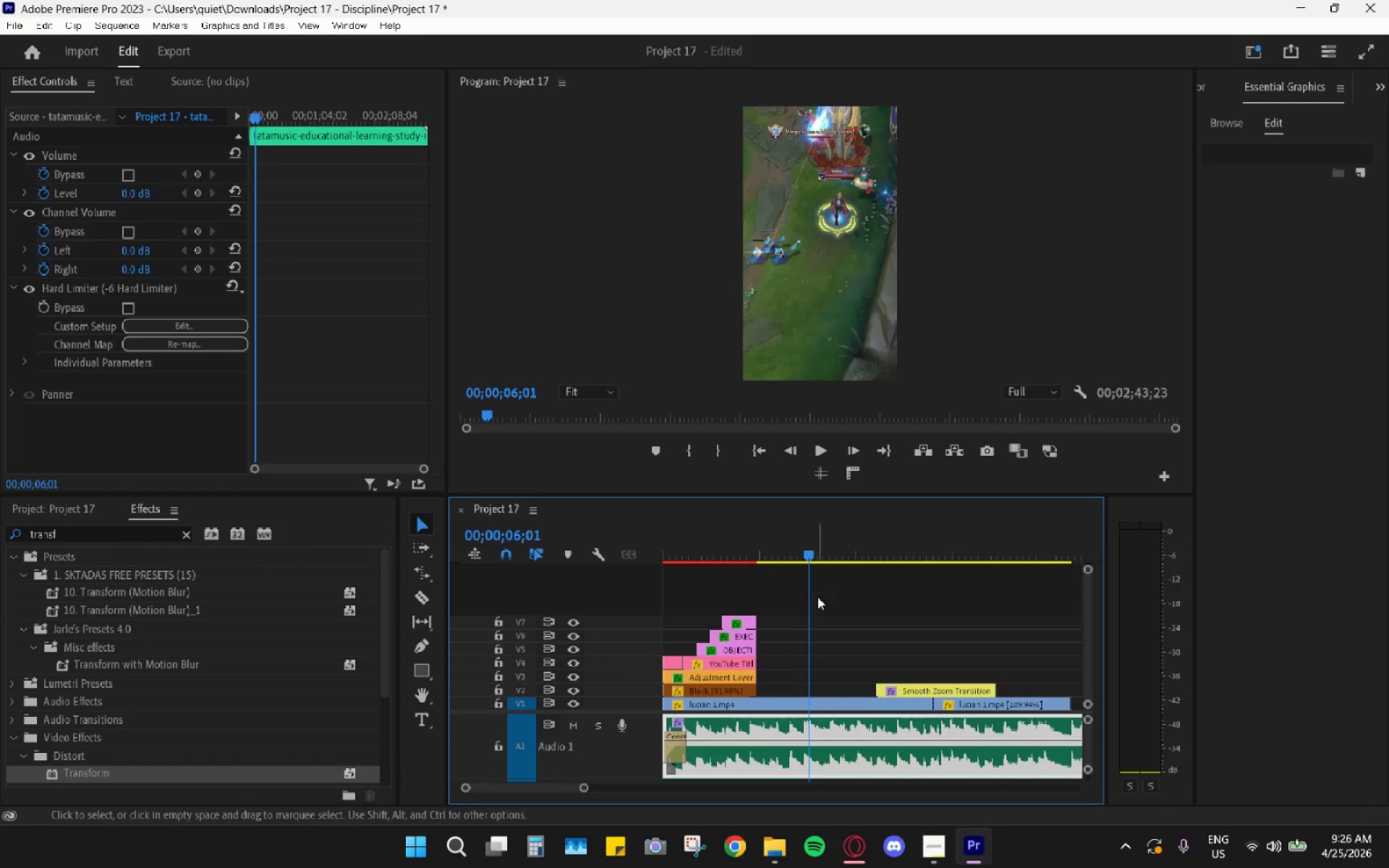 
hold_key(key=AltLeft, duration=0.41)
scroll: coordinate [802, 603], scroll_direction: up, amount: 5.0
 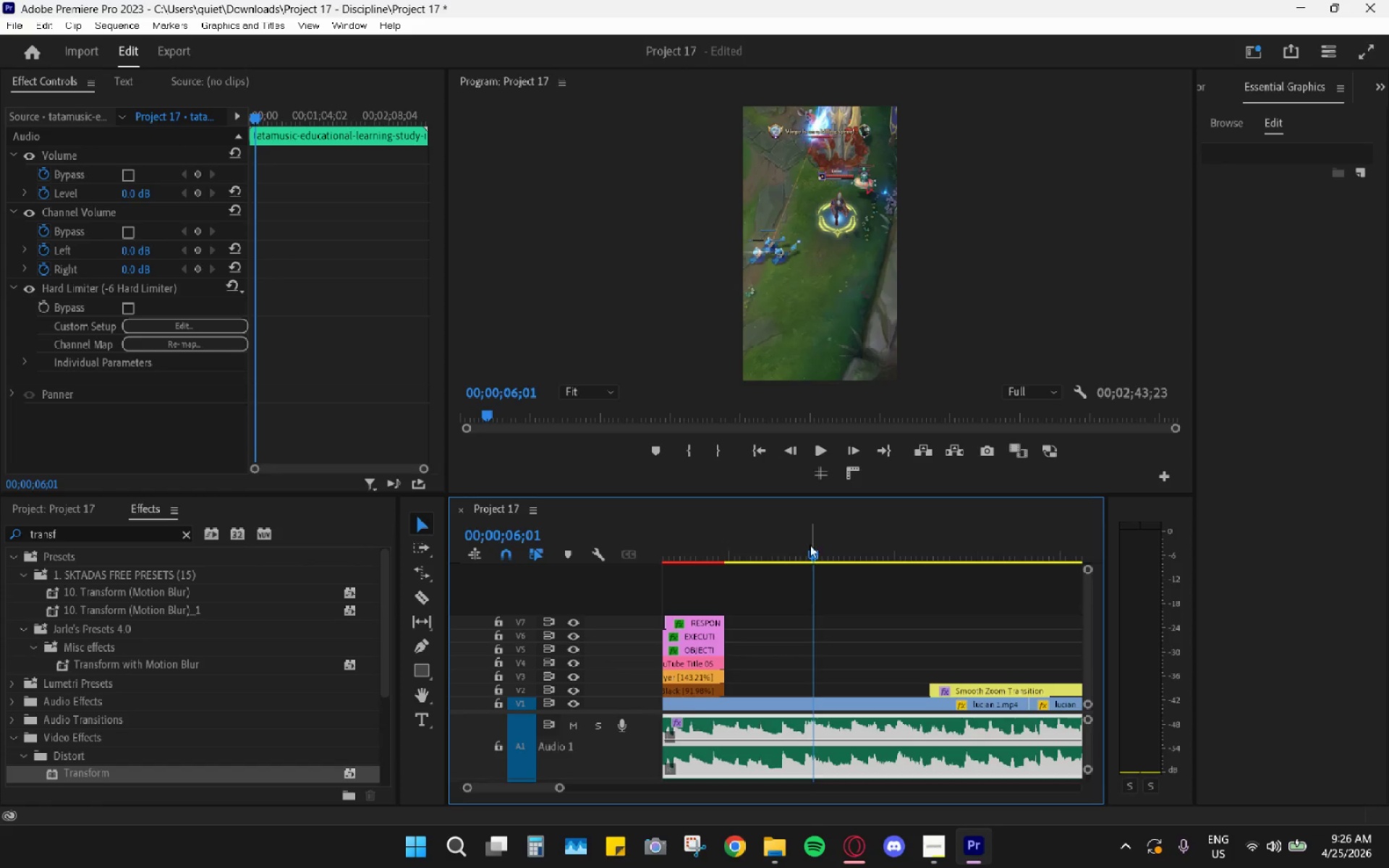 
left_click_drag(start_coordinate=[810, 537], to_coordinate=[807, 536])
 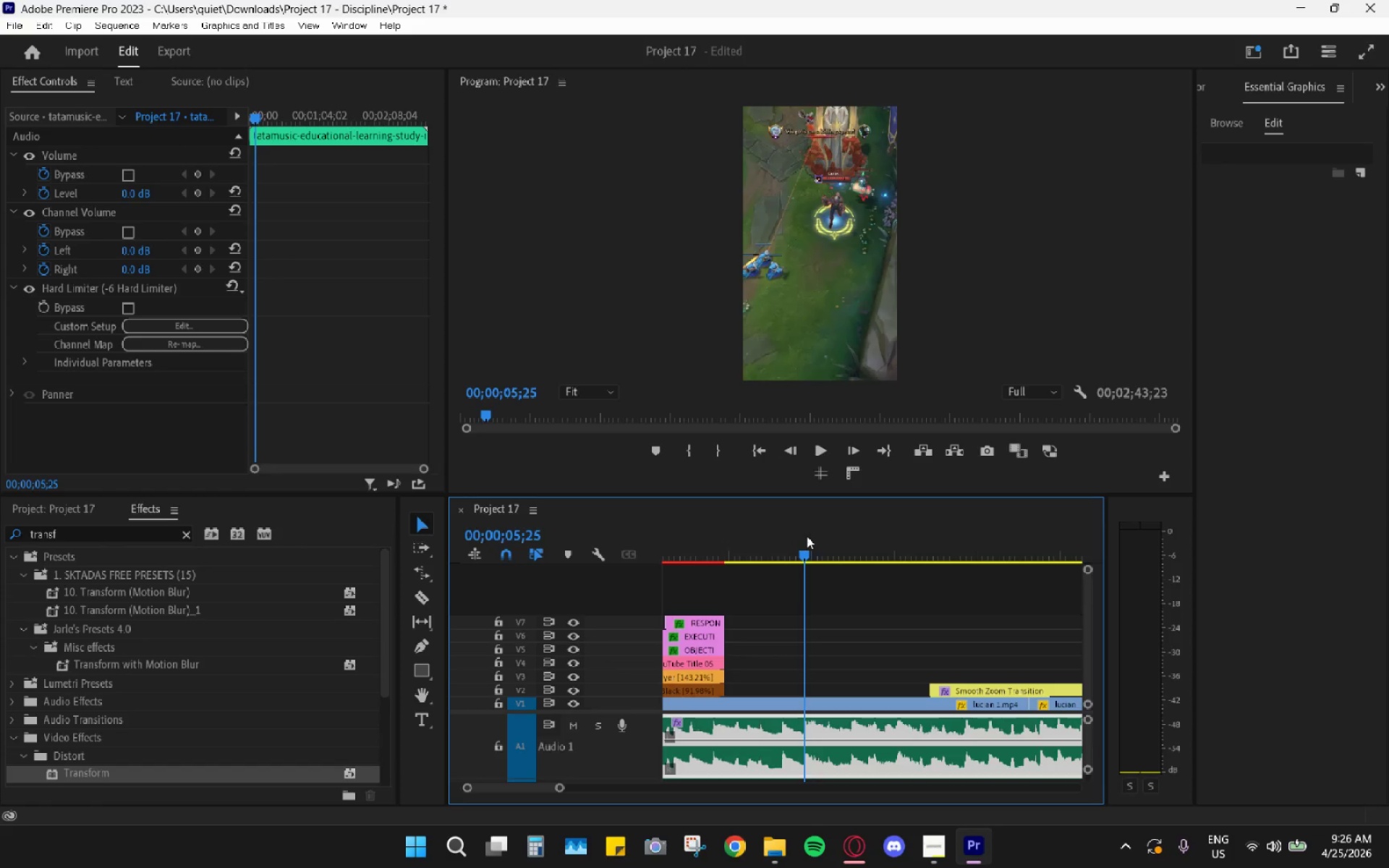 
key(Space)
 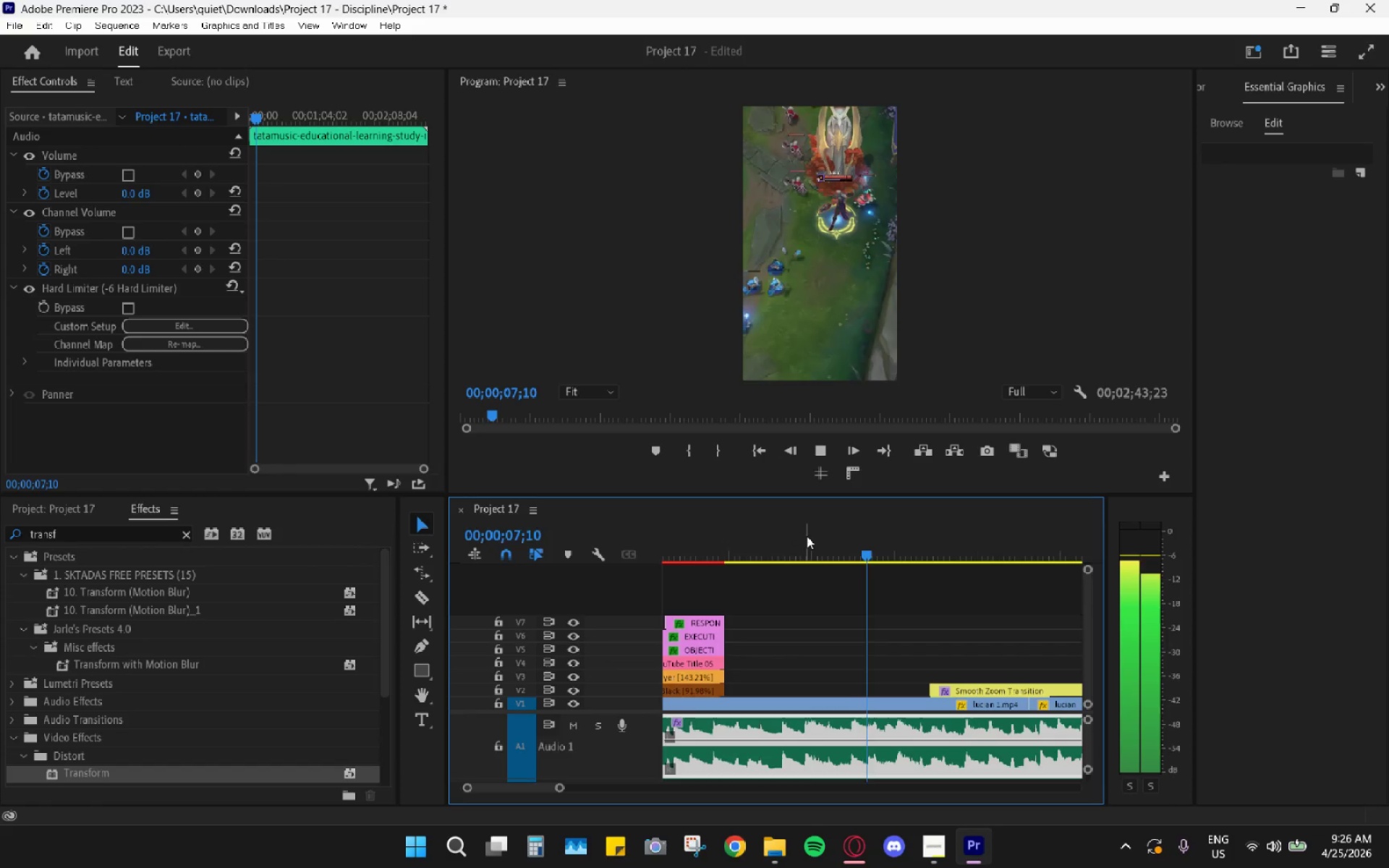 
key(Space)
 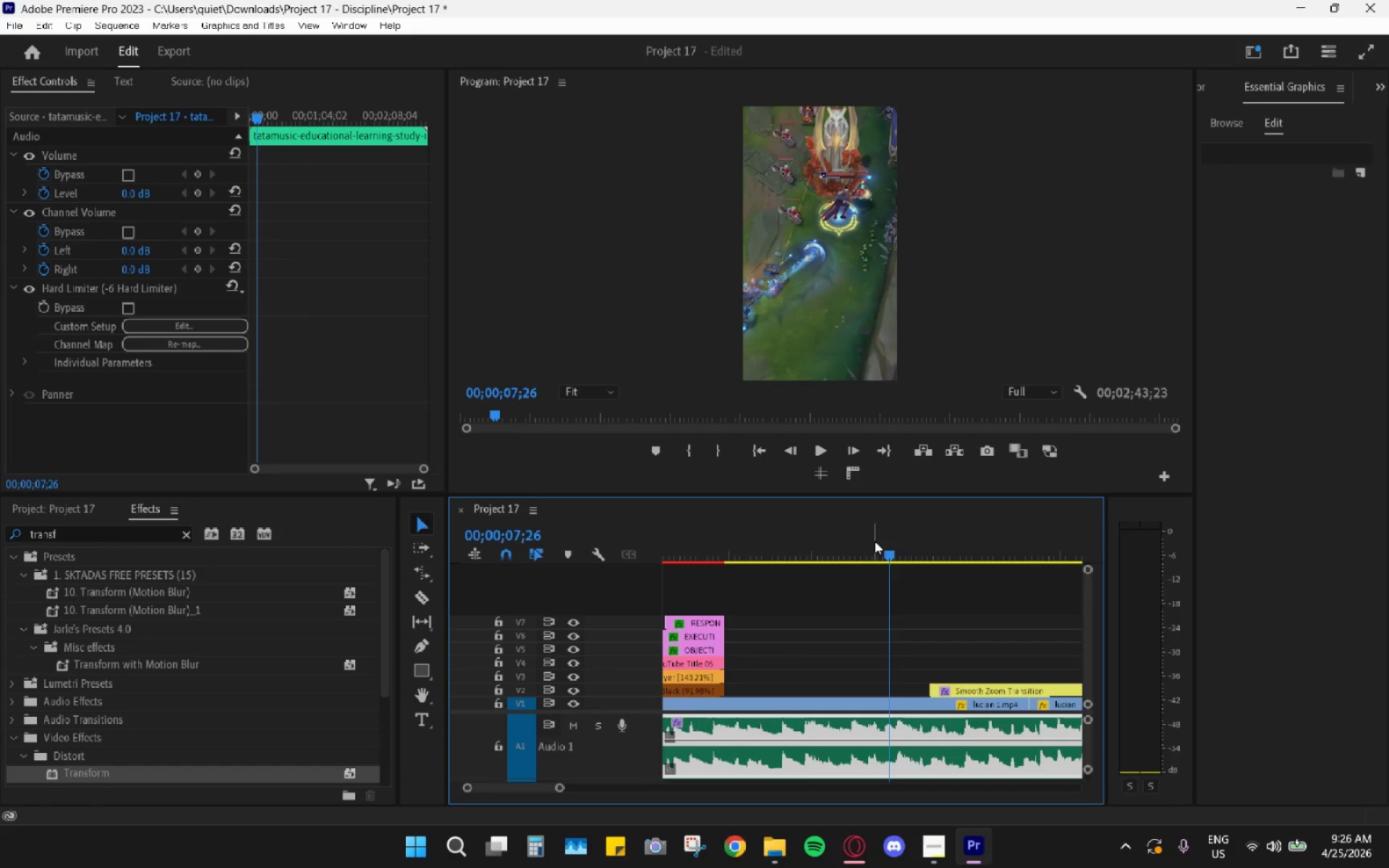 
left_click_drag(start_coordinate=[885, 540], to_coordinate=[854, 542])
 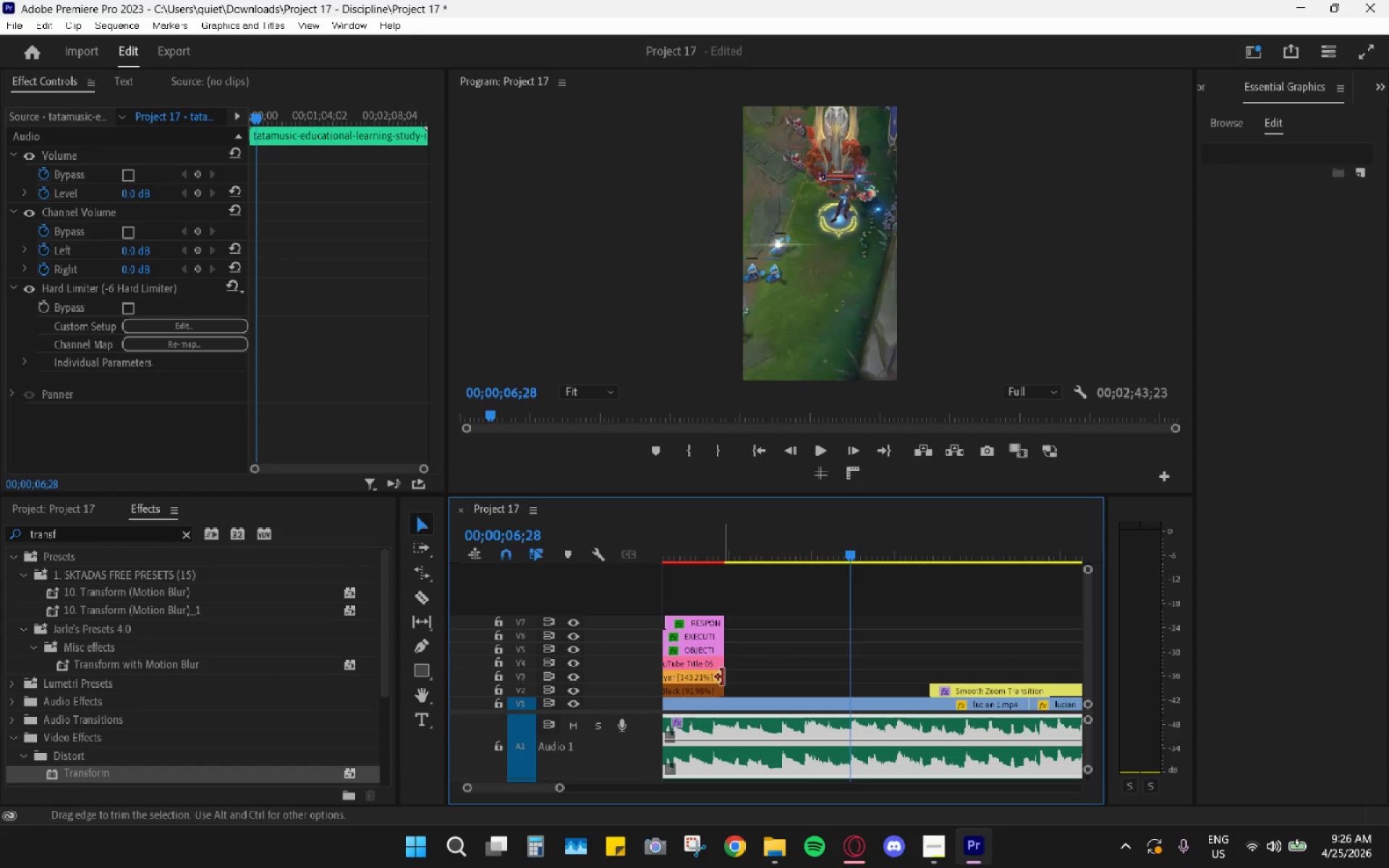 
left_click_drag(start_coordinate=[723, 686], to_coordinate=[852, 689])
 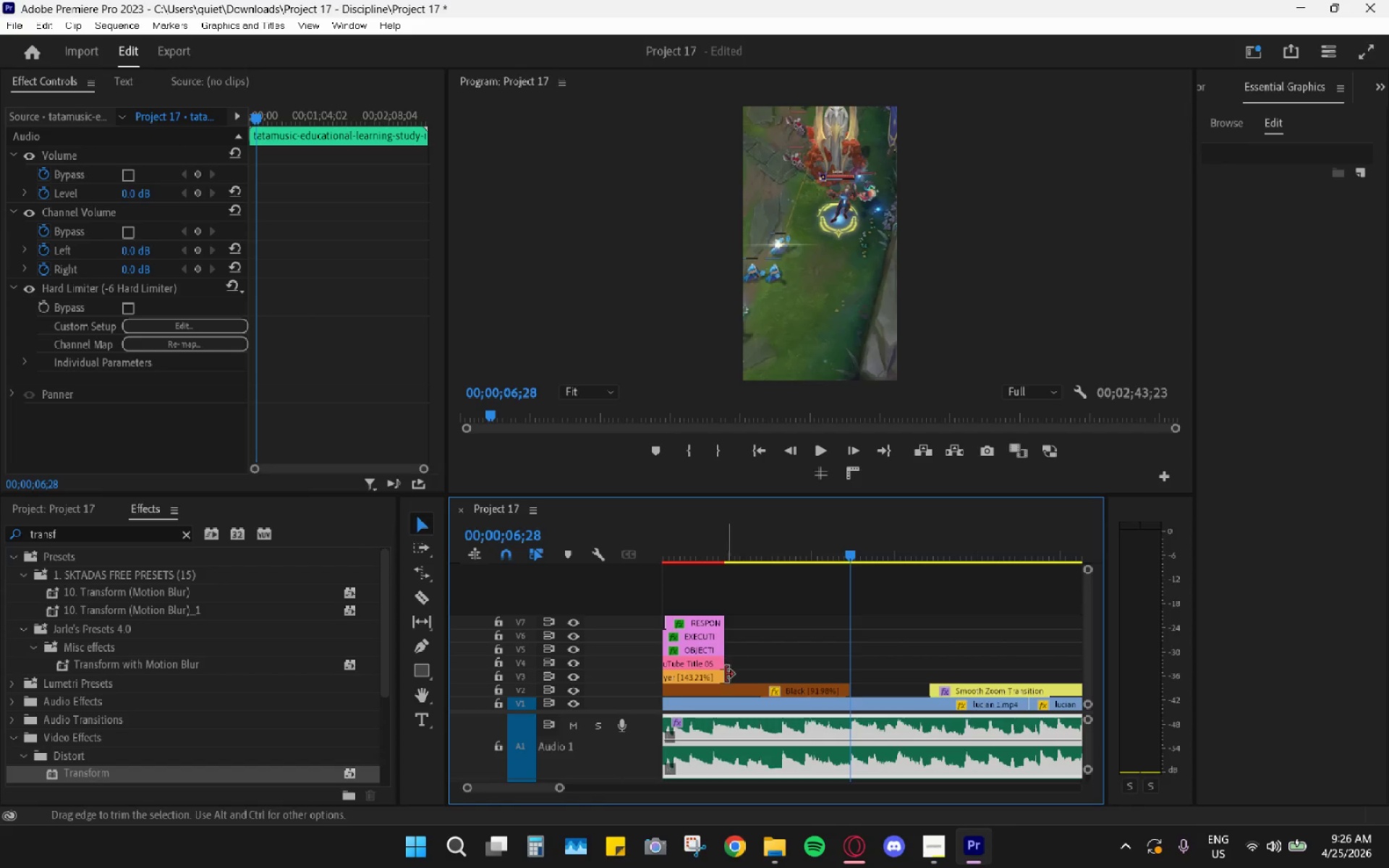 
left_click_drag(start_coordinate=[725, 674], to_coordinate=[844, 676])
 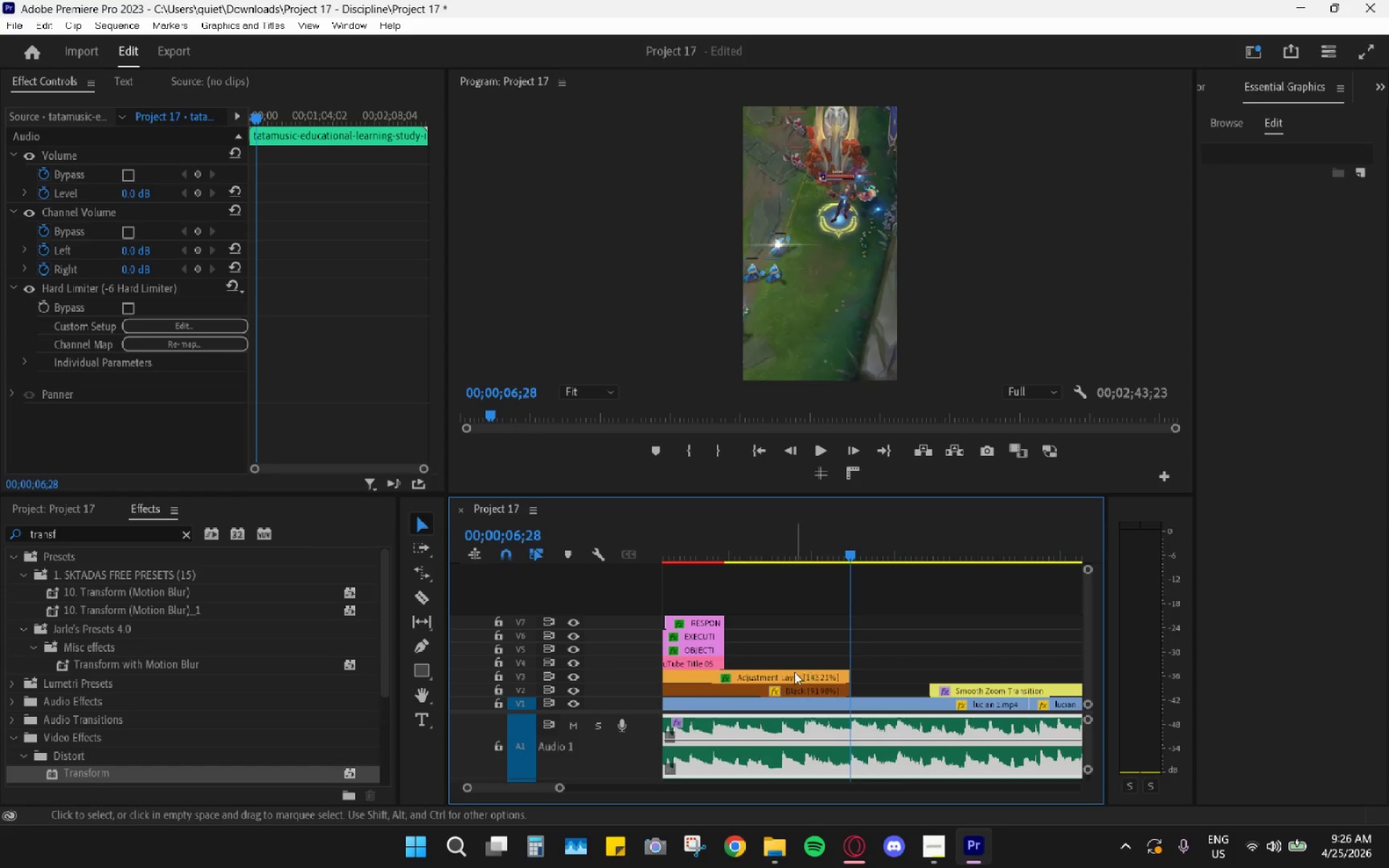 
scroll: coordinate [794, 671], scroll_direction: up, amount: 4.0
 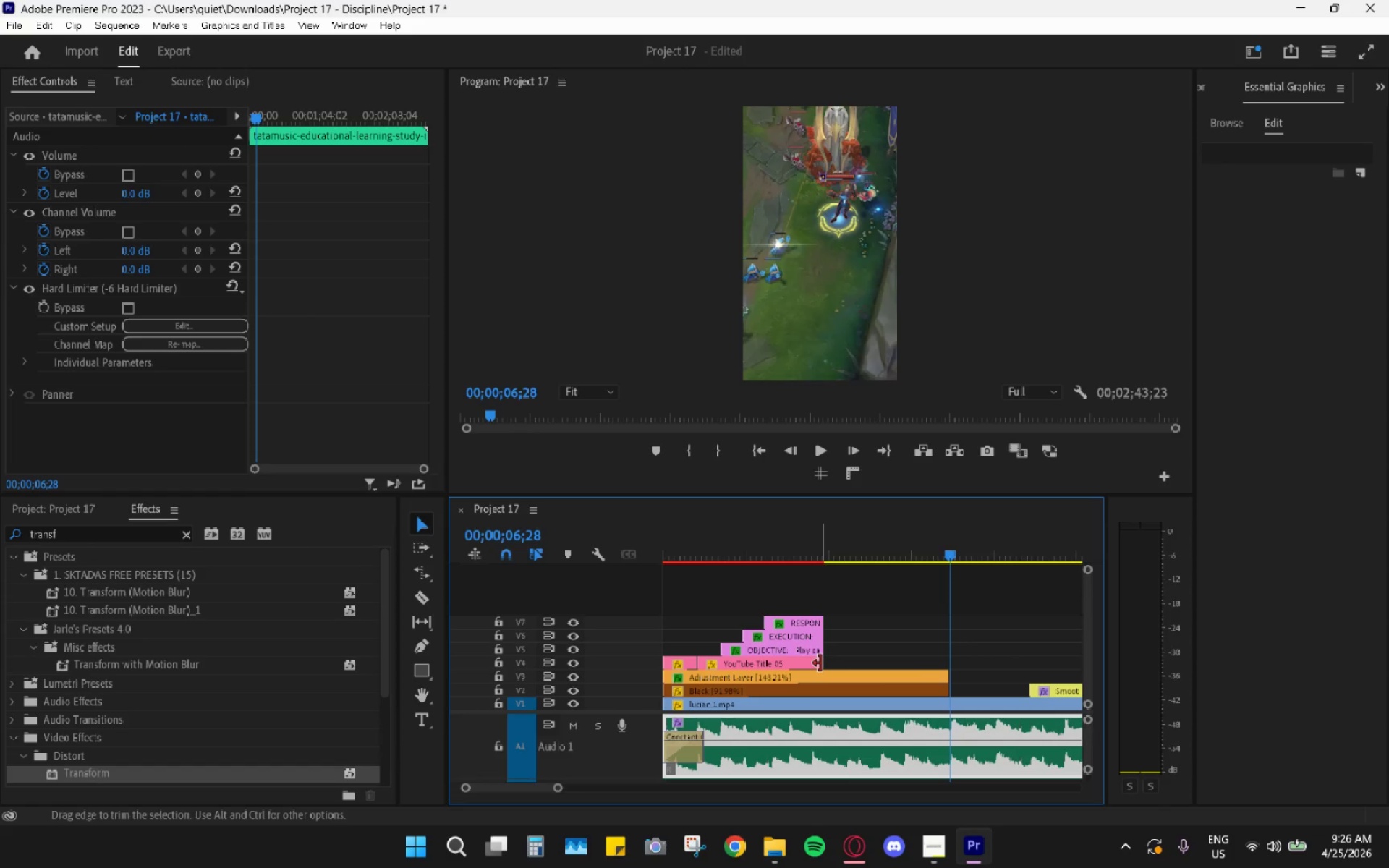 
key(R)
 